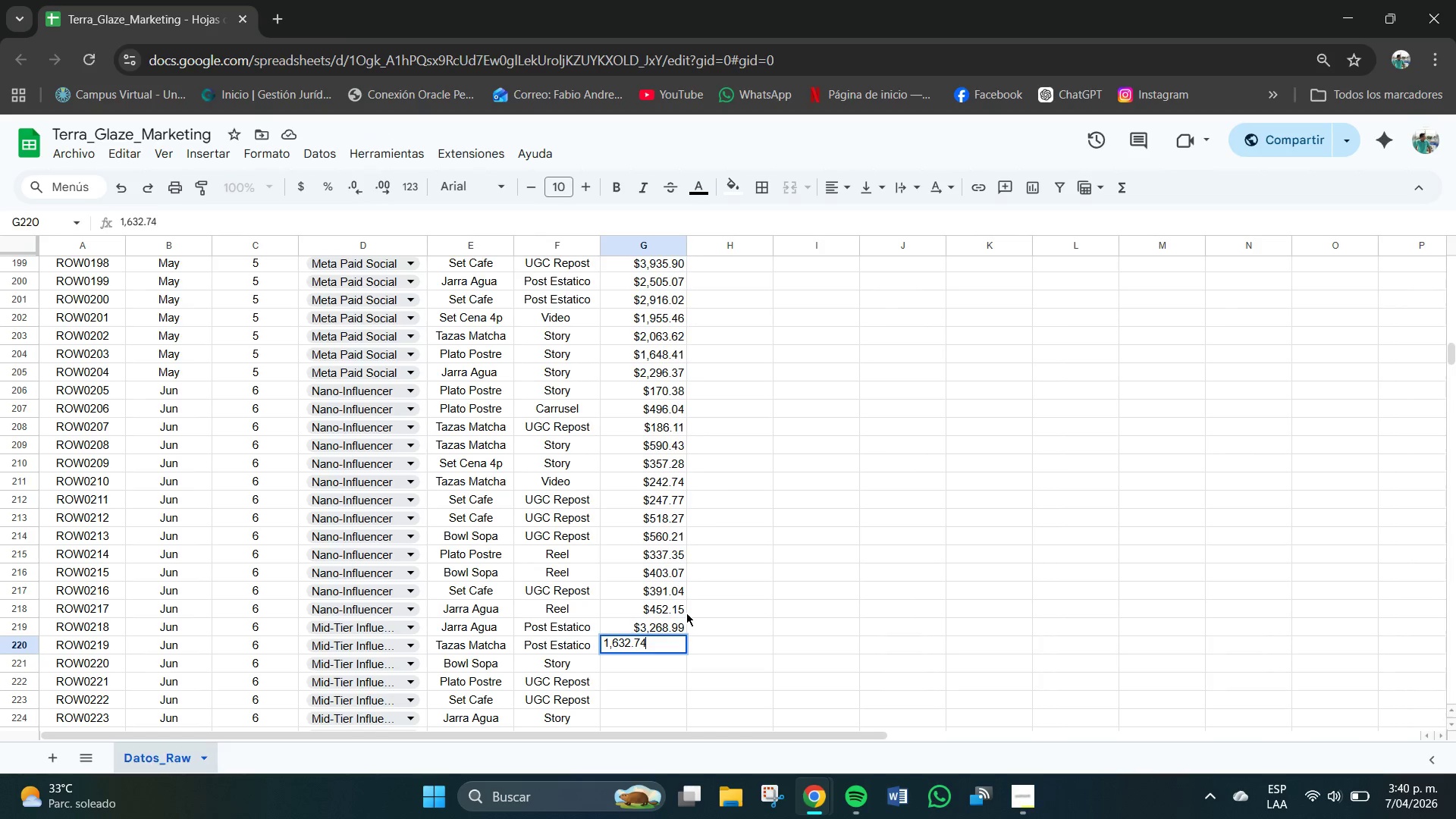 
key(Numpad4)
 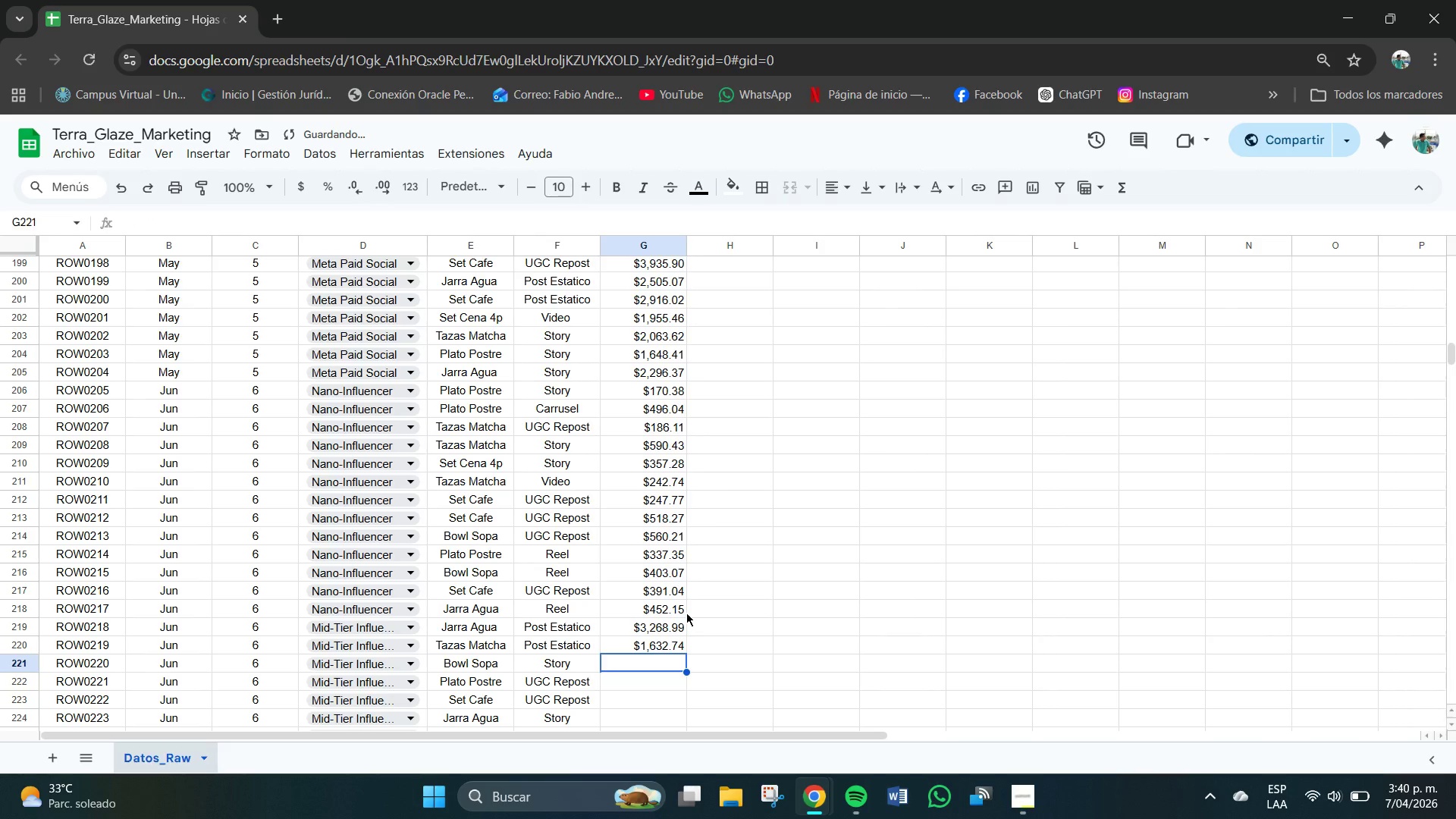 
key(NumpadEnter)
 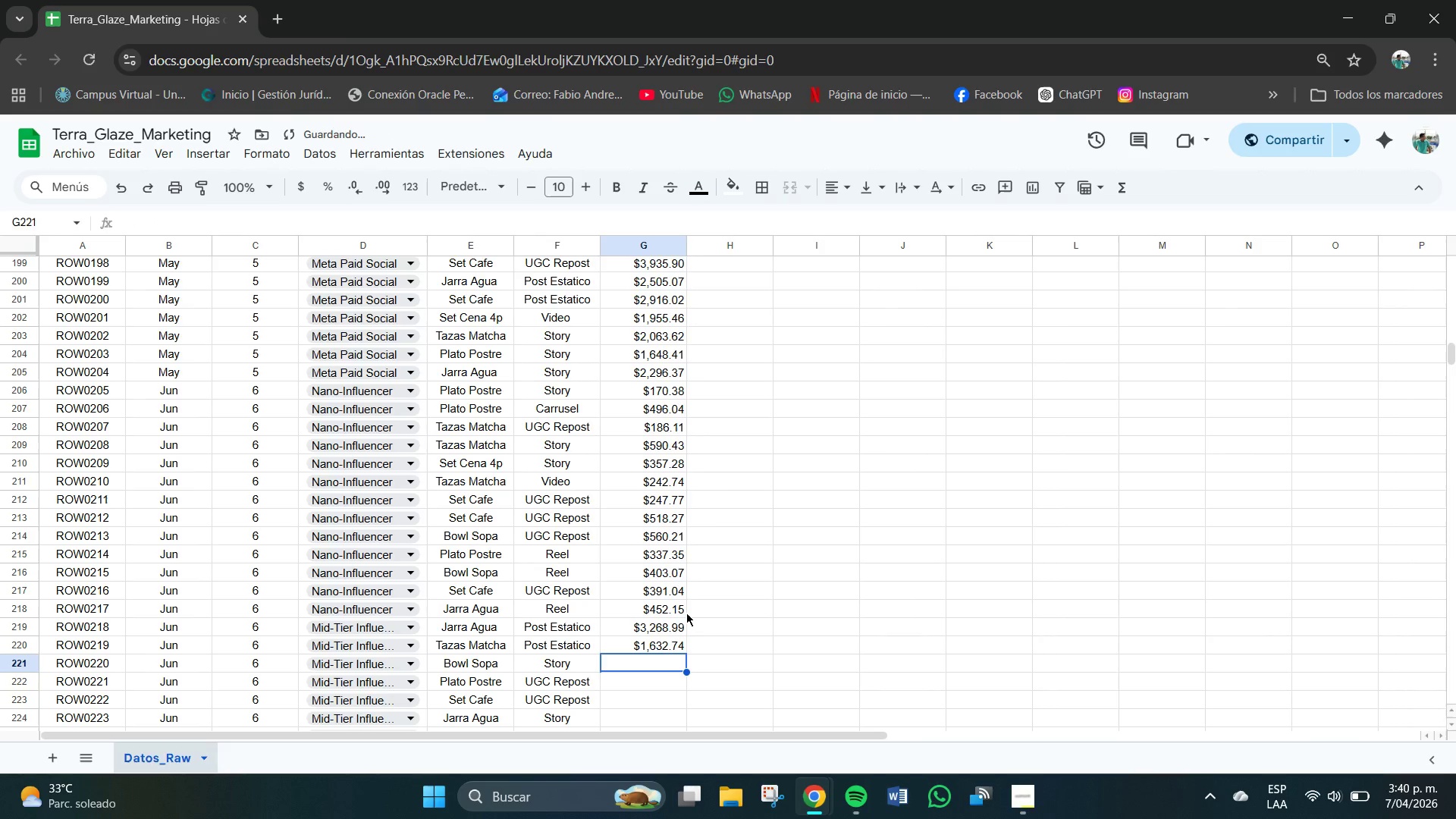 
key(Numpad1)
 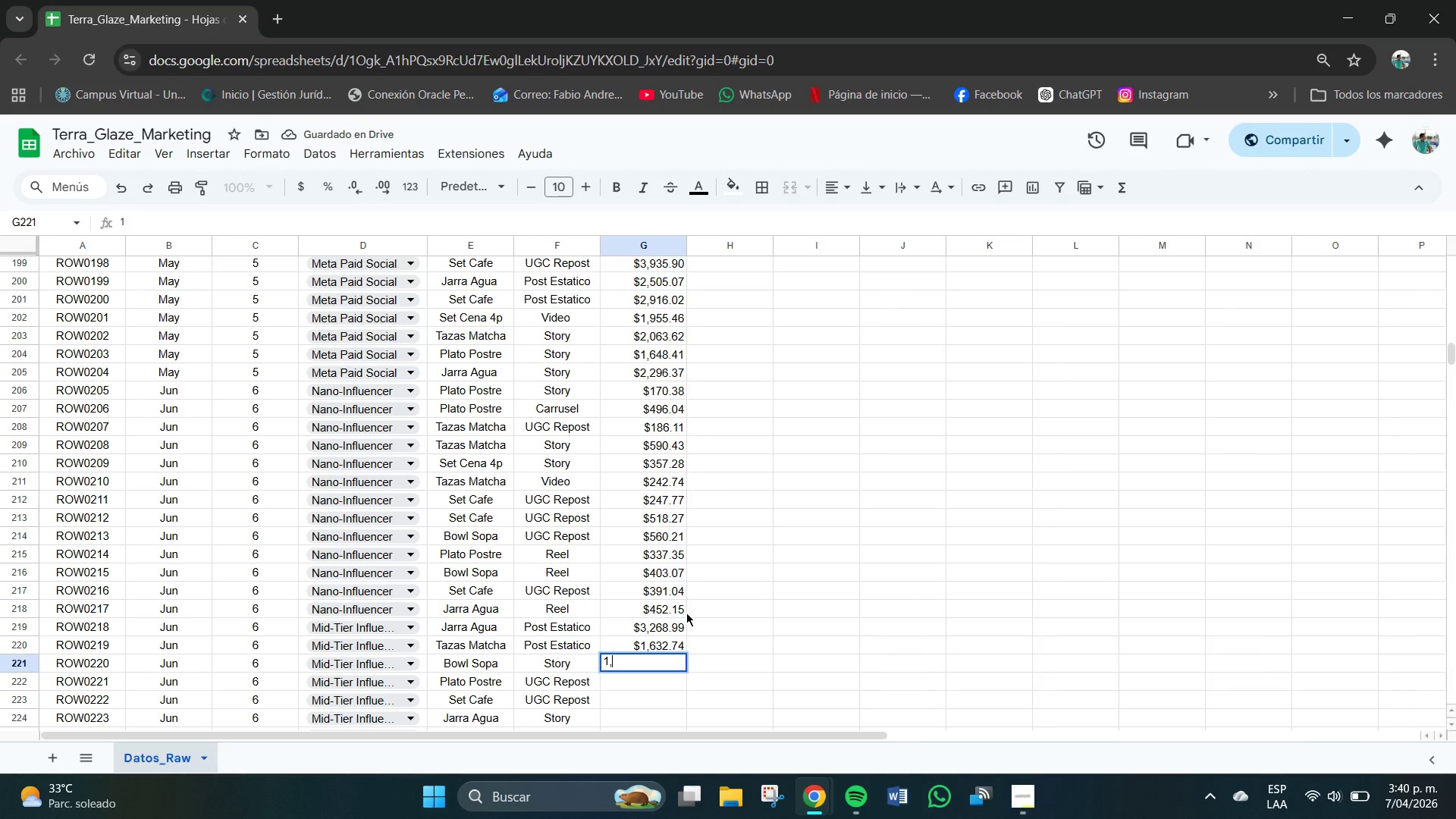 
key(Comma)
 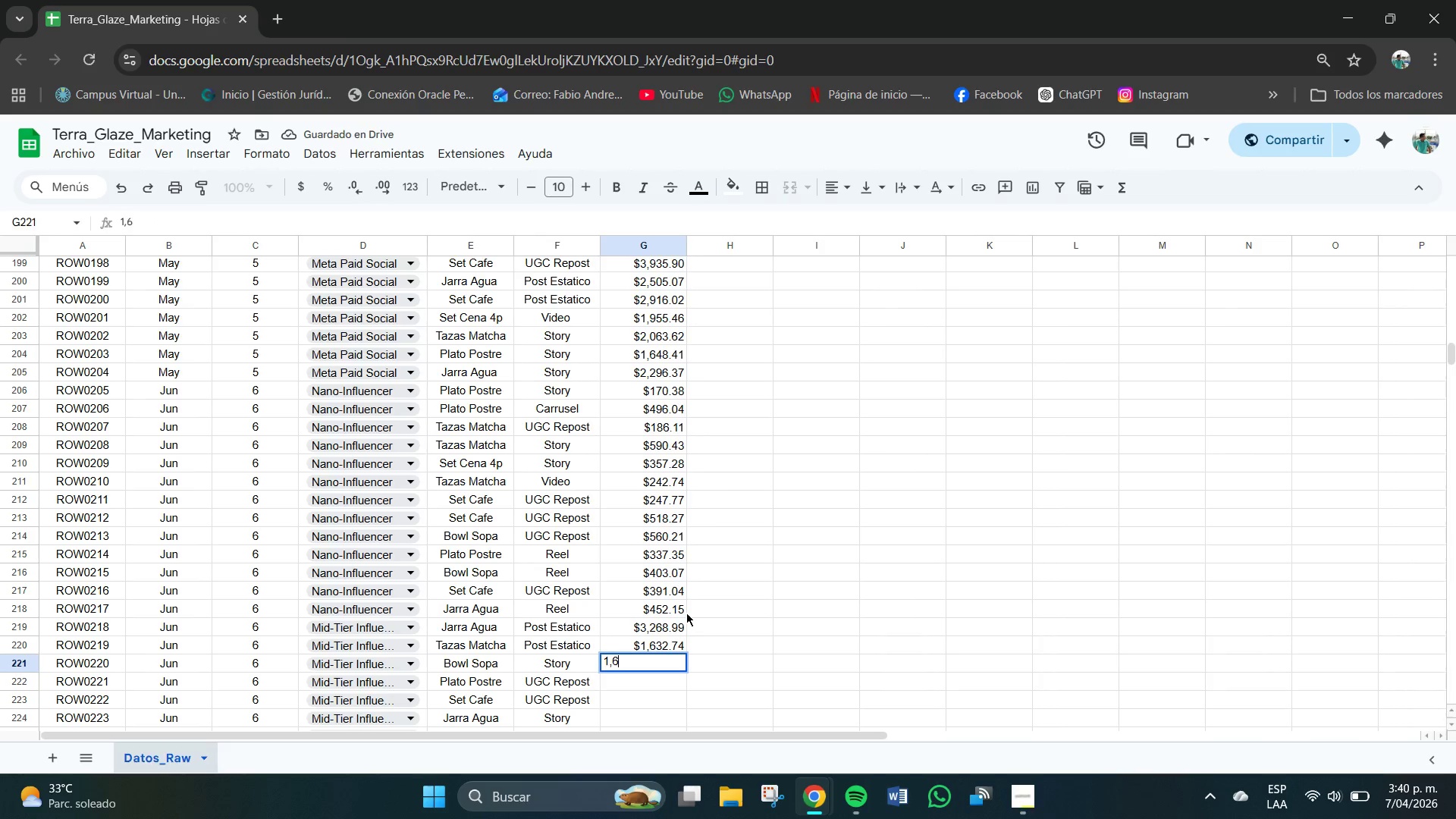 
key(Numpad6)
 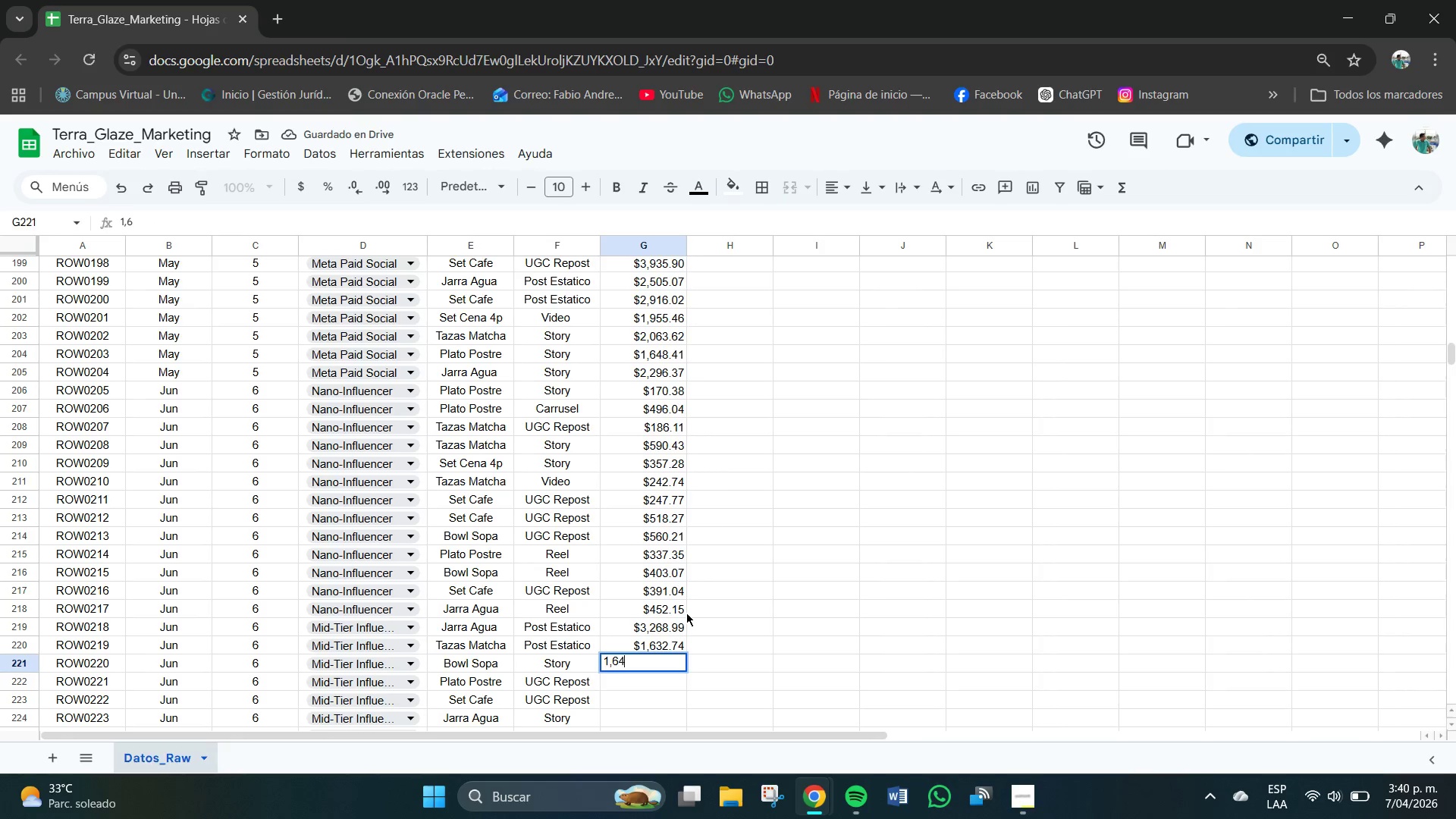 
key(Numpad4)
 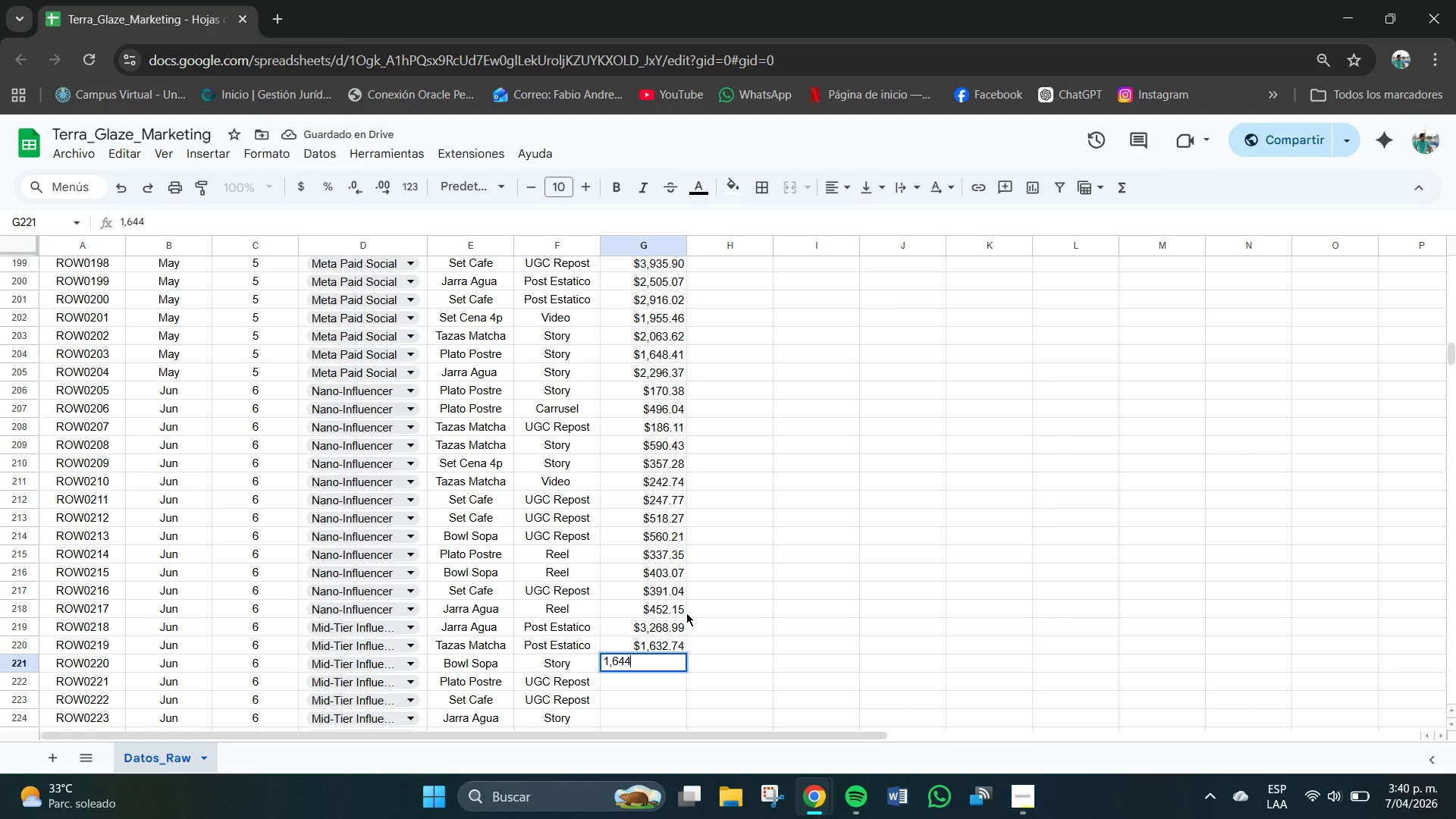 
key(Numpad4)
 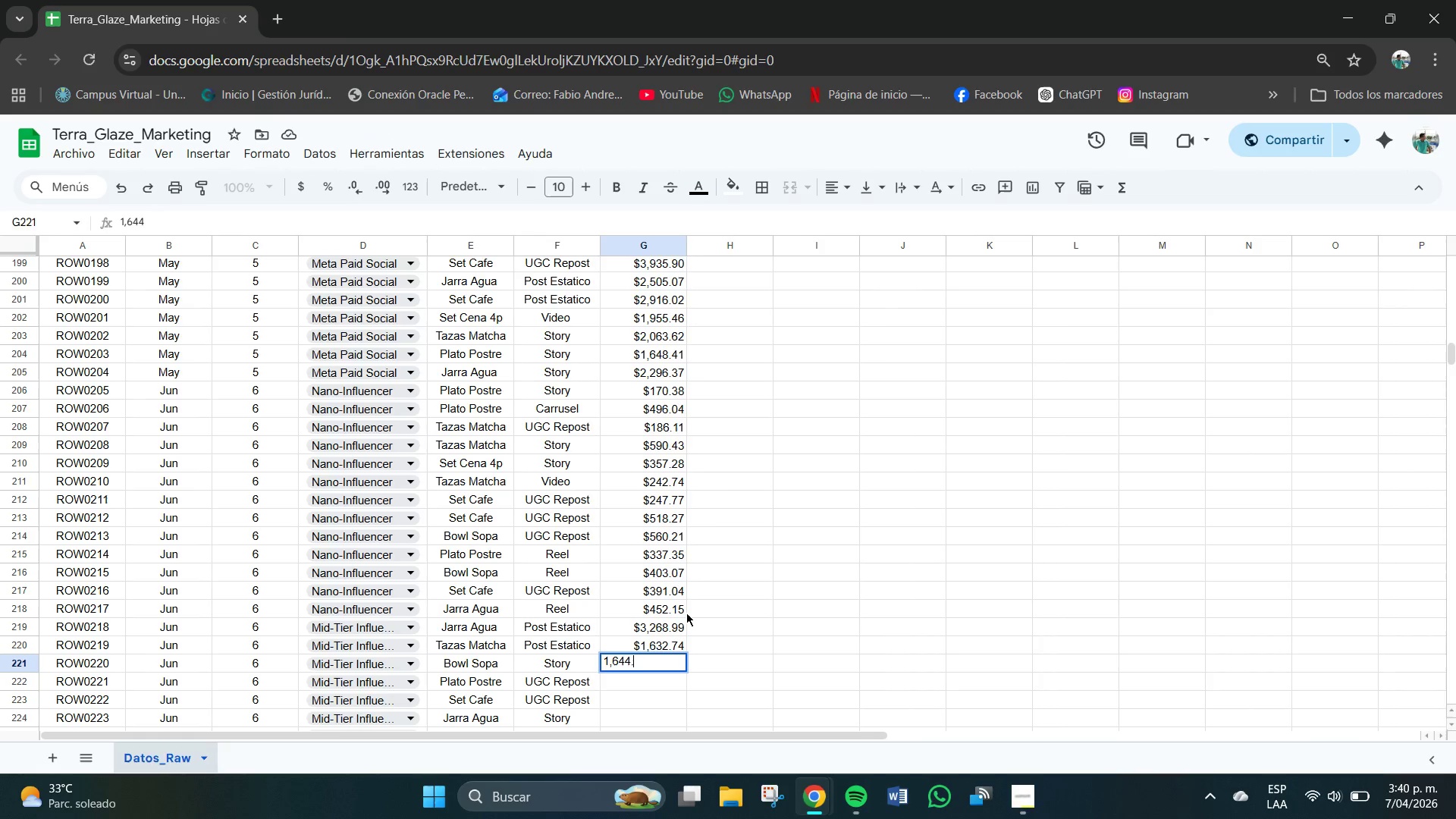 
key(NumpadDecimal)
 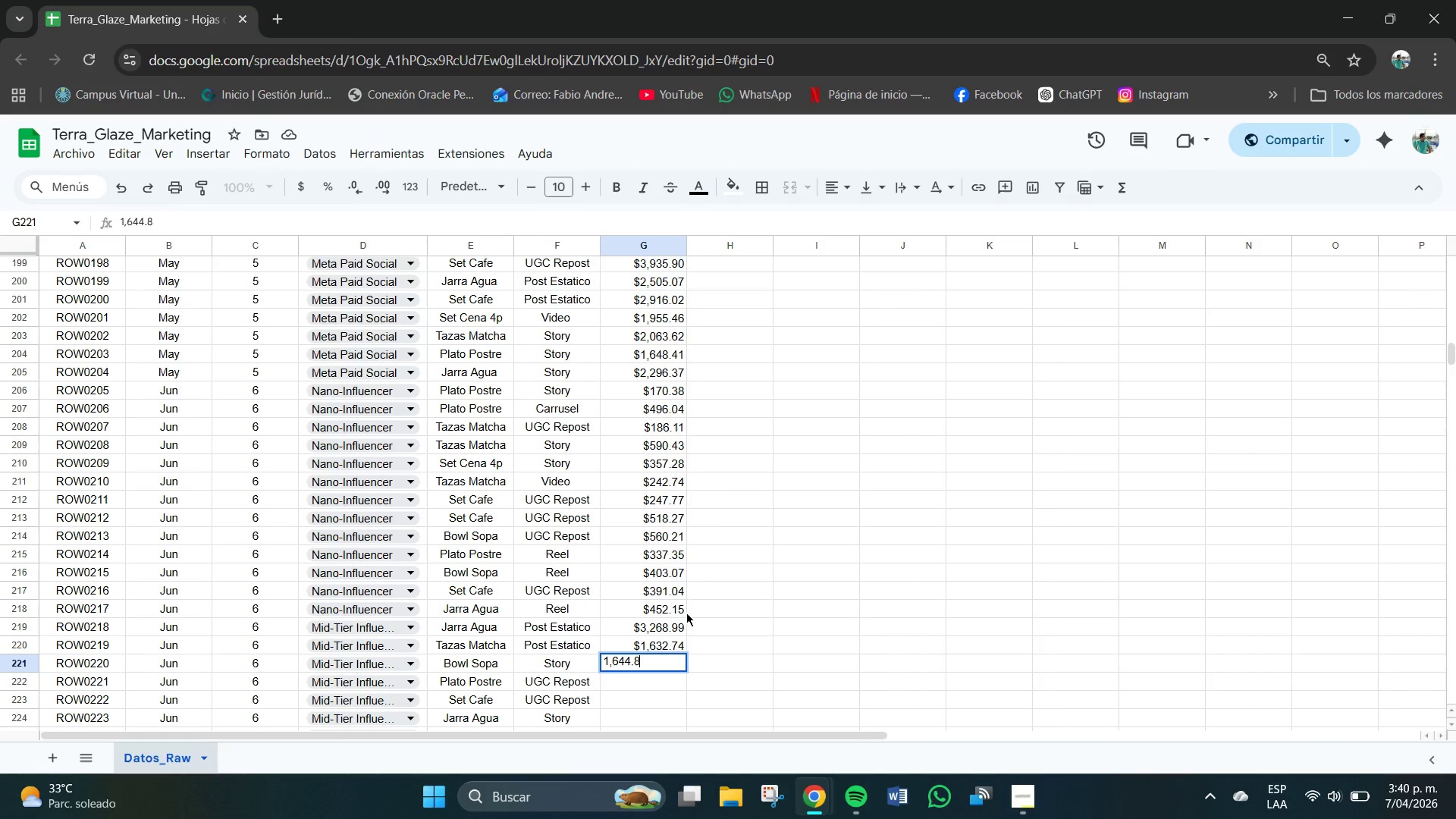 
key(Numpad8)
 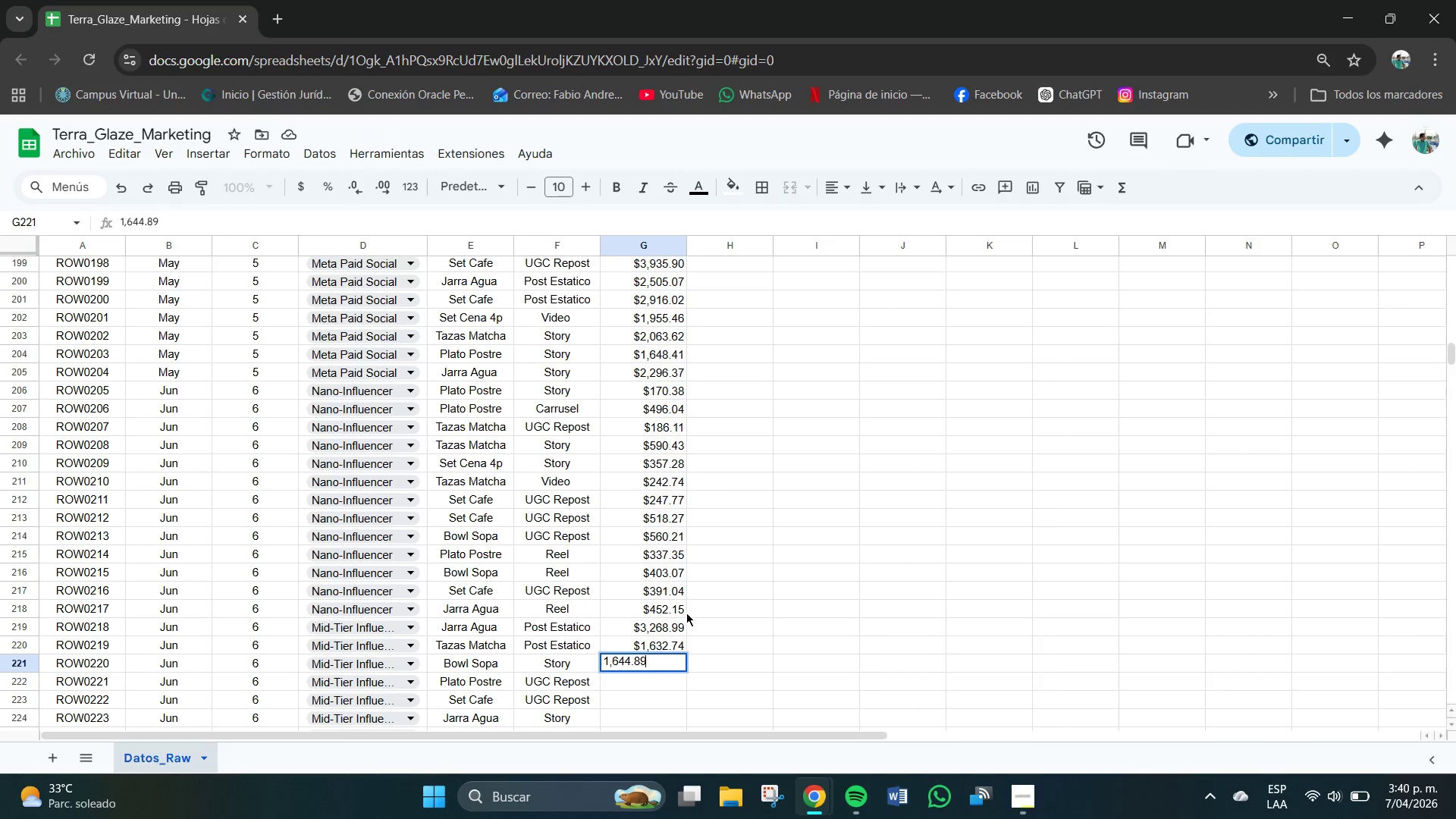 
key(Numpad9)
 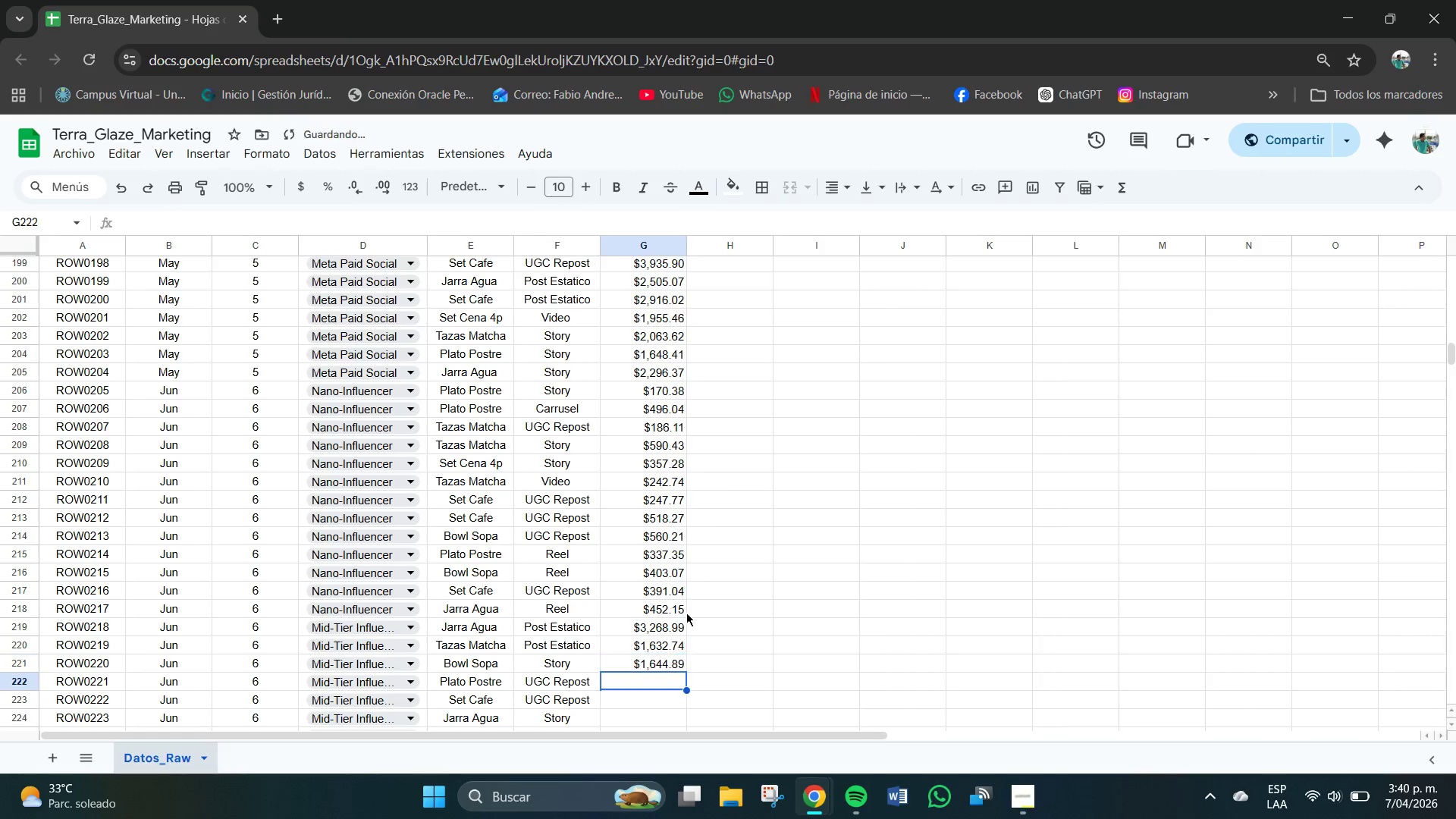 
key(NumpadEnter)
 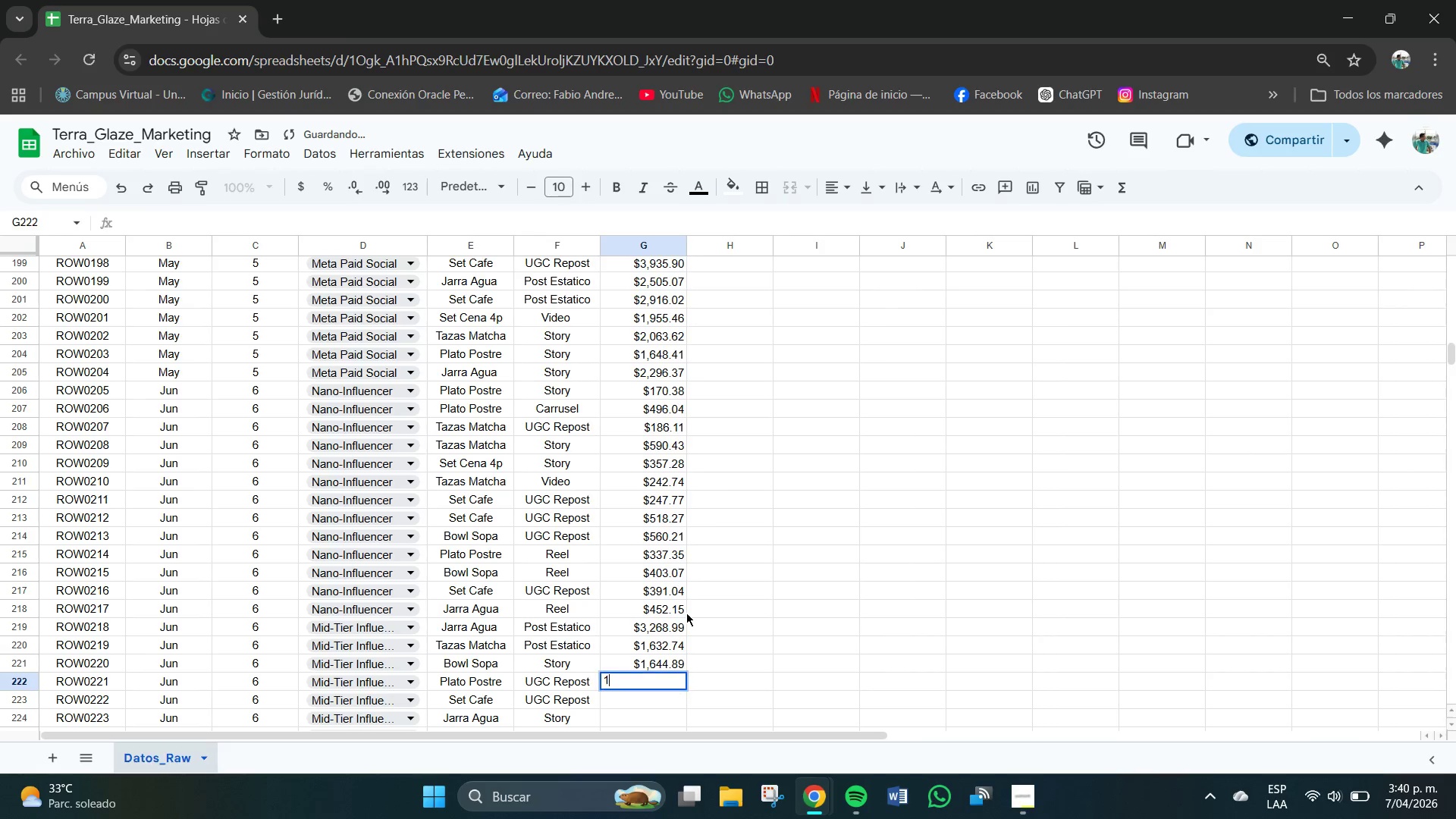 
key(Numpad1)
 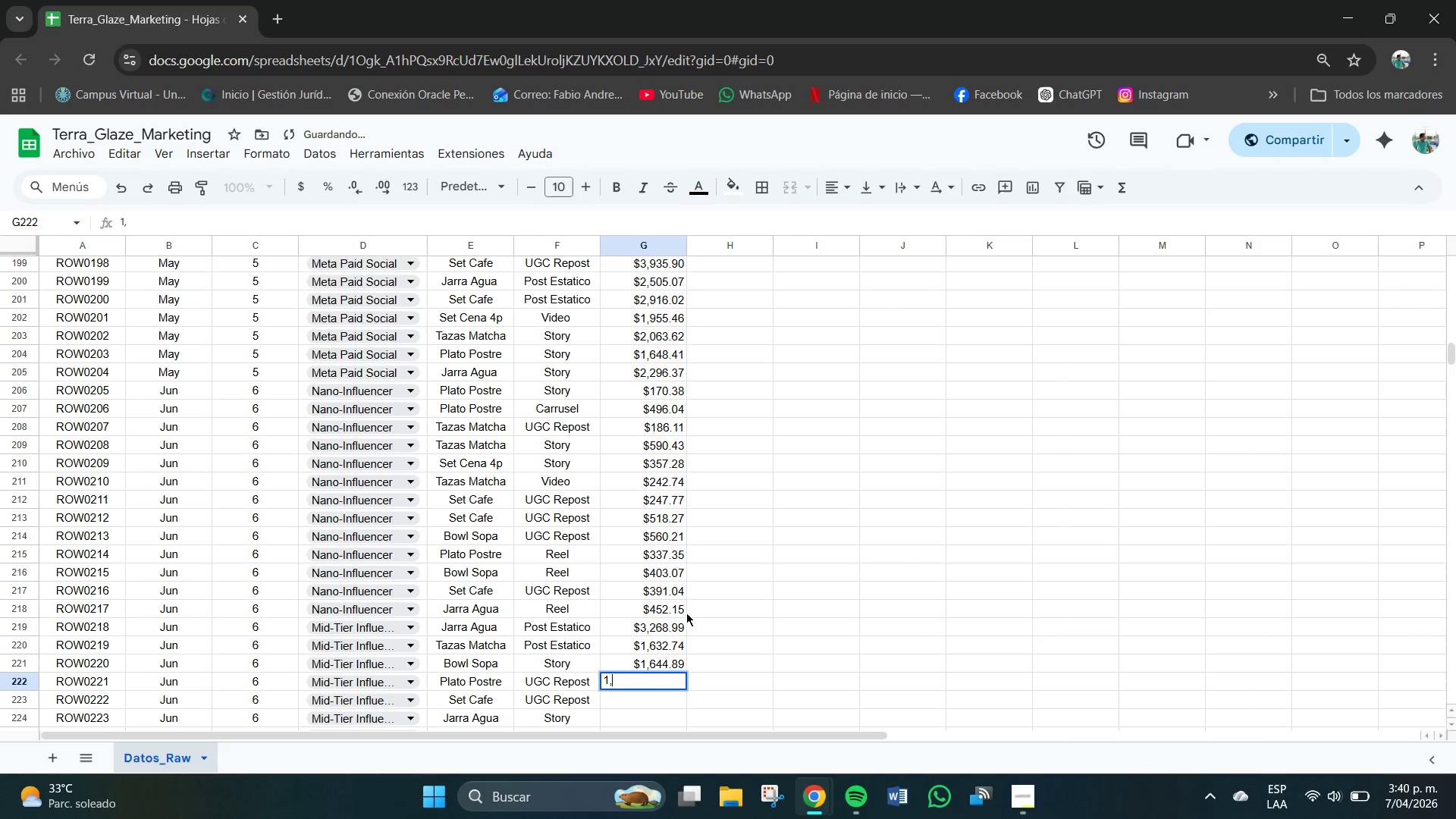 
key(Comma)
 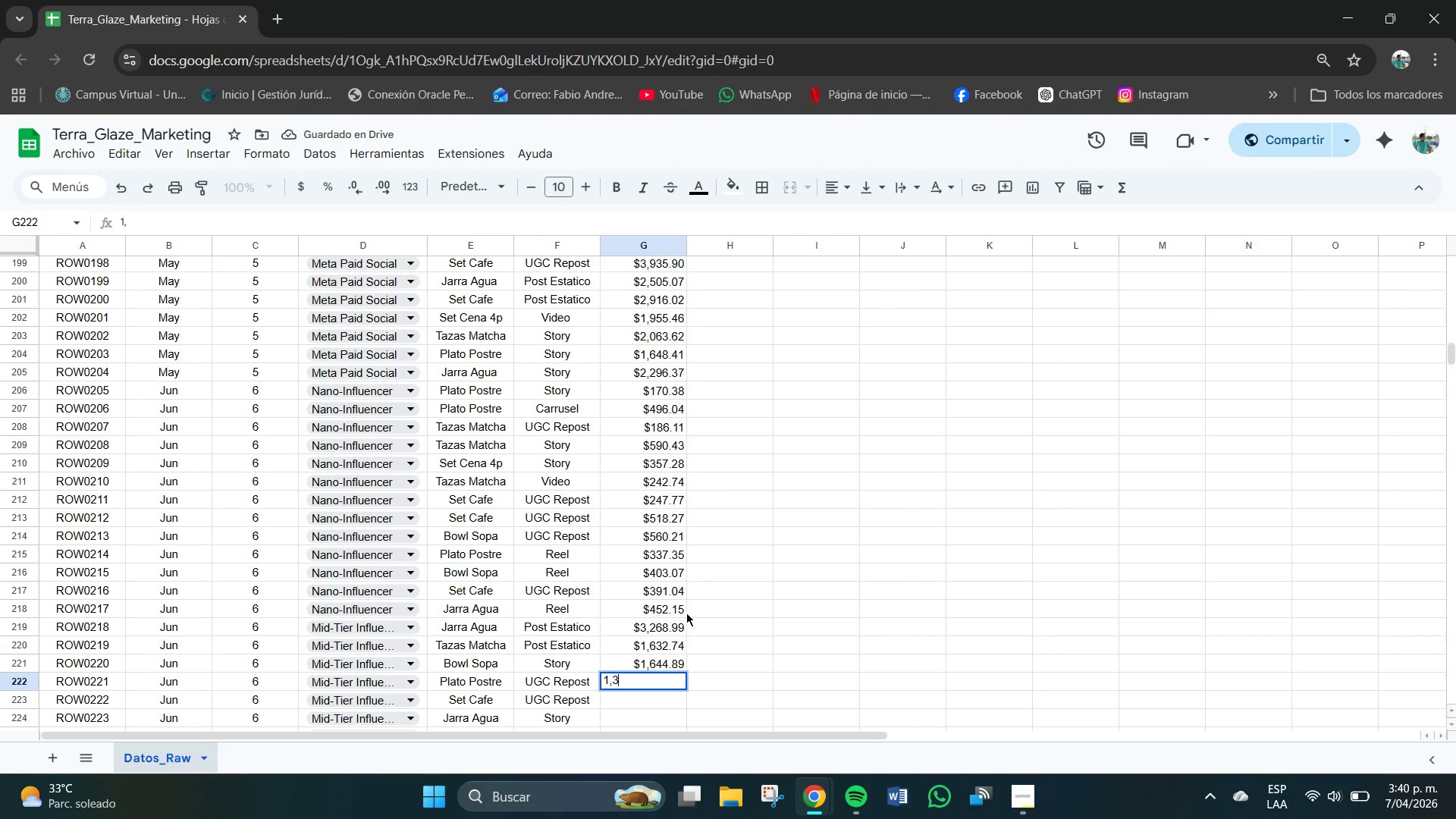 
key(Numpad3)
 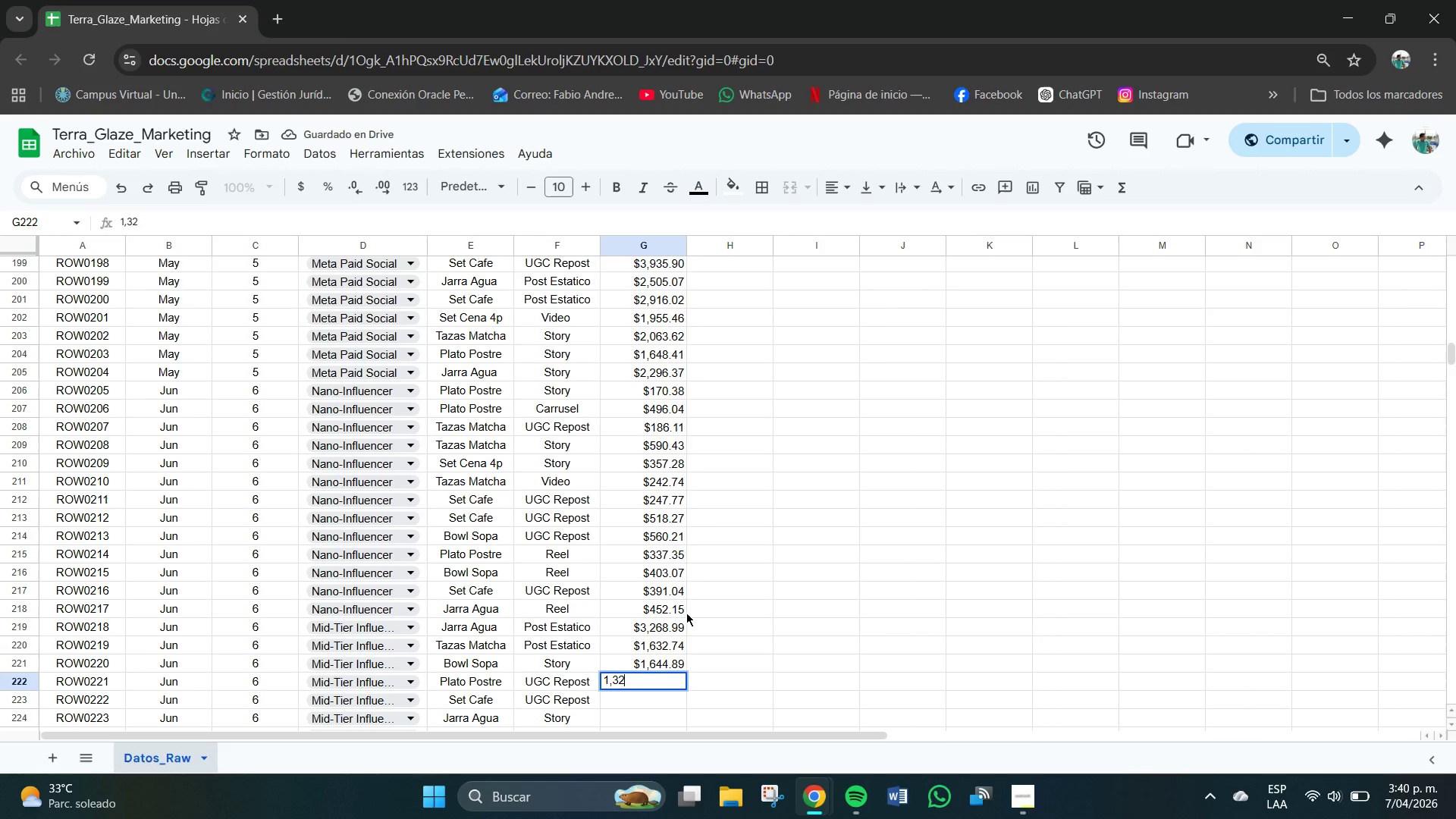 
key(Numpad2)
 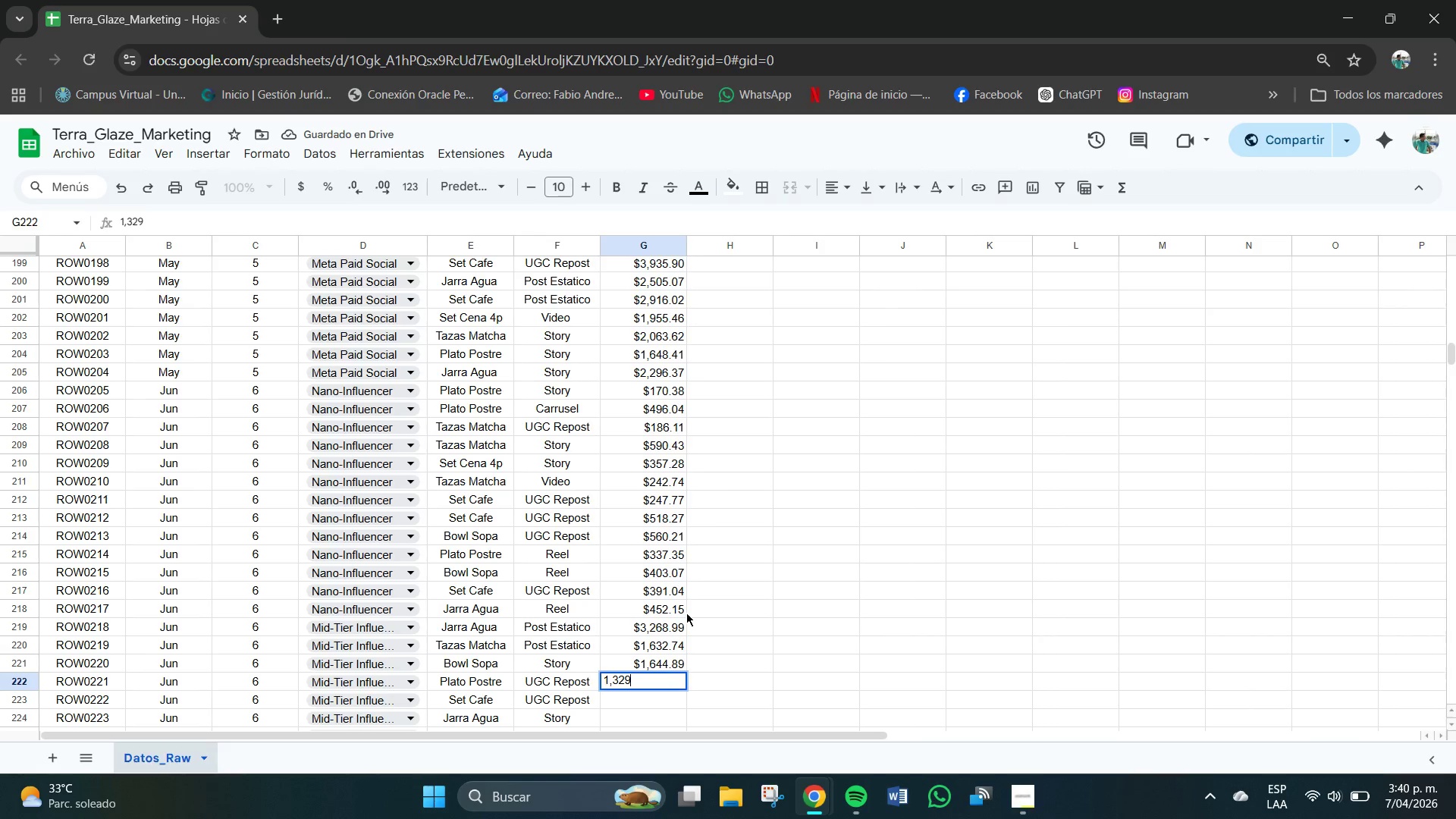 
key(Numpad9)
 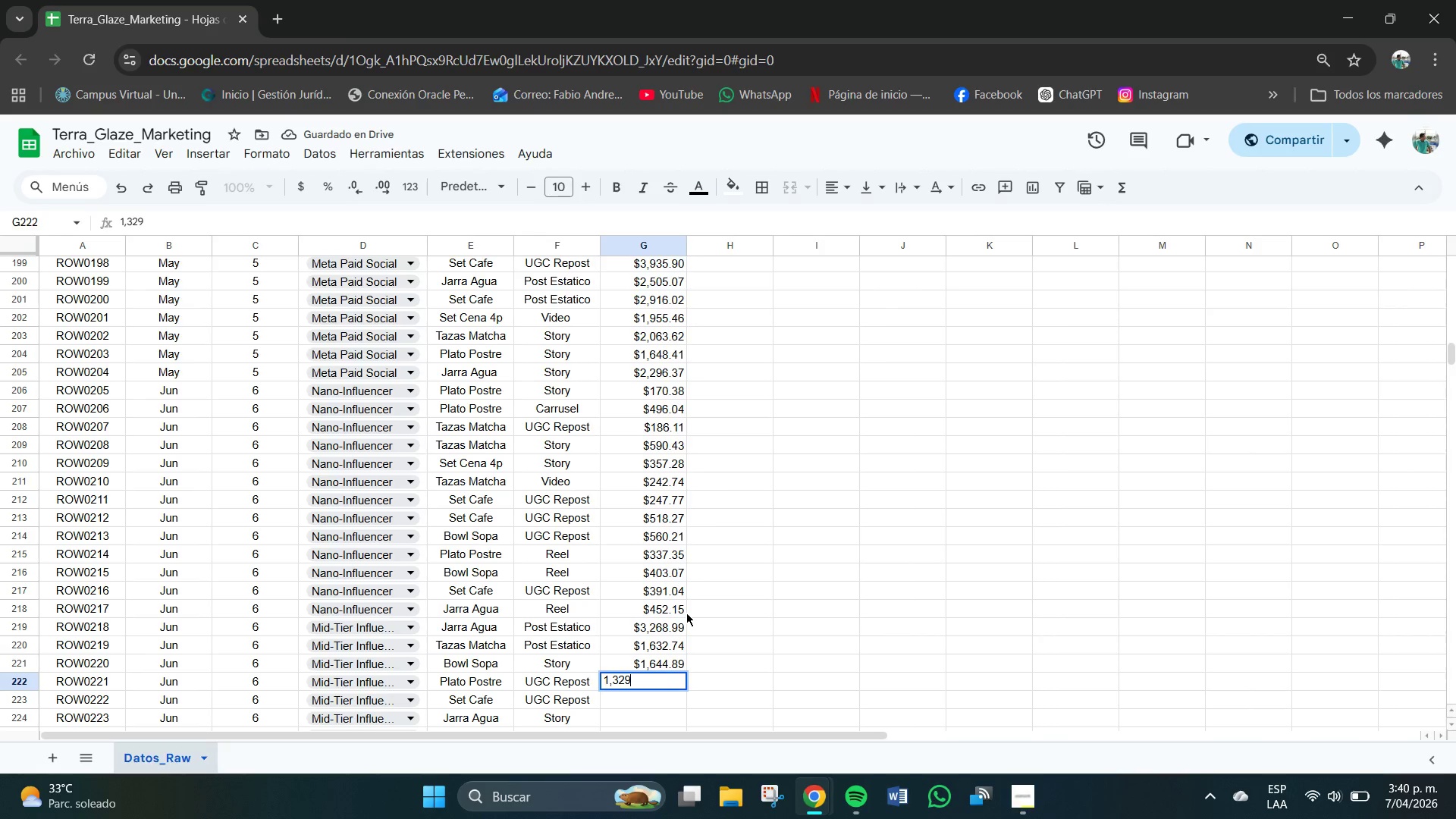 
key(NumpadDecimal)
 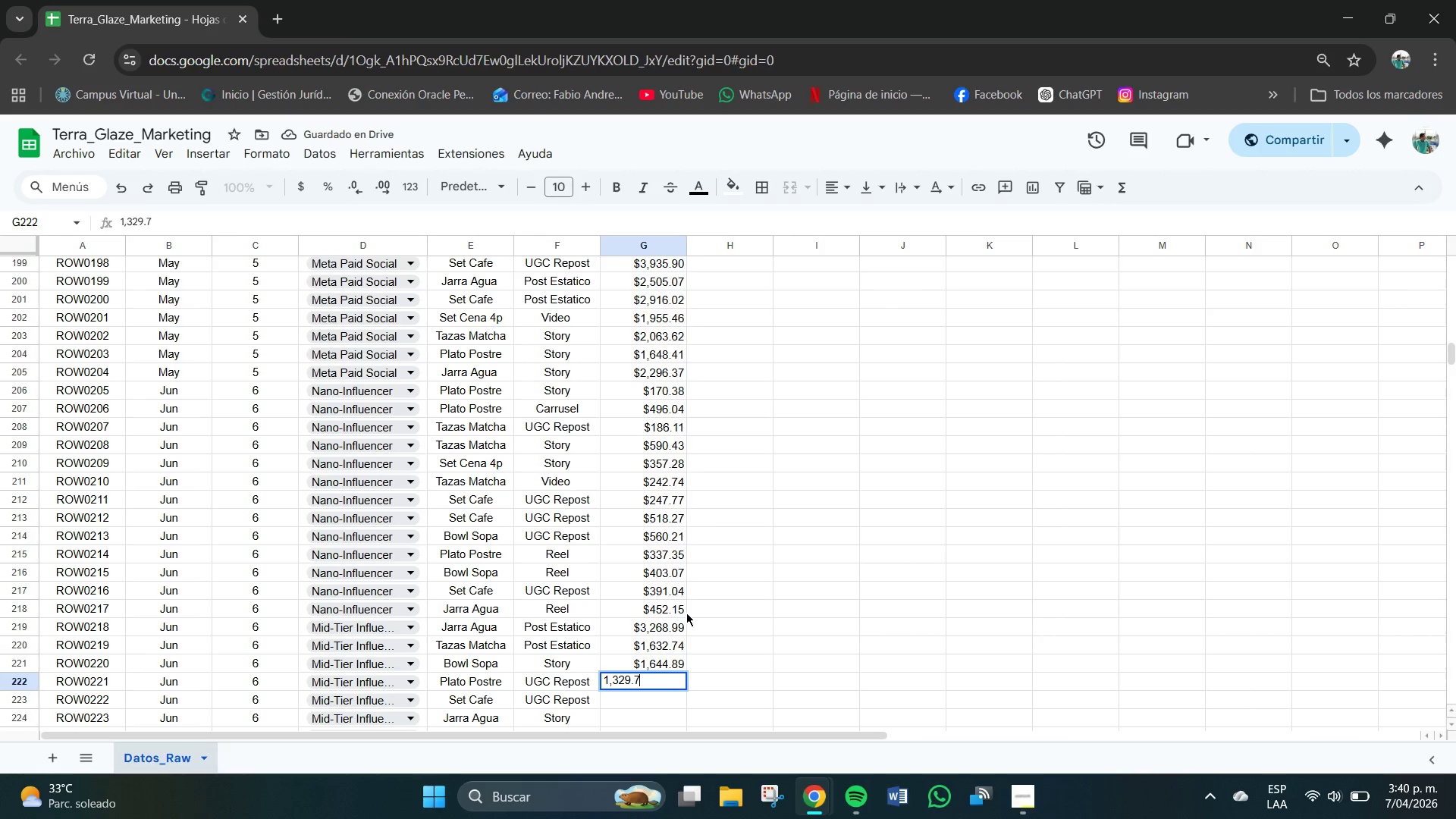 
key(Numpad7)
 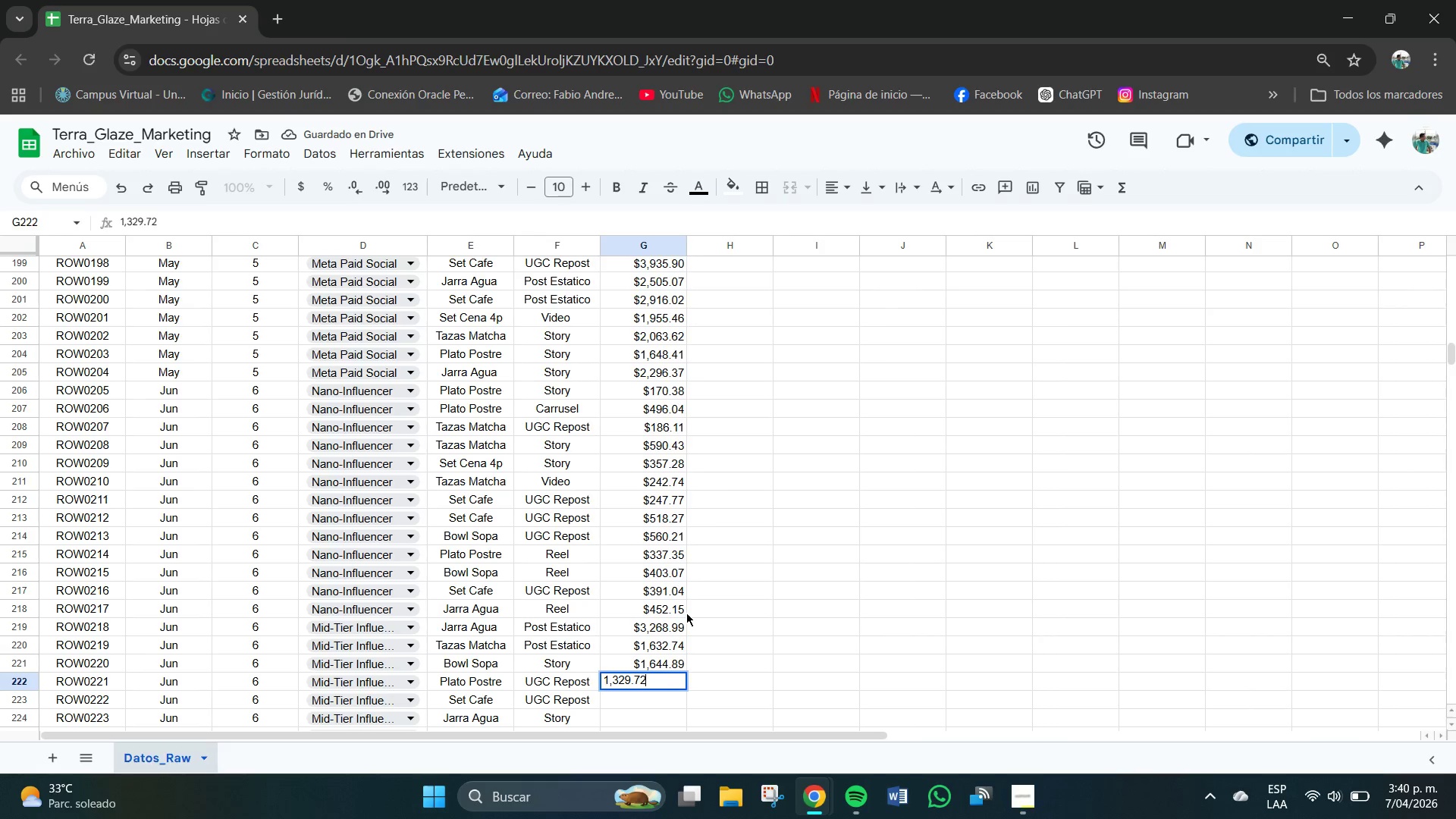 
key(Numpad2)
 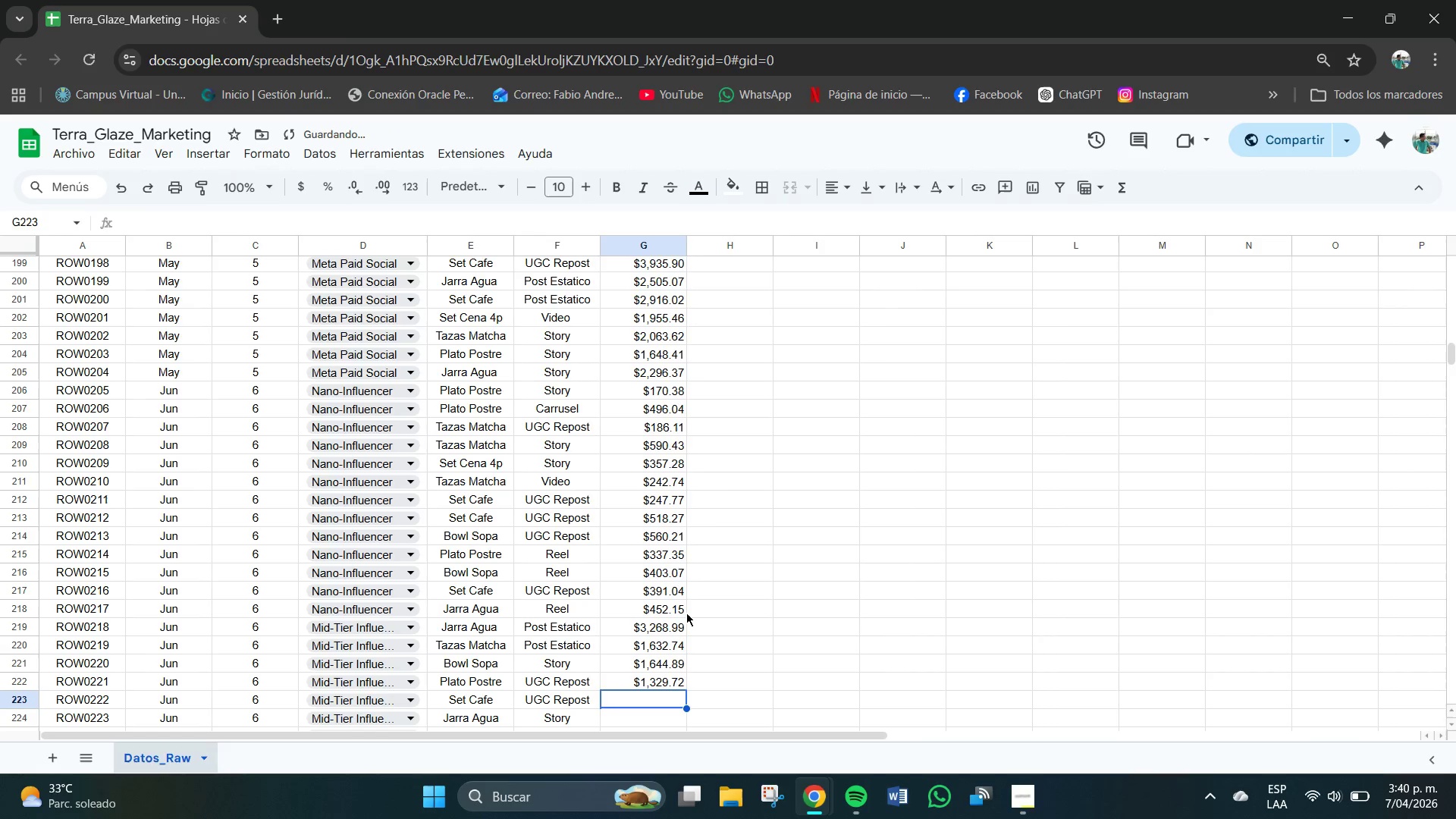 
key(NumpadEnter)
 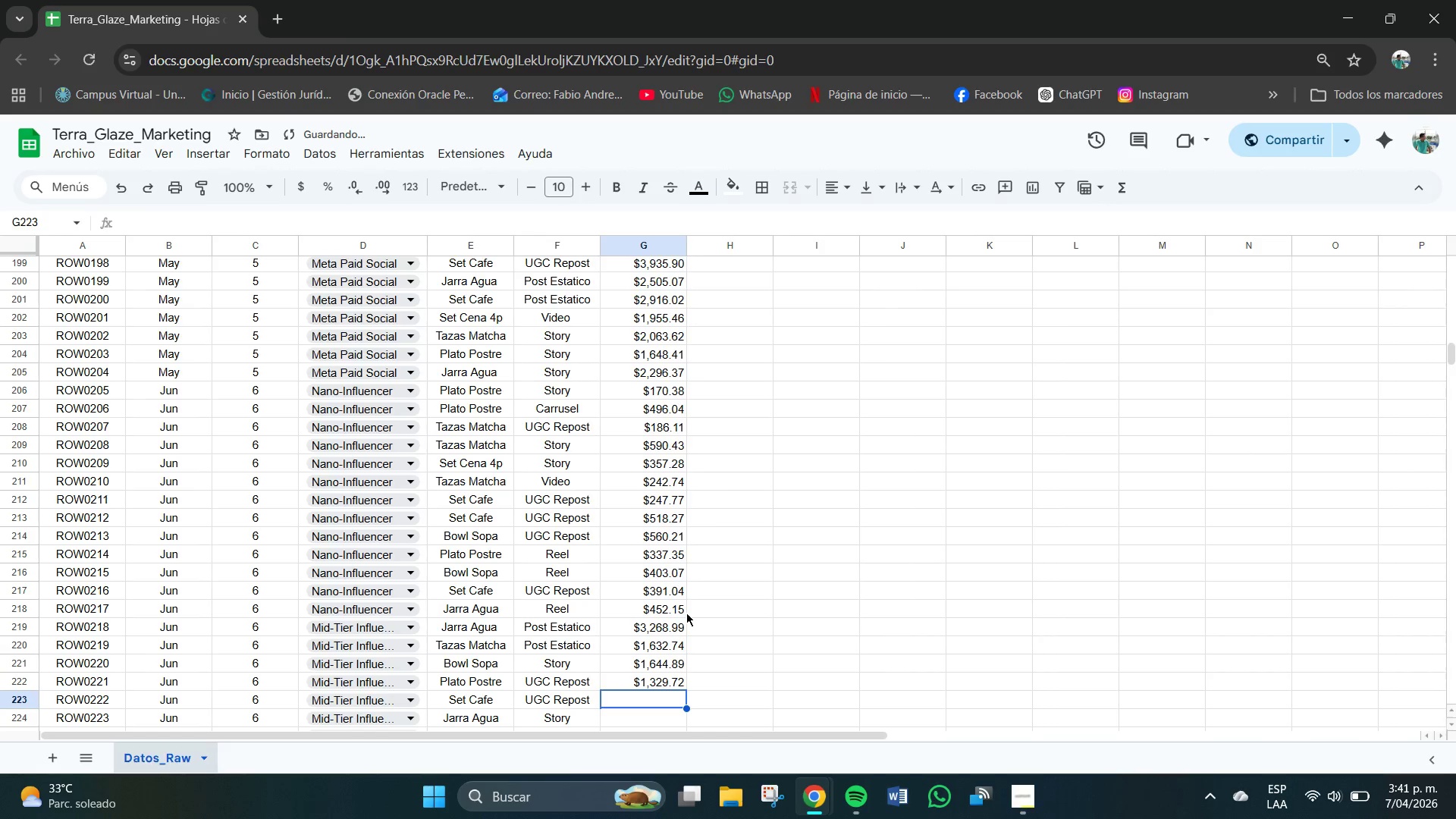 
key(Numpad2)
 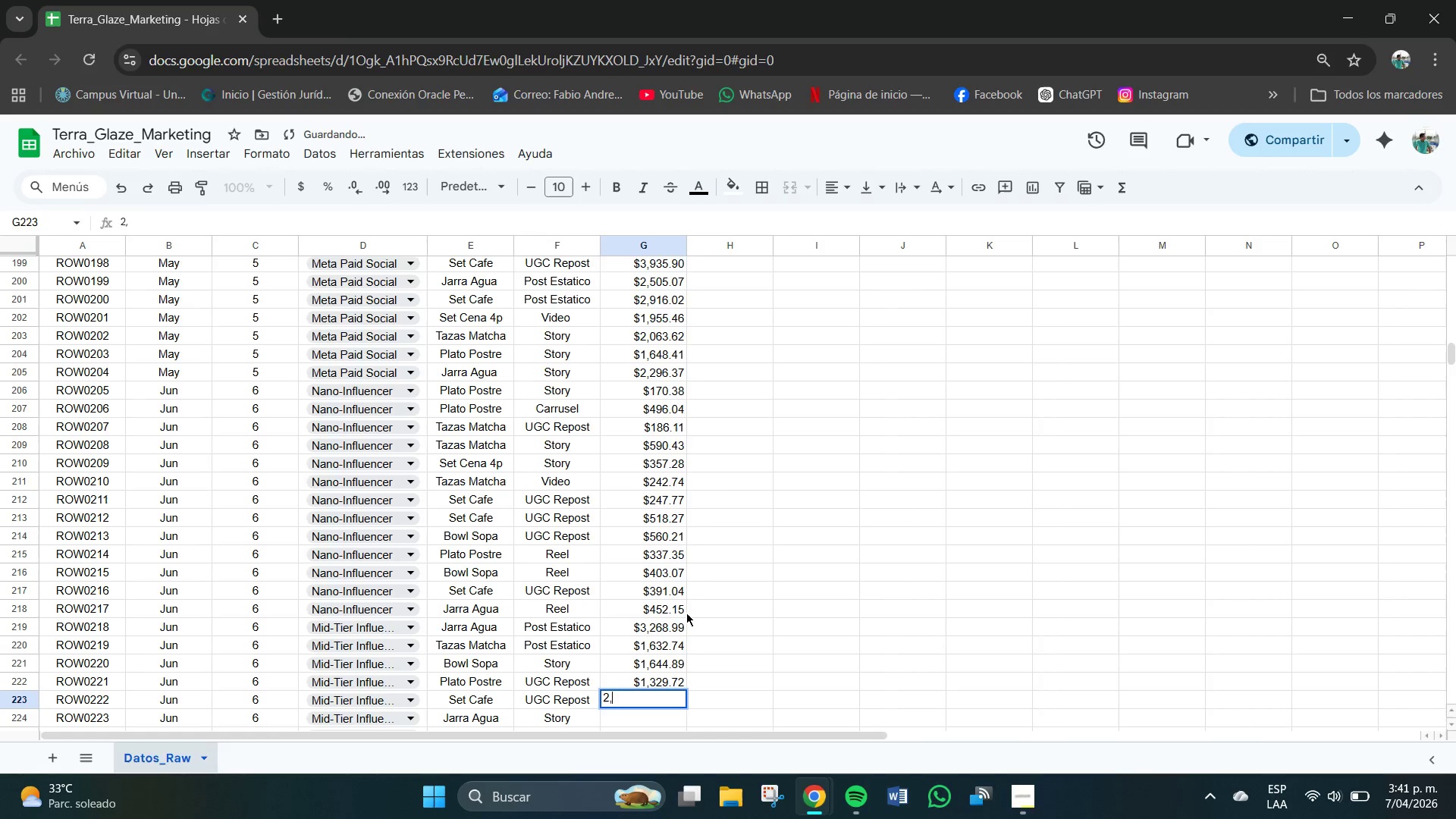 
key(Comma)
 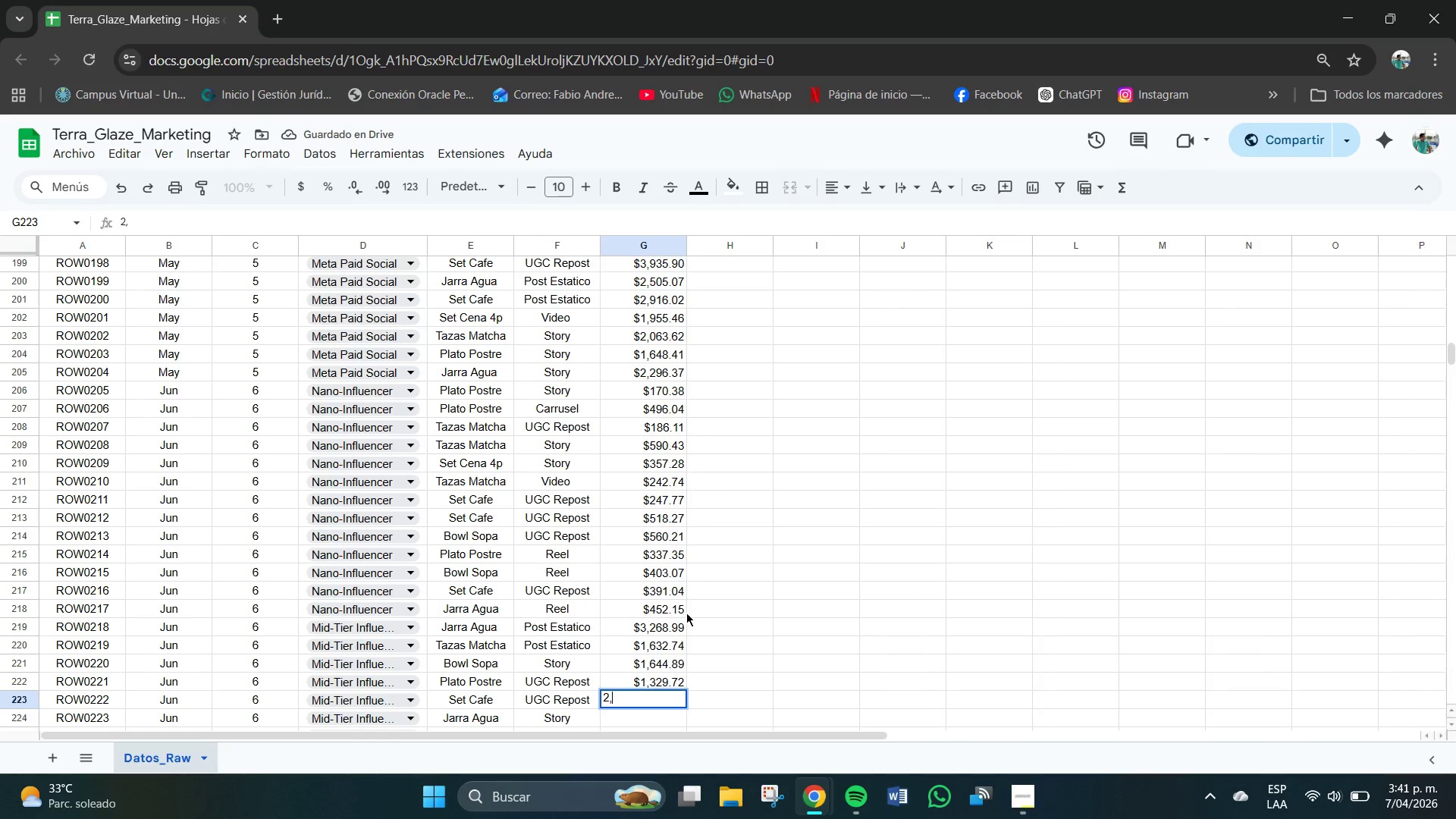 
key(Numpad5)
 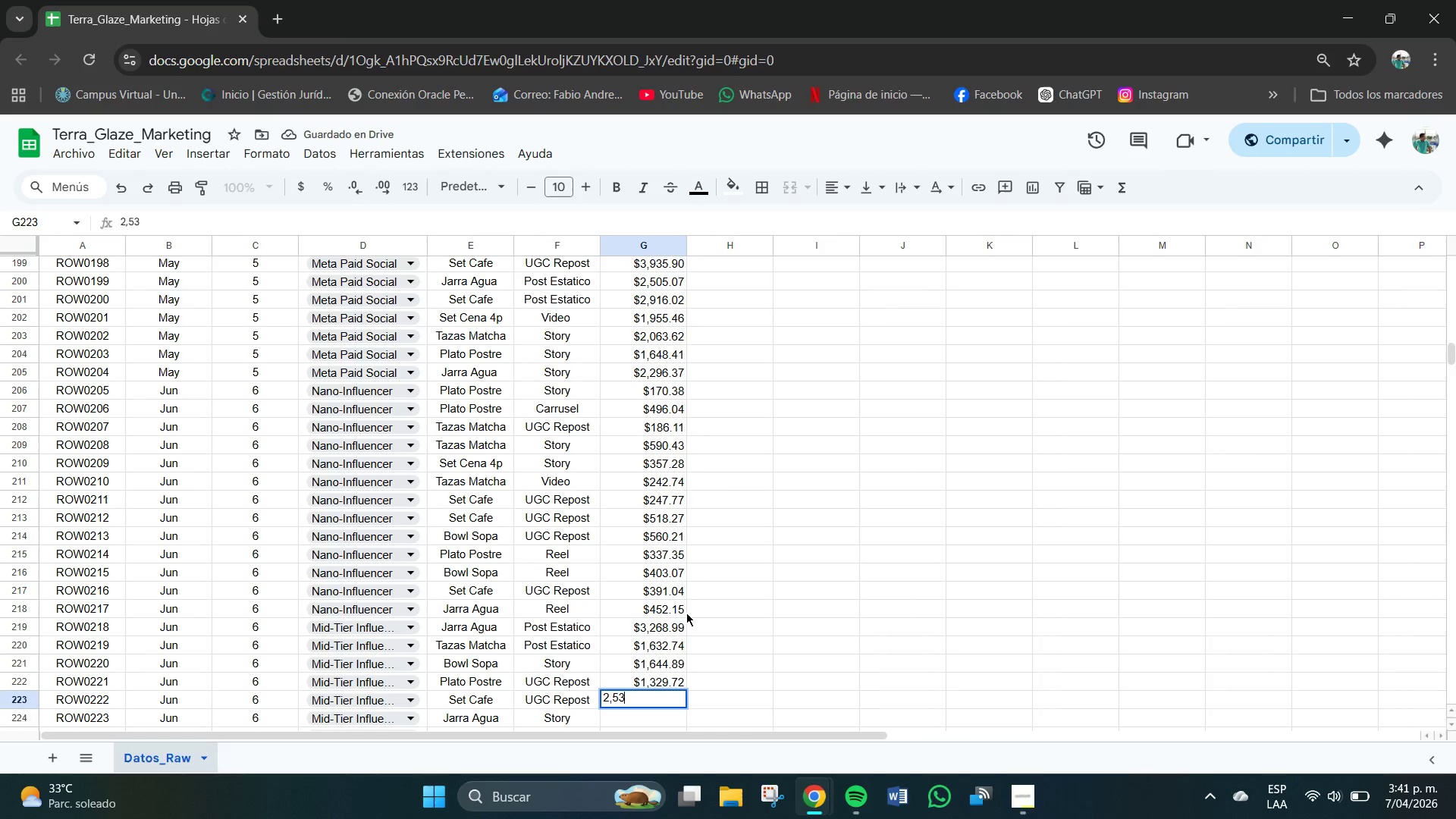 
key(Numpad3)
 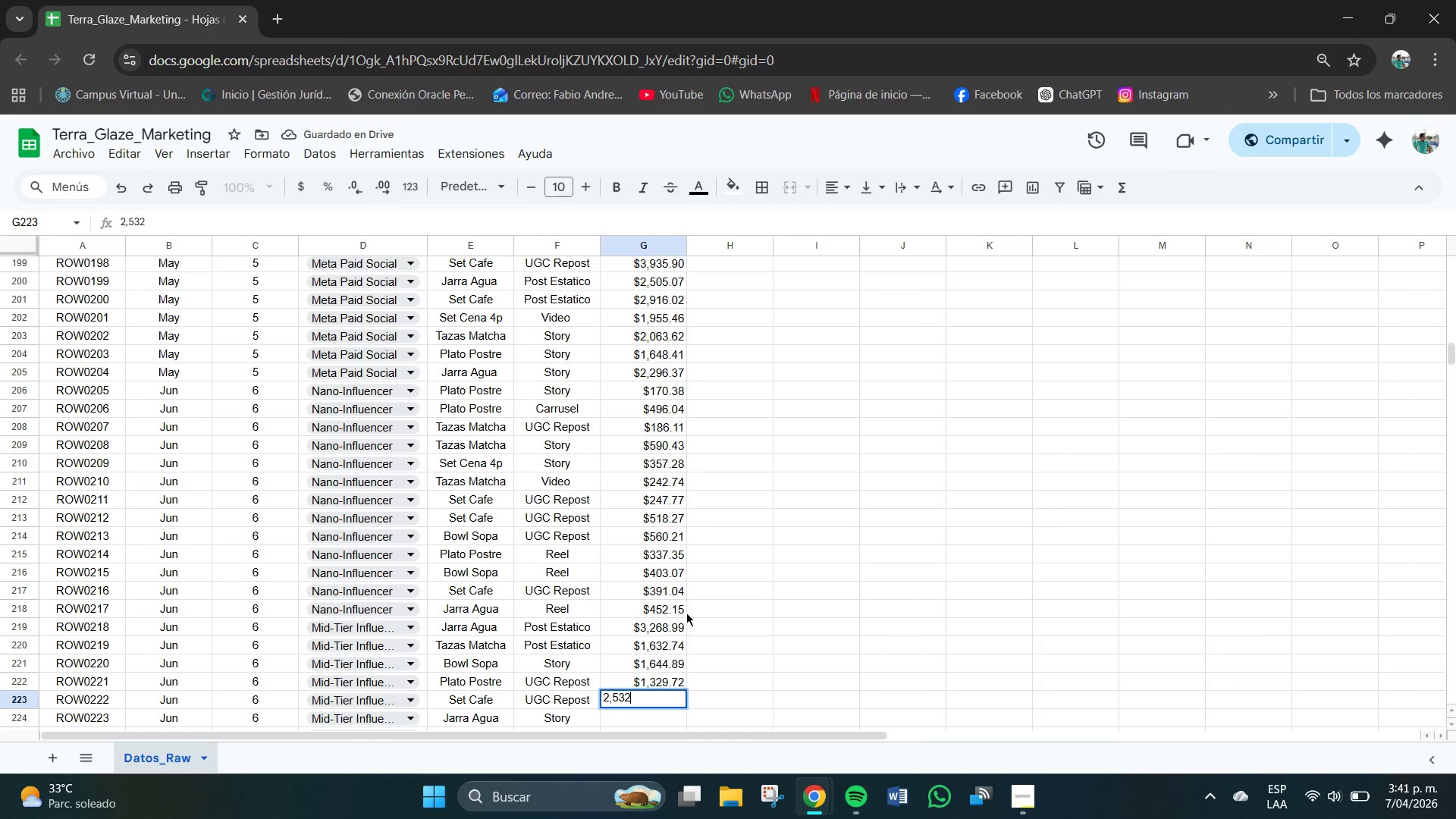 
key(Numpad2)
 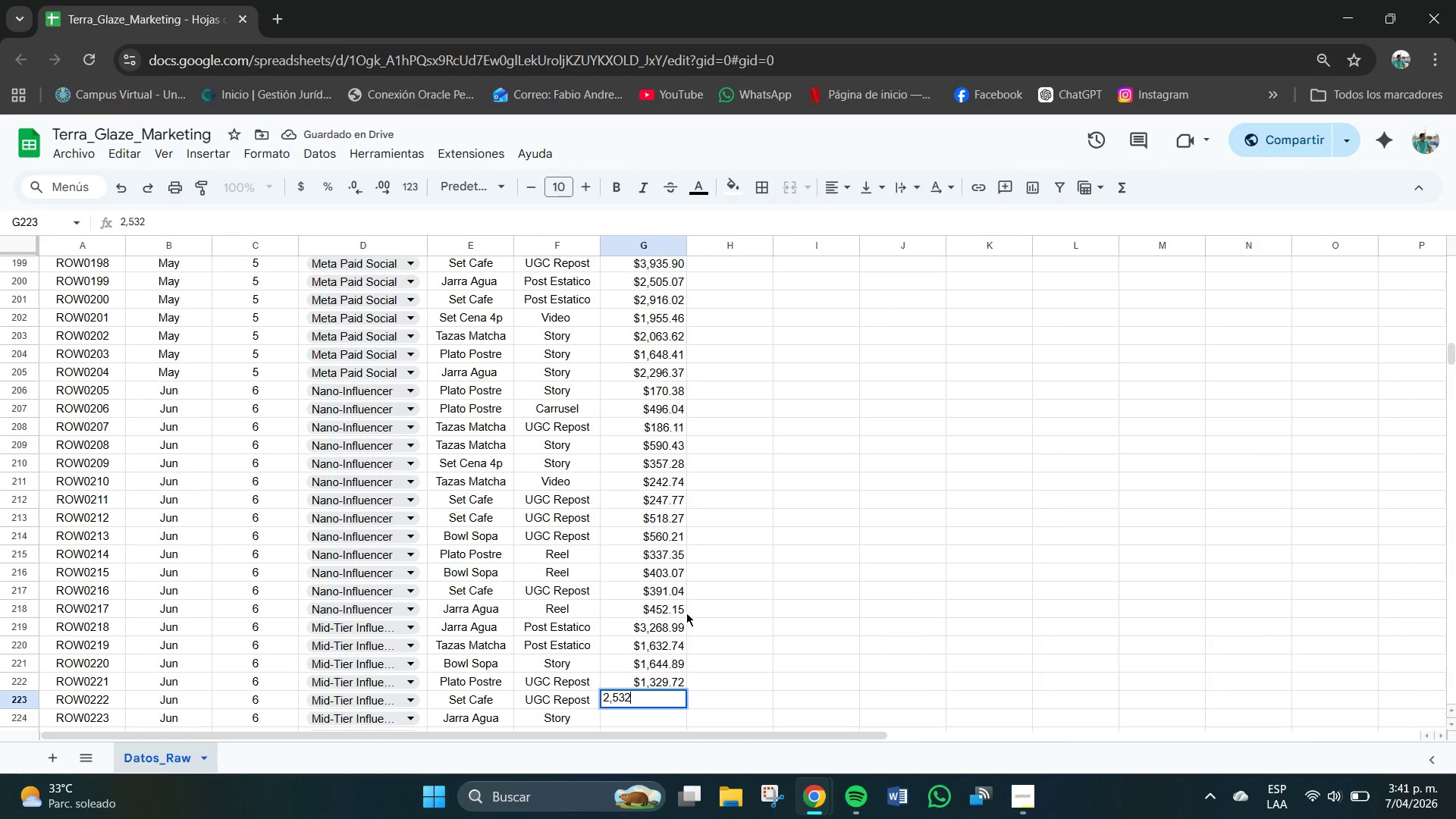 
key(NumpadDecimal)
 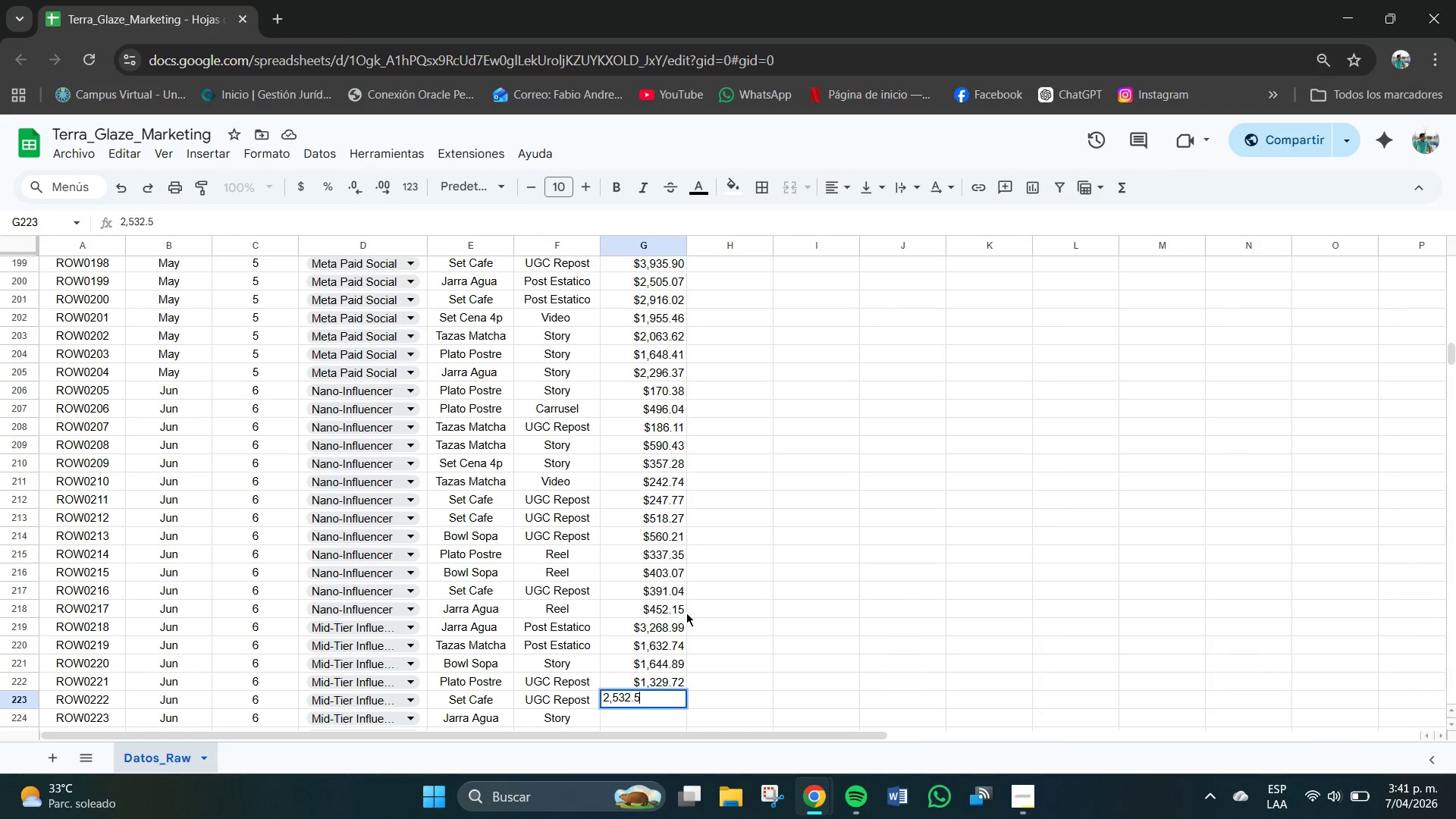 
key(Numpad5)
 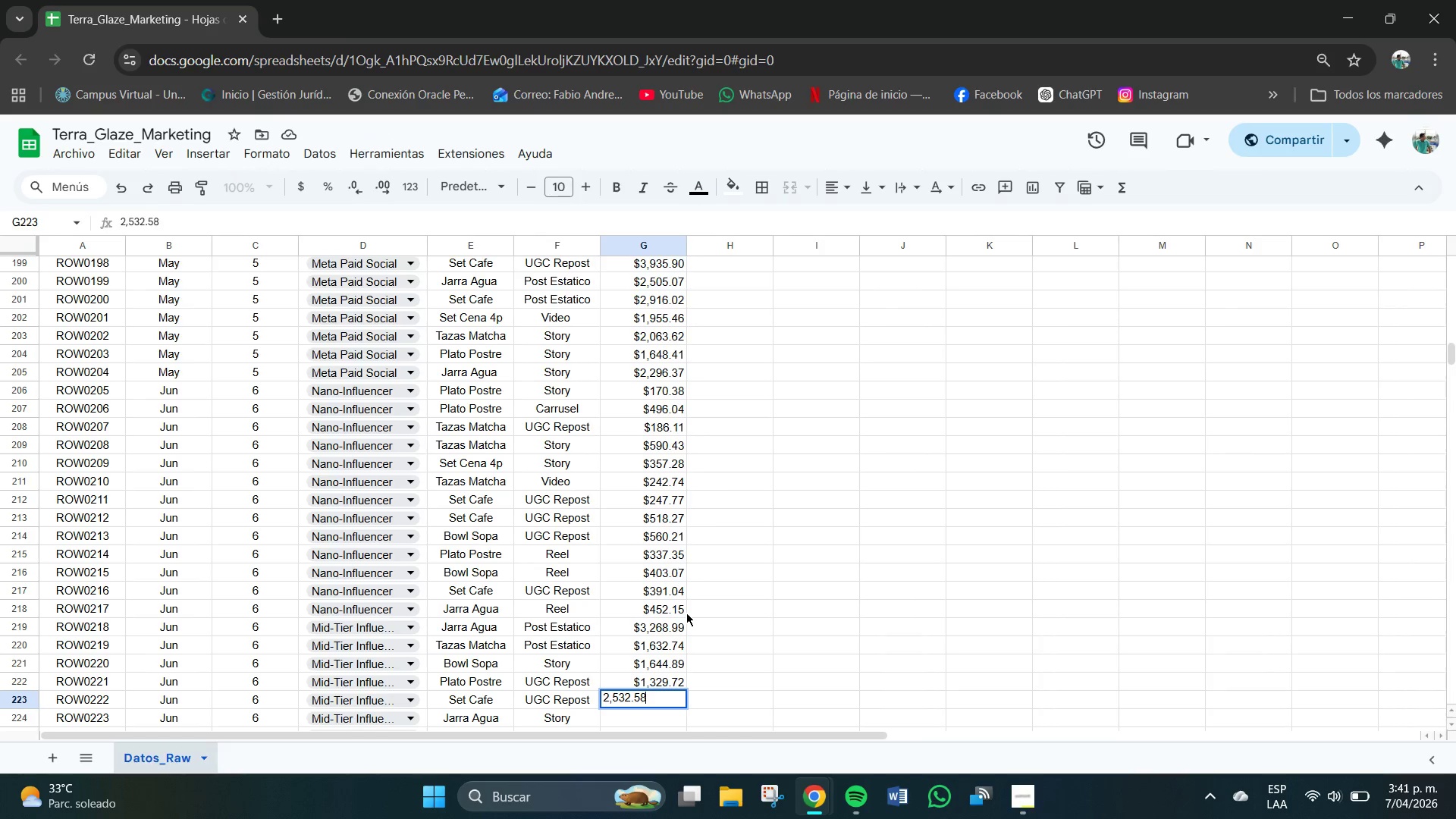 
key(Numpad8)
 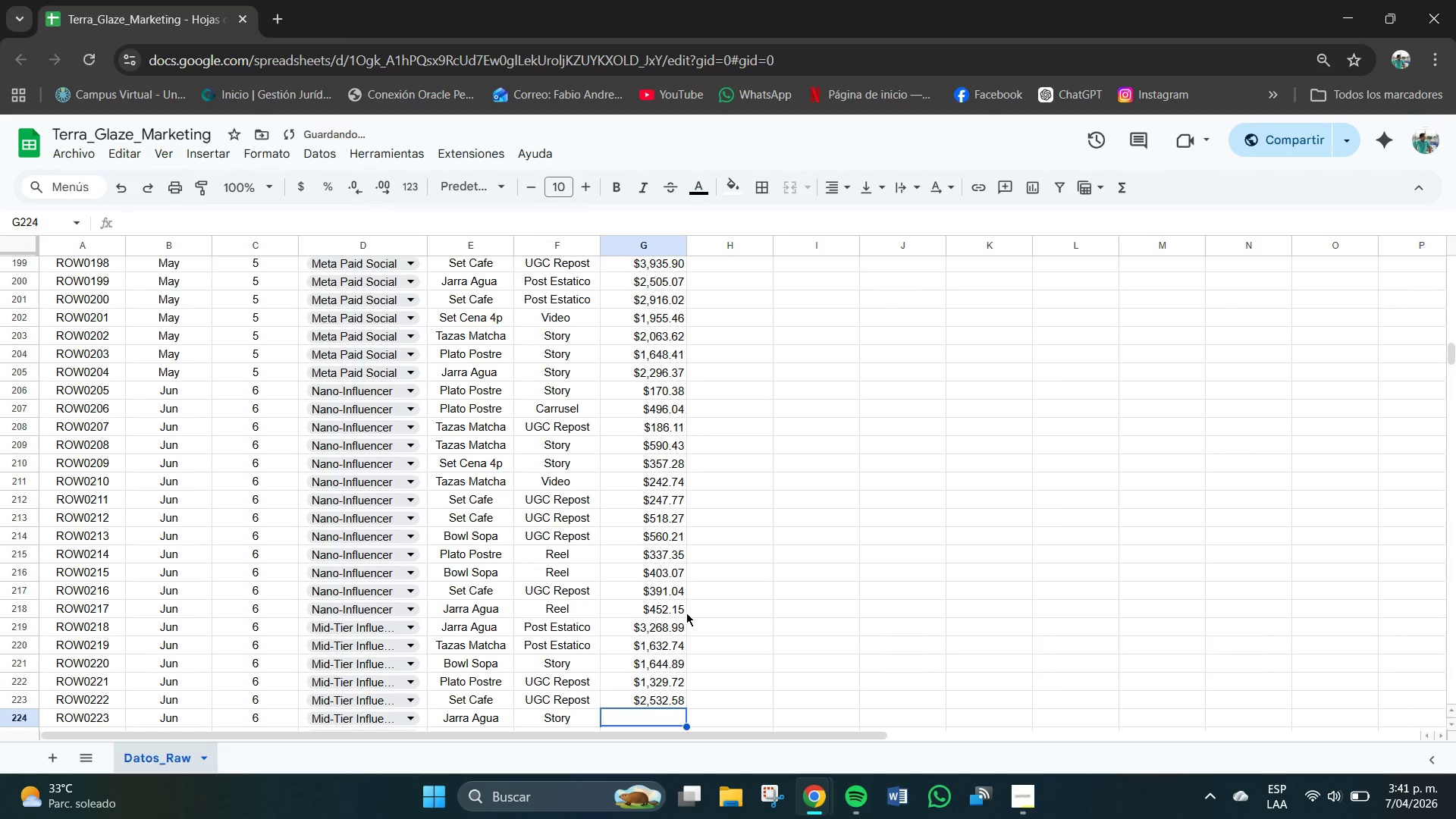 
key(NumpadEnter)
 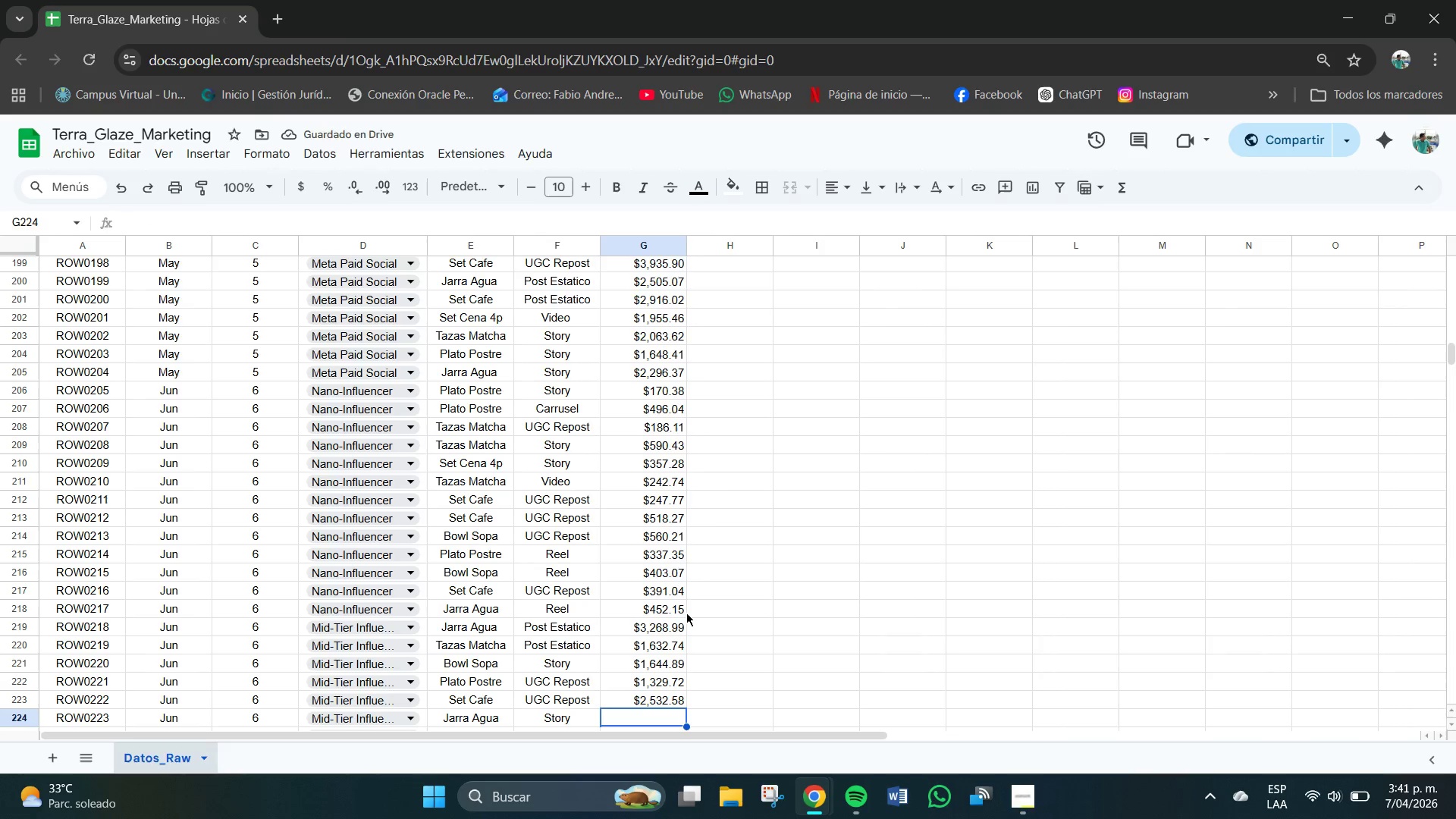 
wait(6.67)
 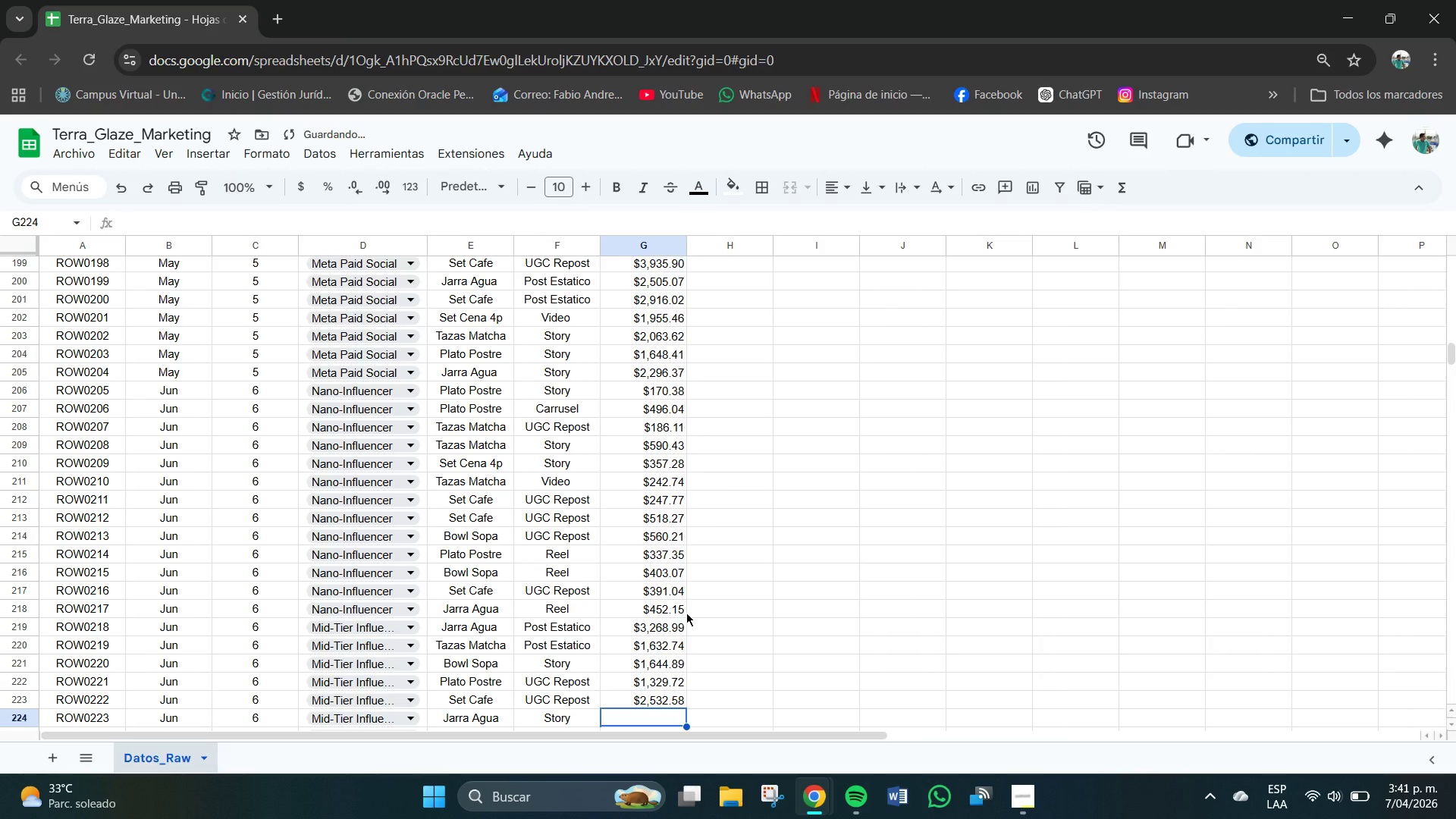 
key(Numpad3)
 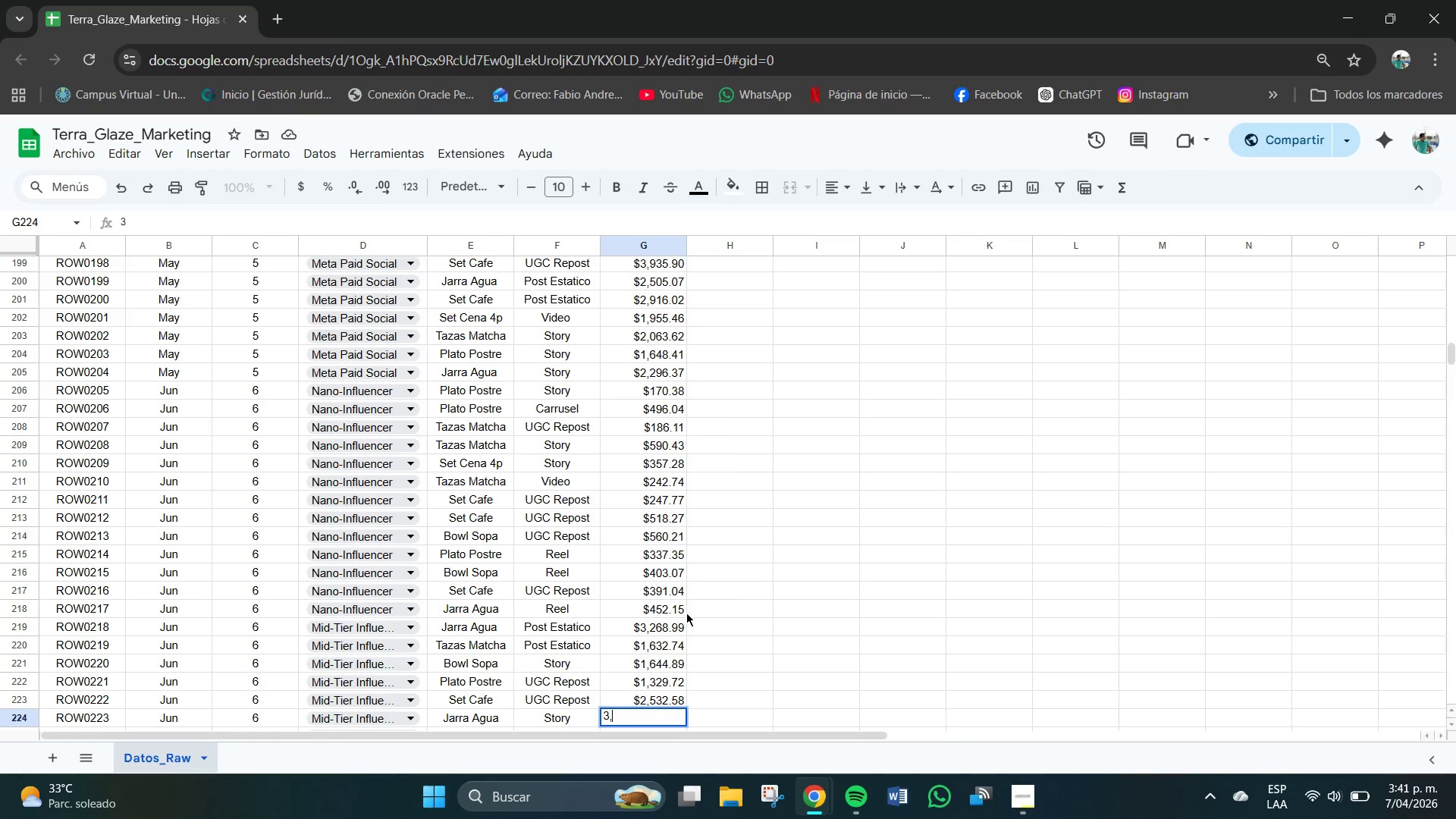 
key(Comma)
 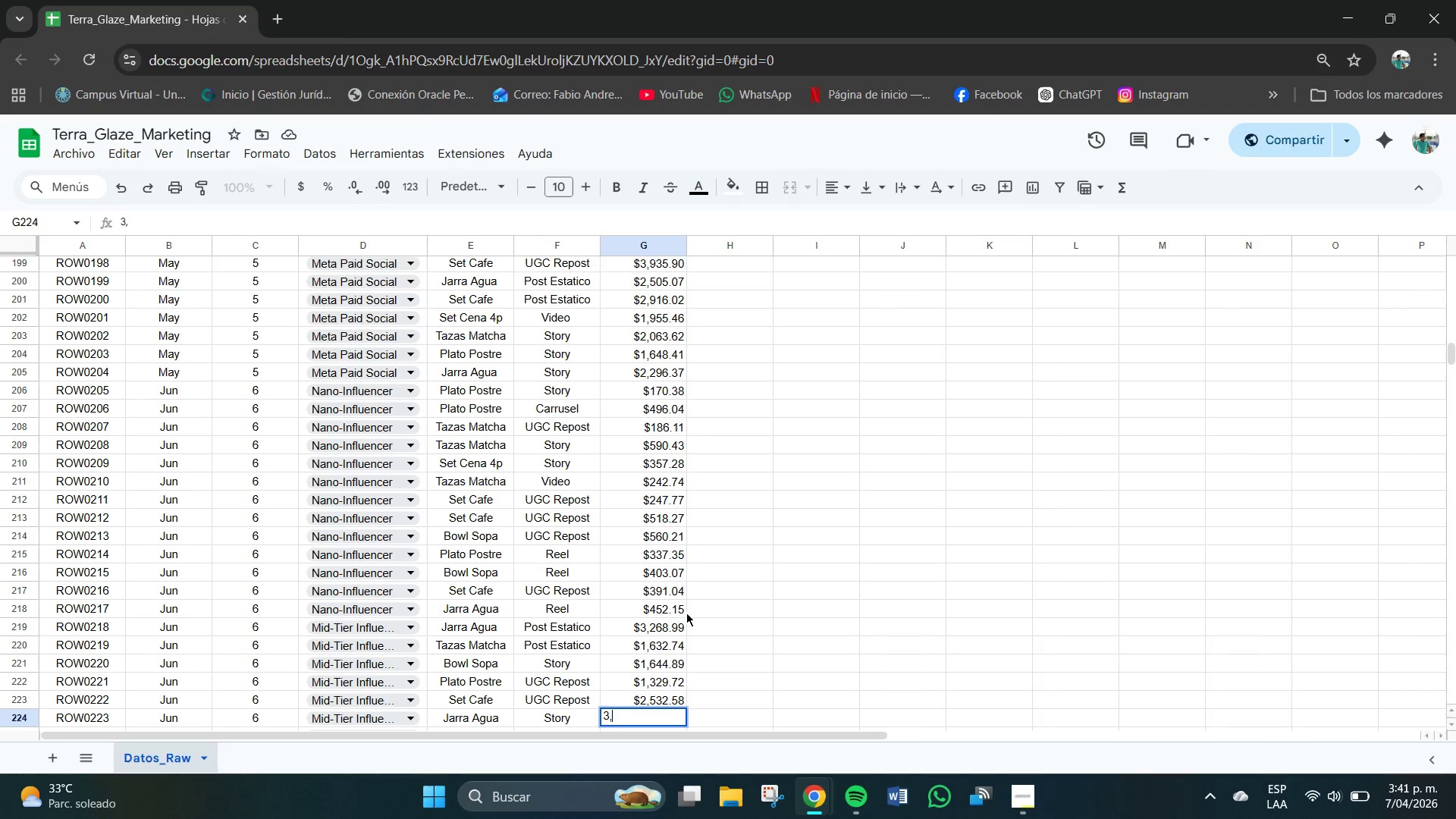 
key(Numpad3)
 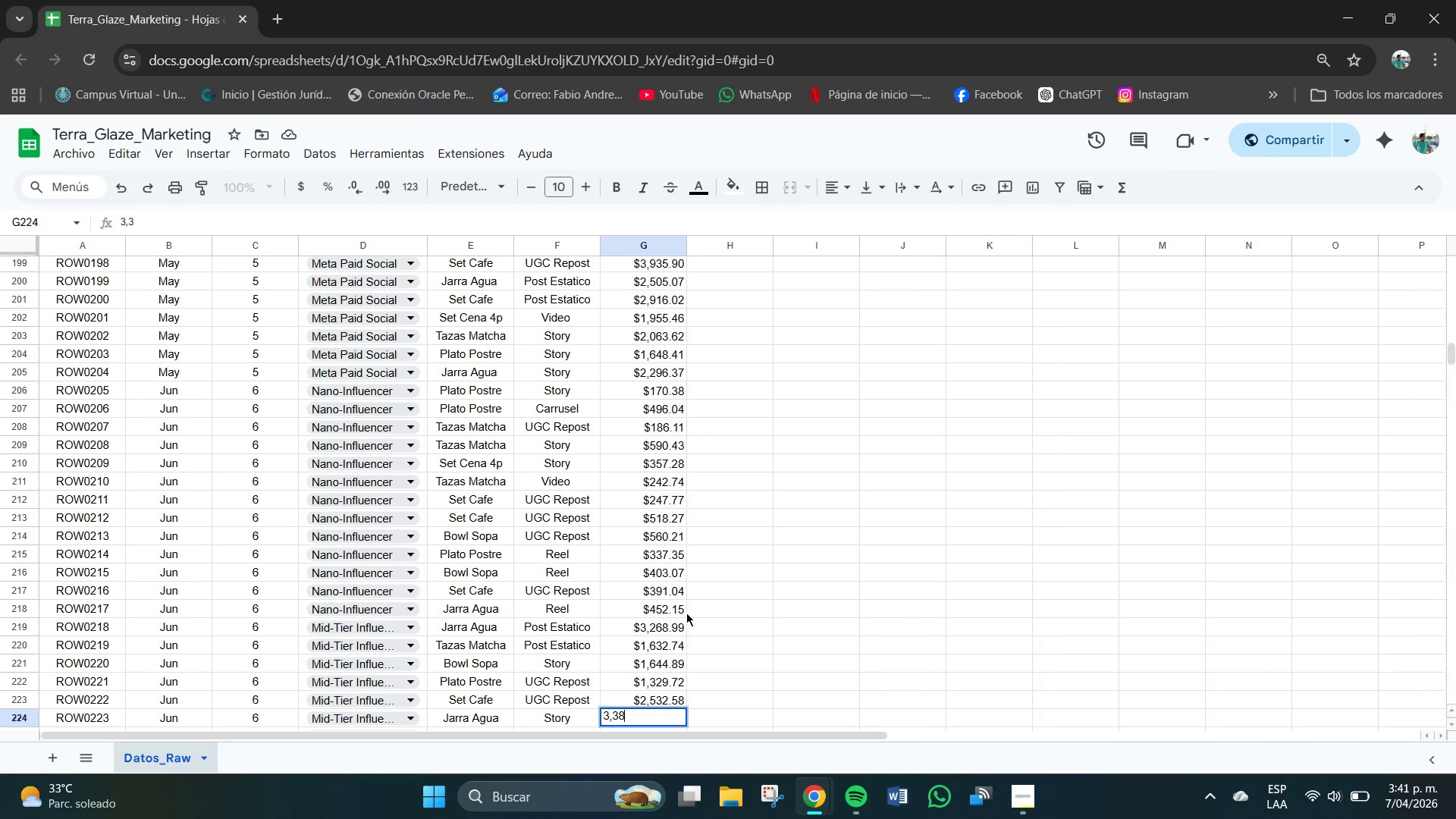 
key(Numpad8)
 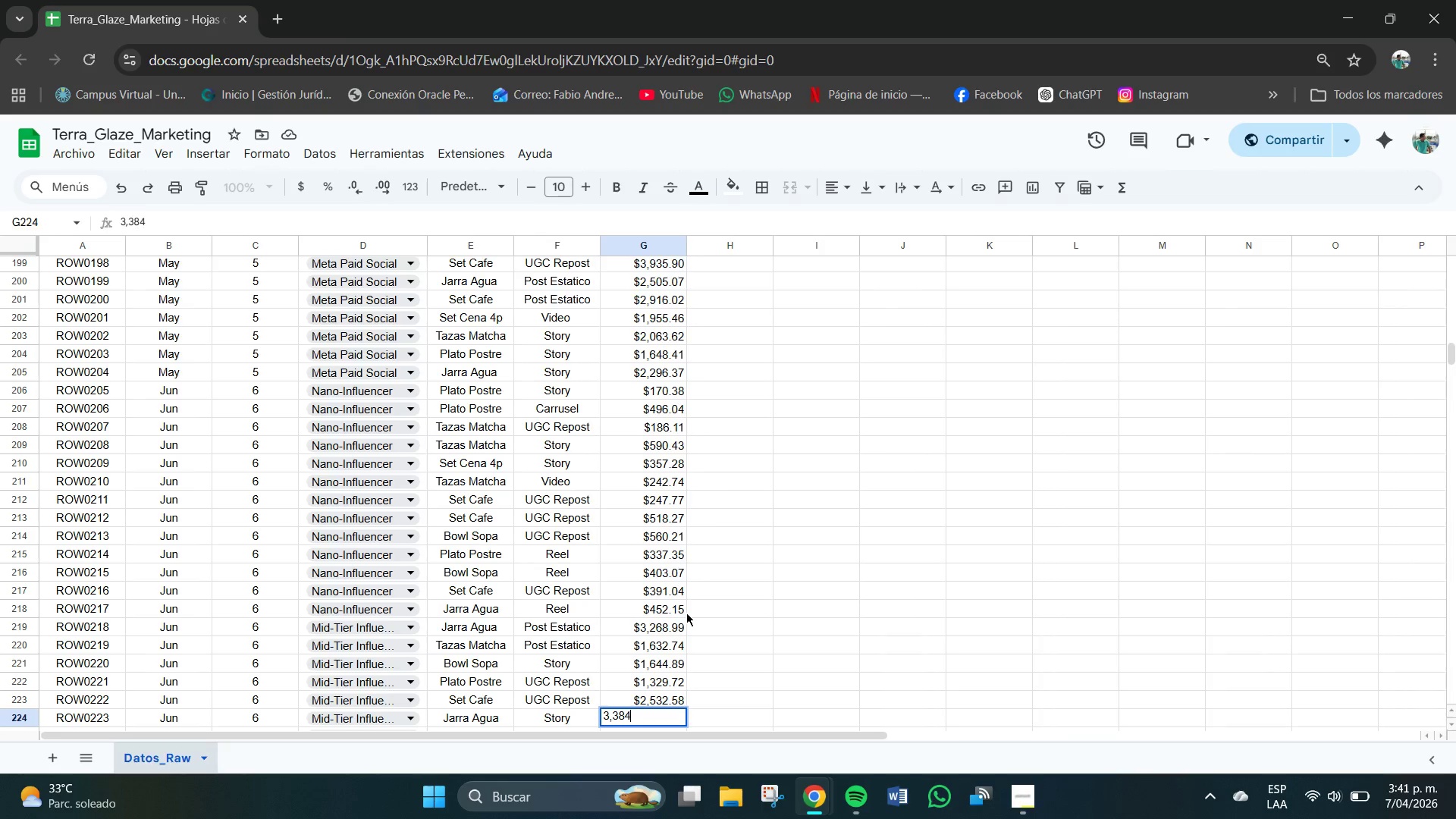 
key(Numpad4)
 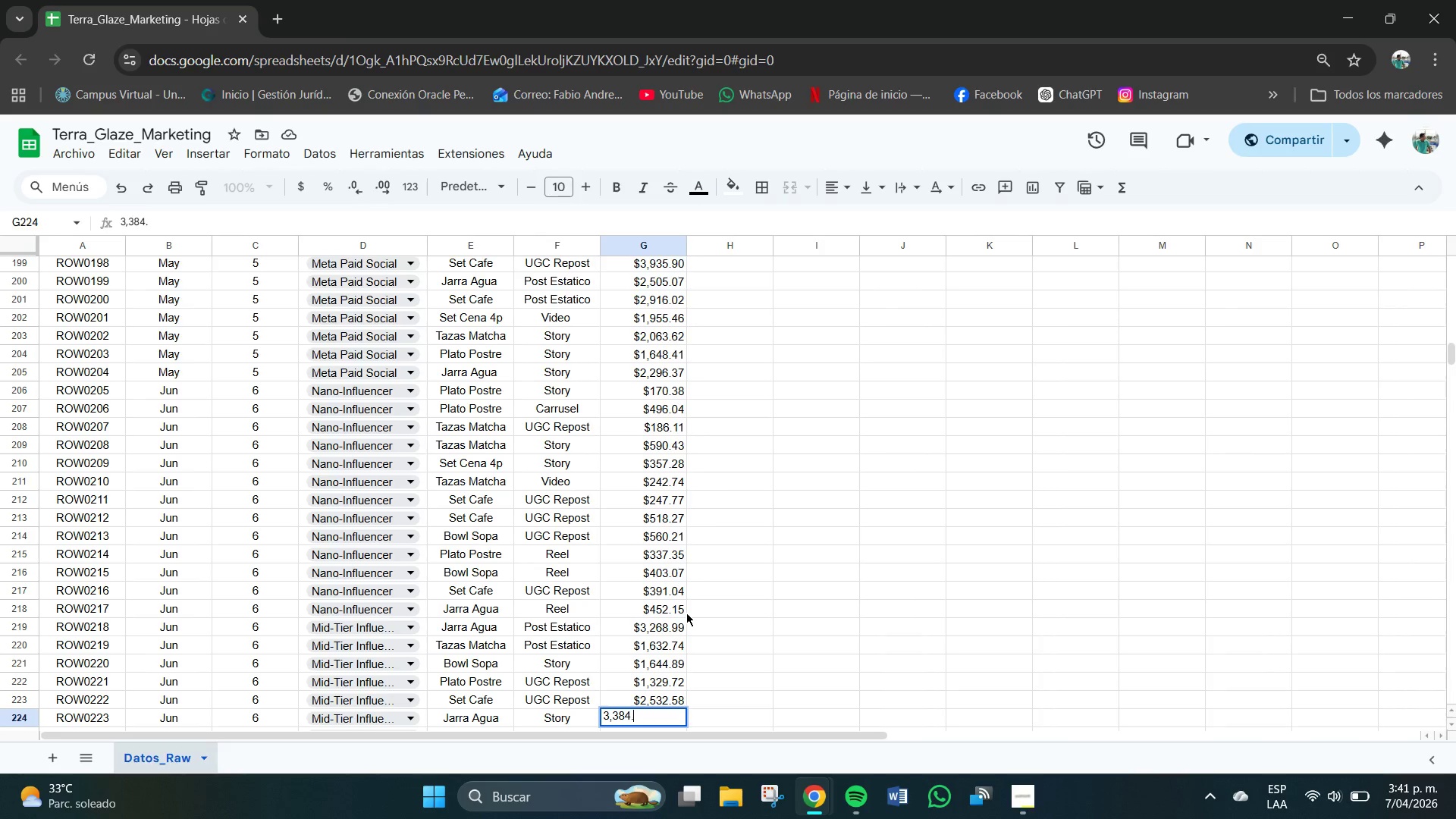 
key(NumpadDecimal)
 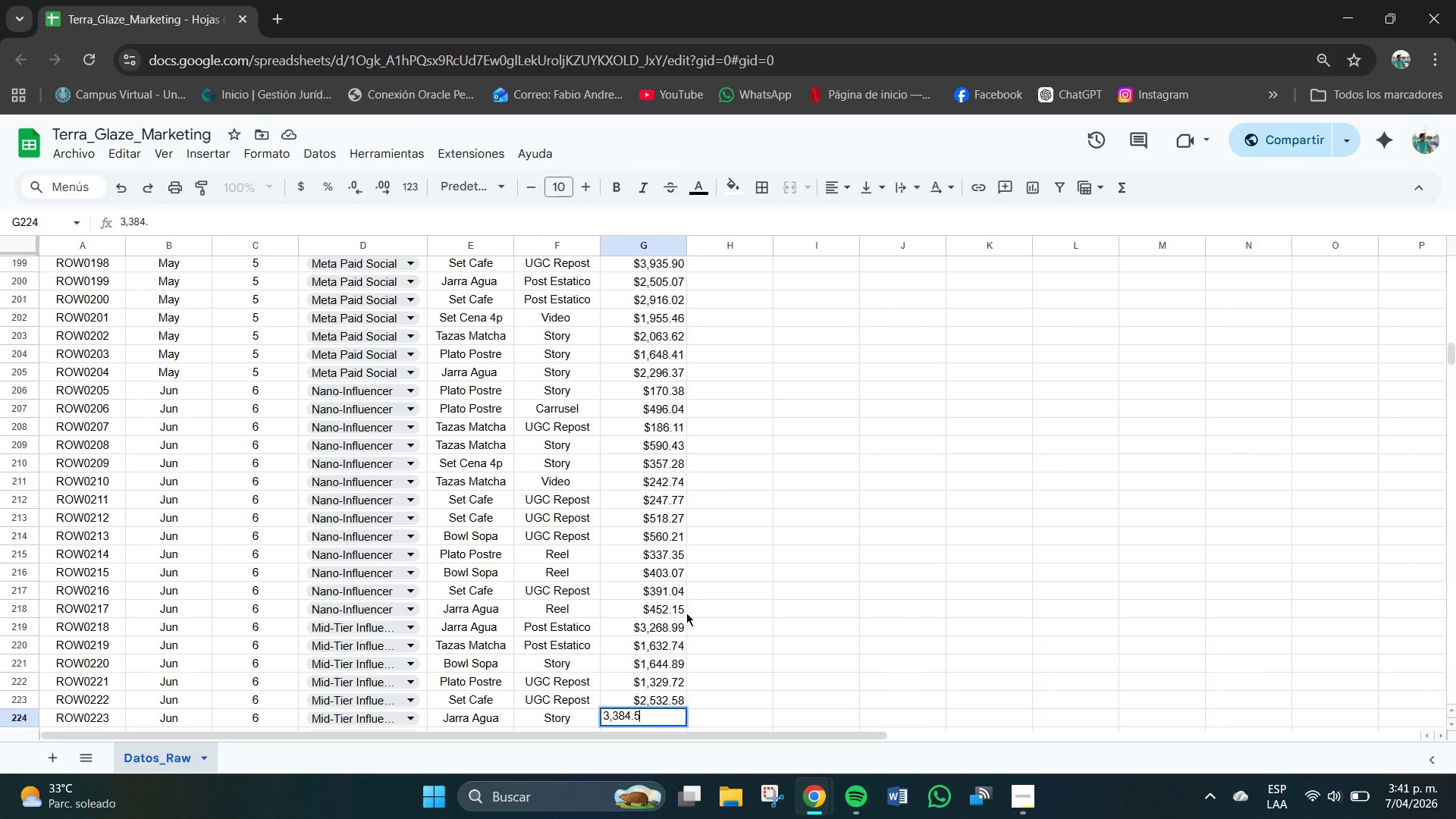 
key(Numpad5)
 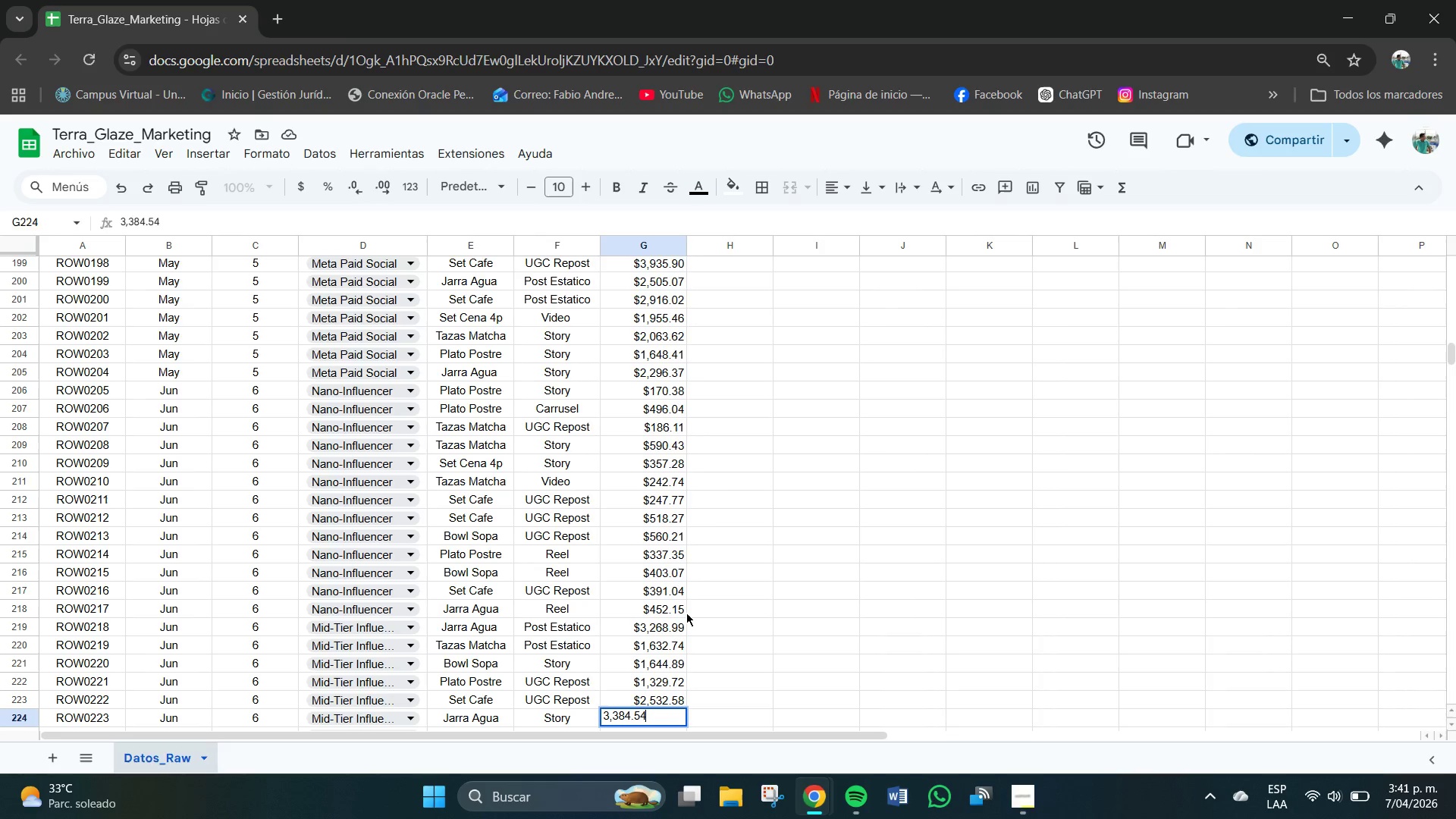 
key(Numpad4)
 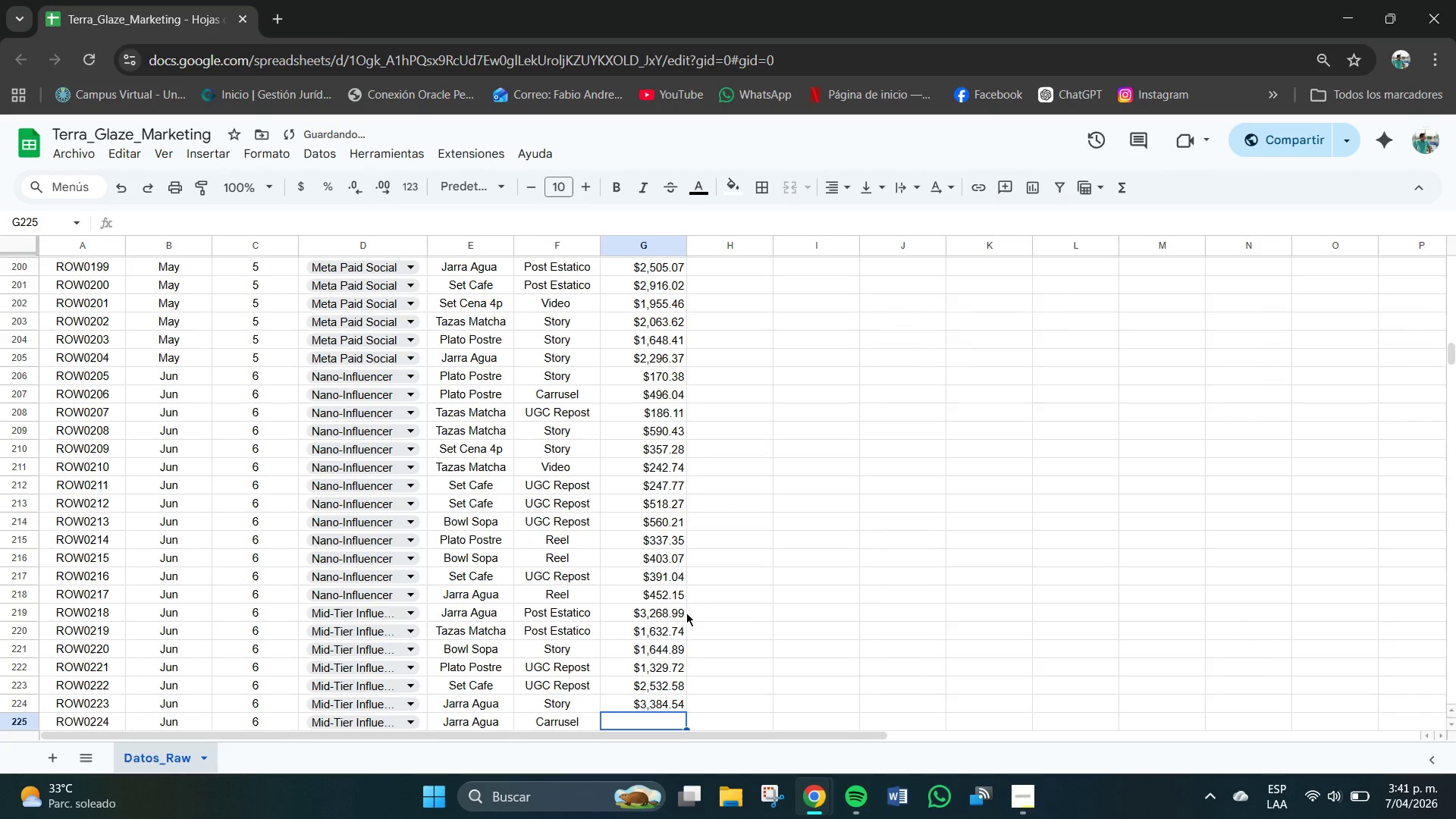 
key(NumpadEnter)
 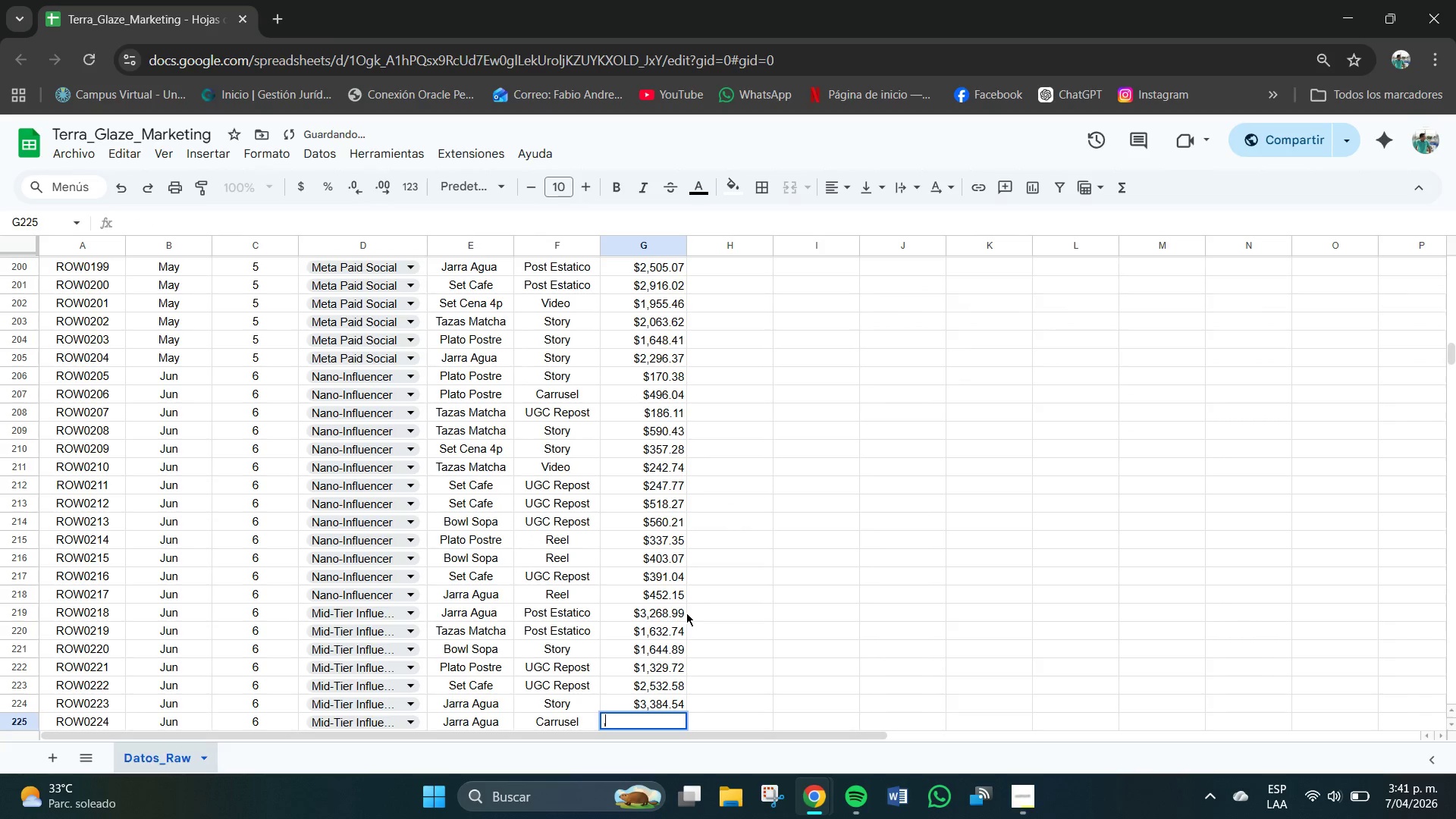 
key(Comma)
 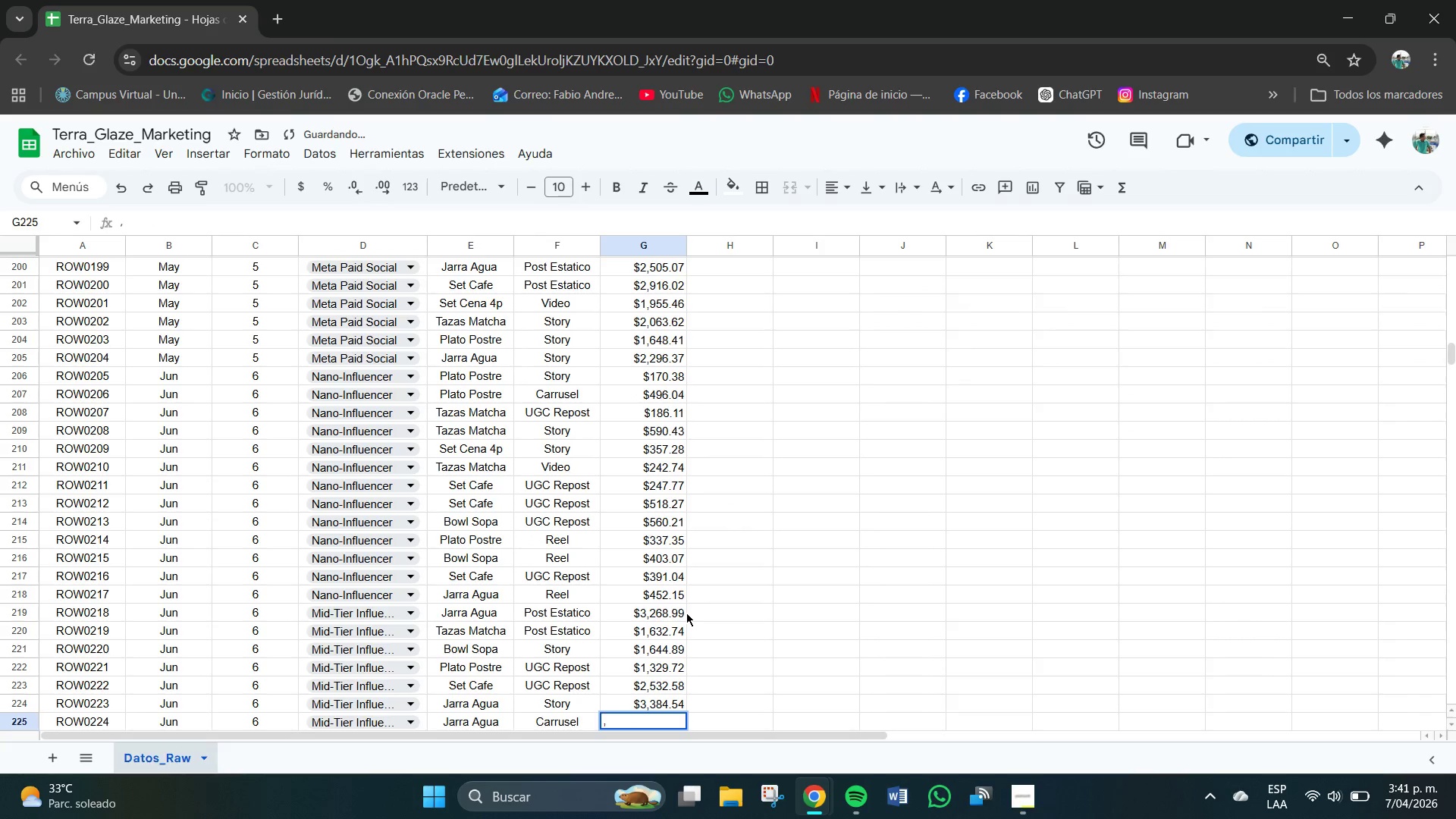 
key(Backspace)
 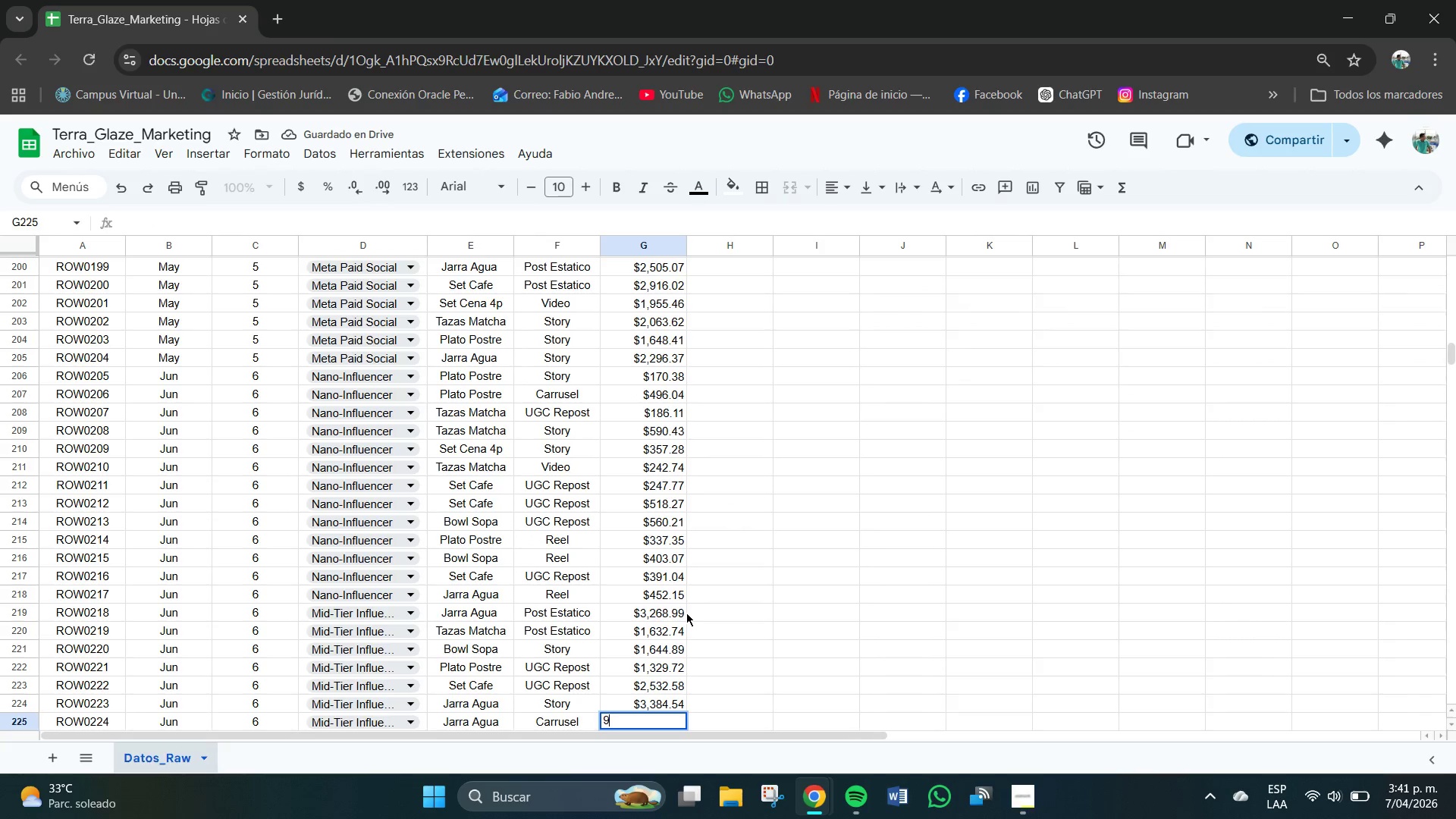 
key(Numpad9)
 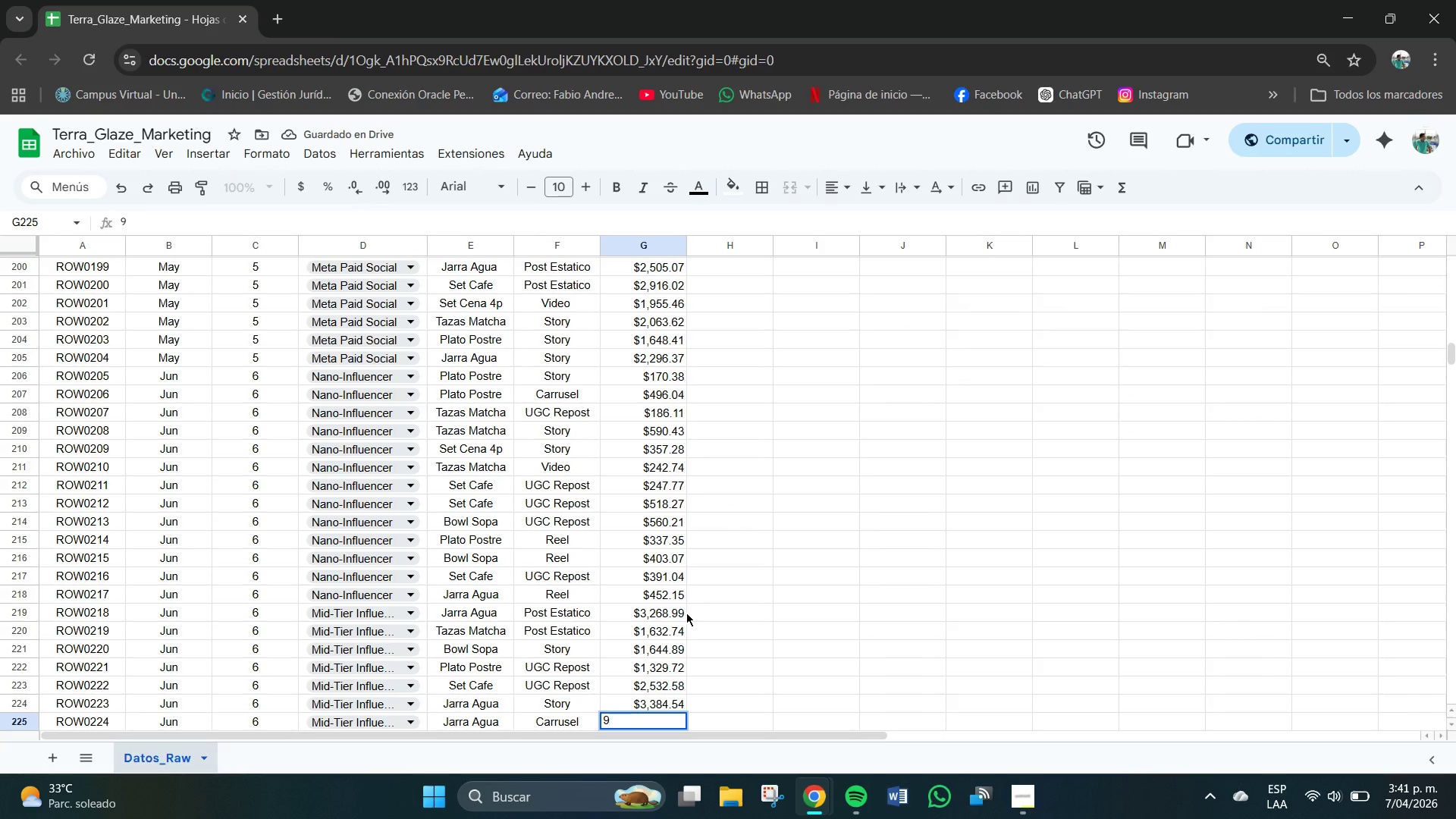 
key(Numpad8)
 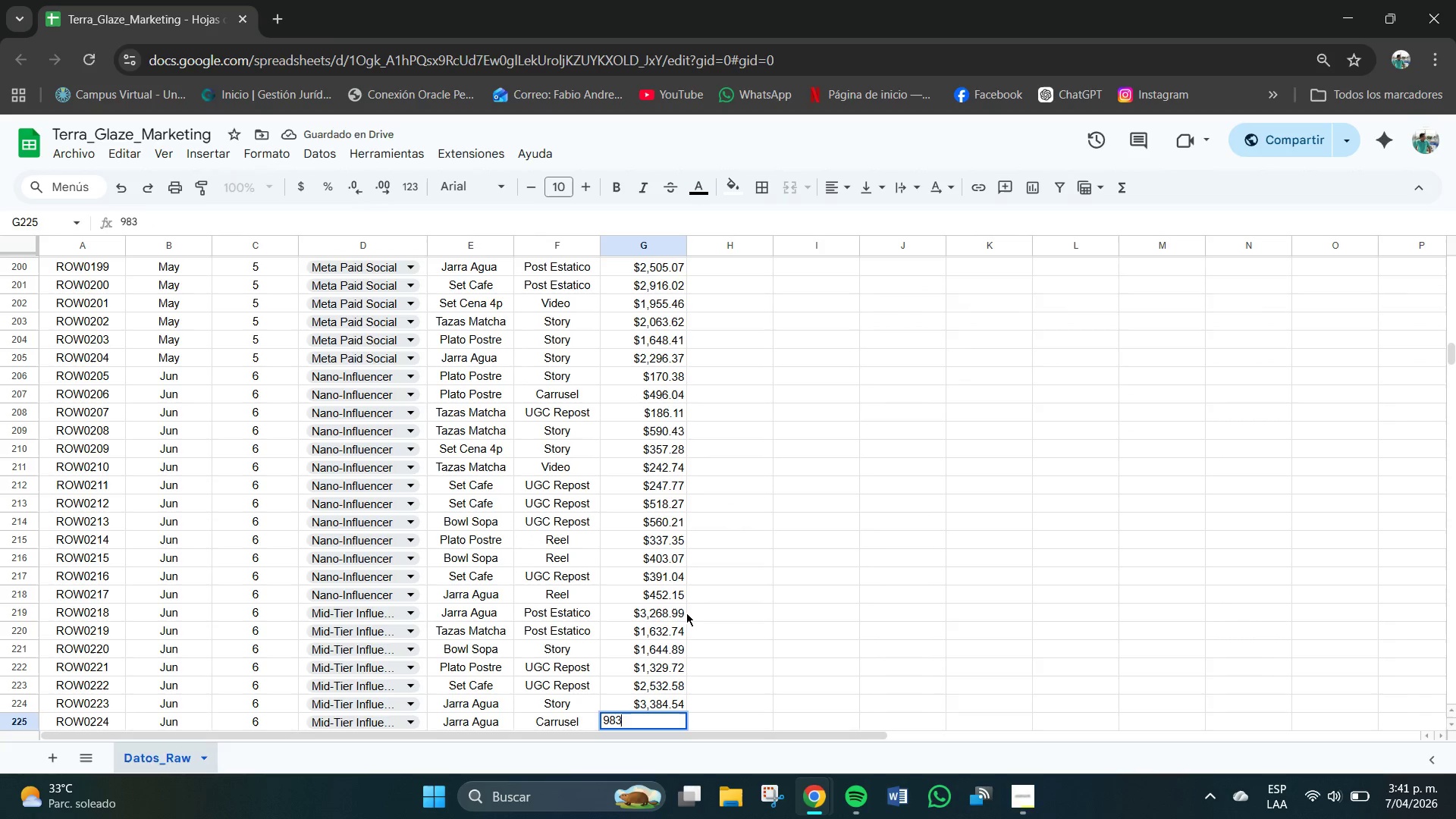 
key(Numpad3)
 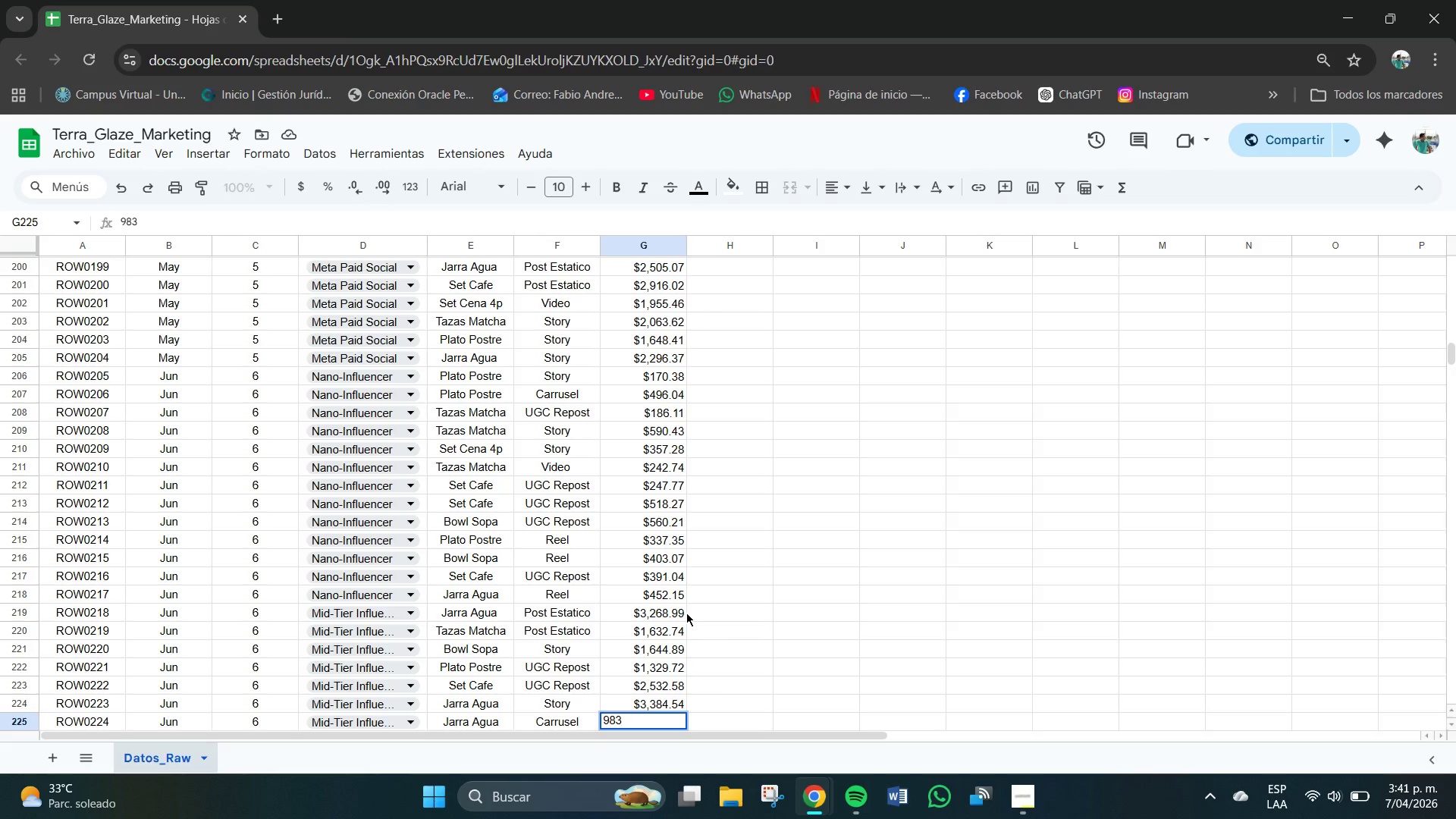 
key(NumpadDecimal)
 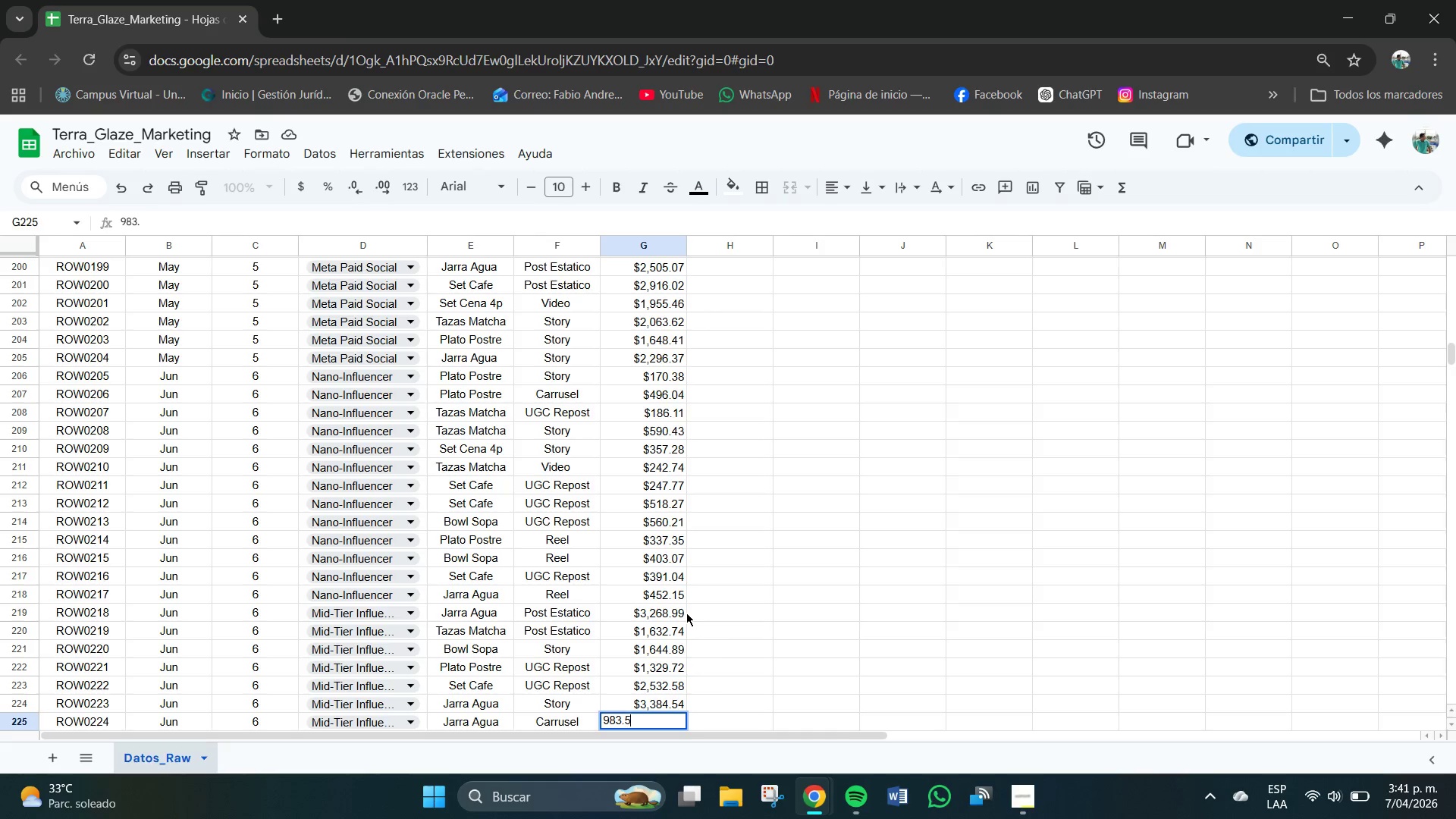 
key(Numpad5)
 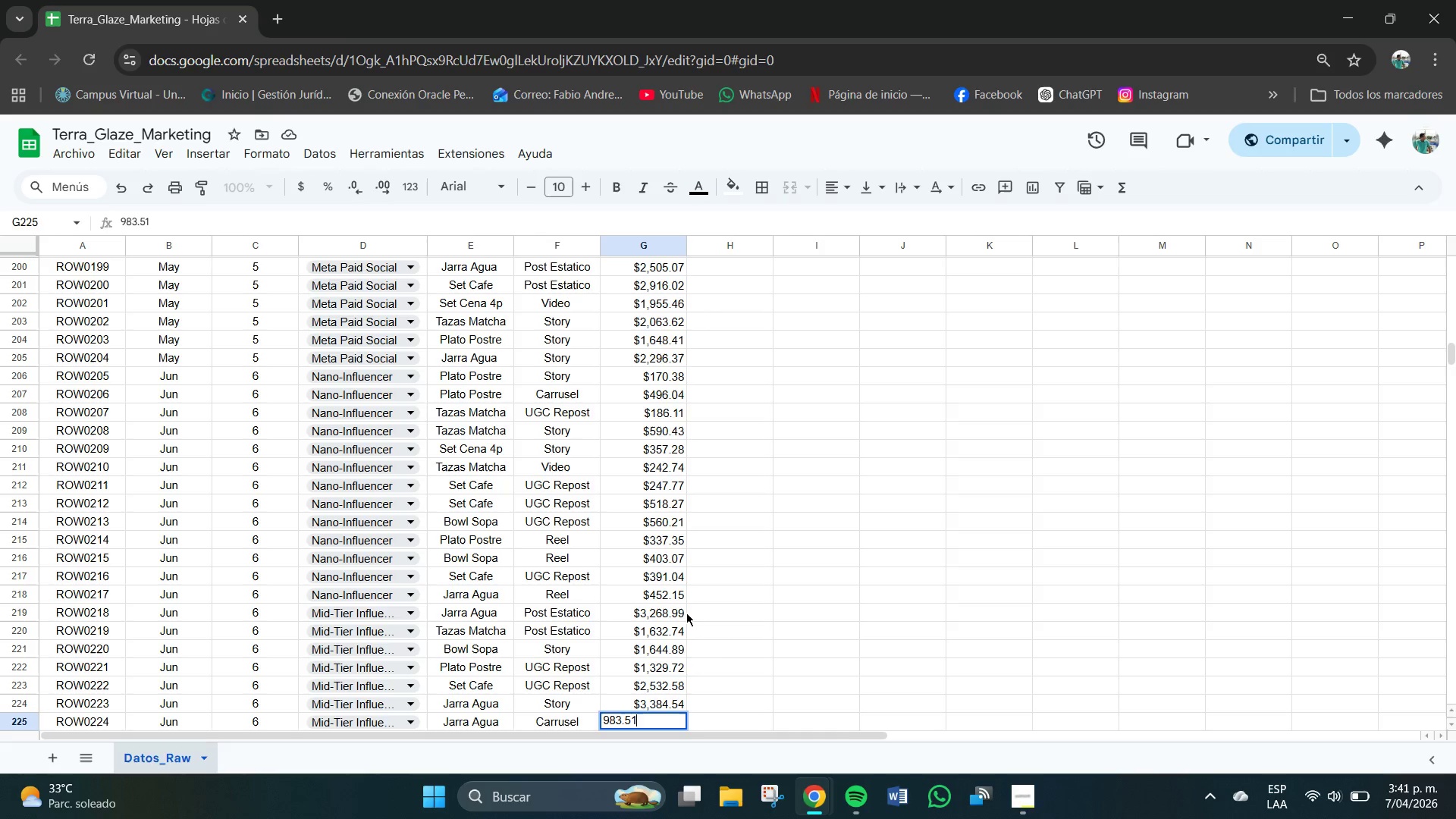 
key(Numpad1)
 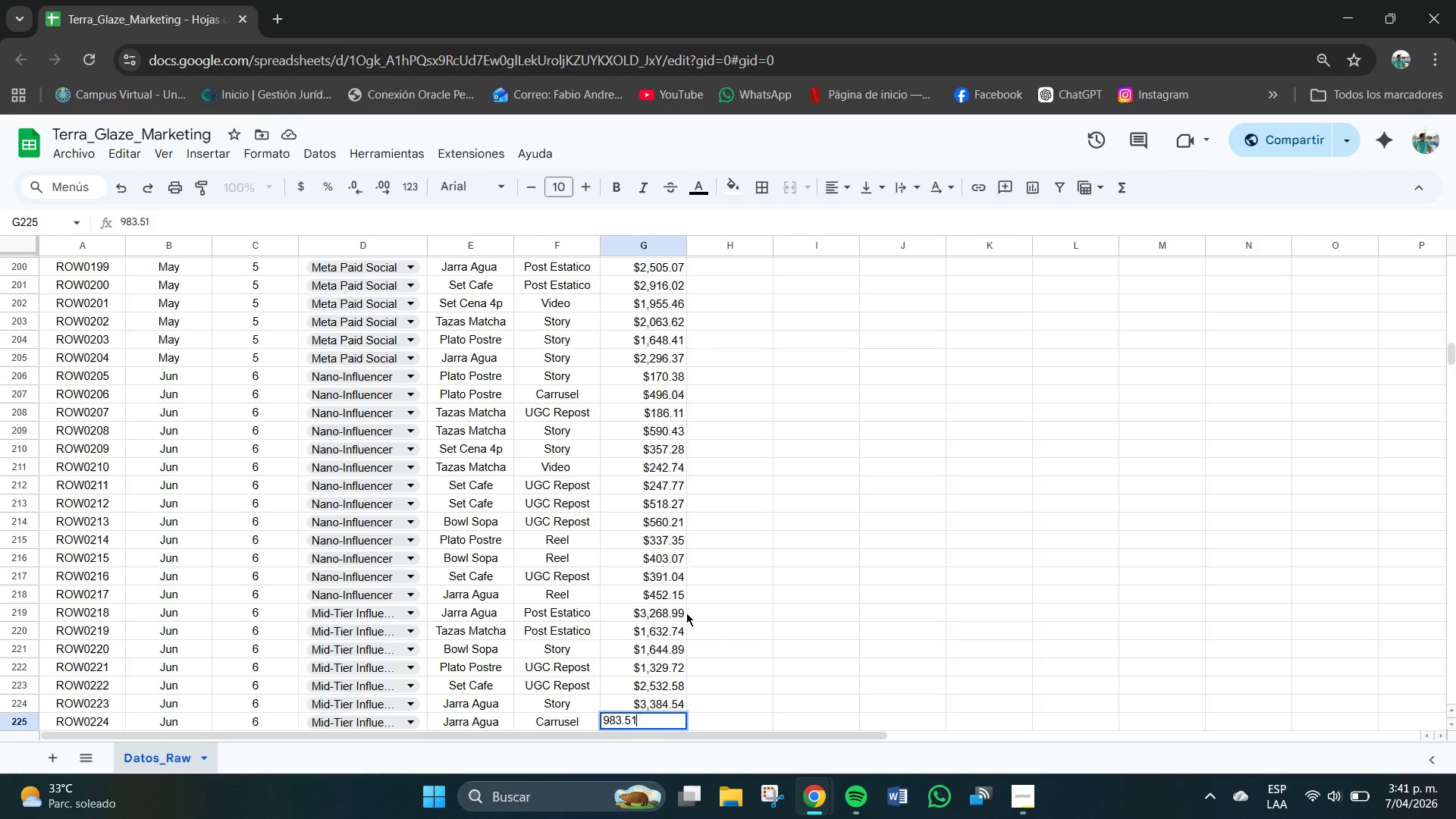 
key(NumpadEnter)
 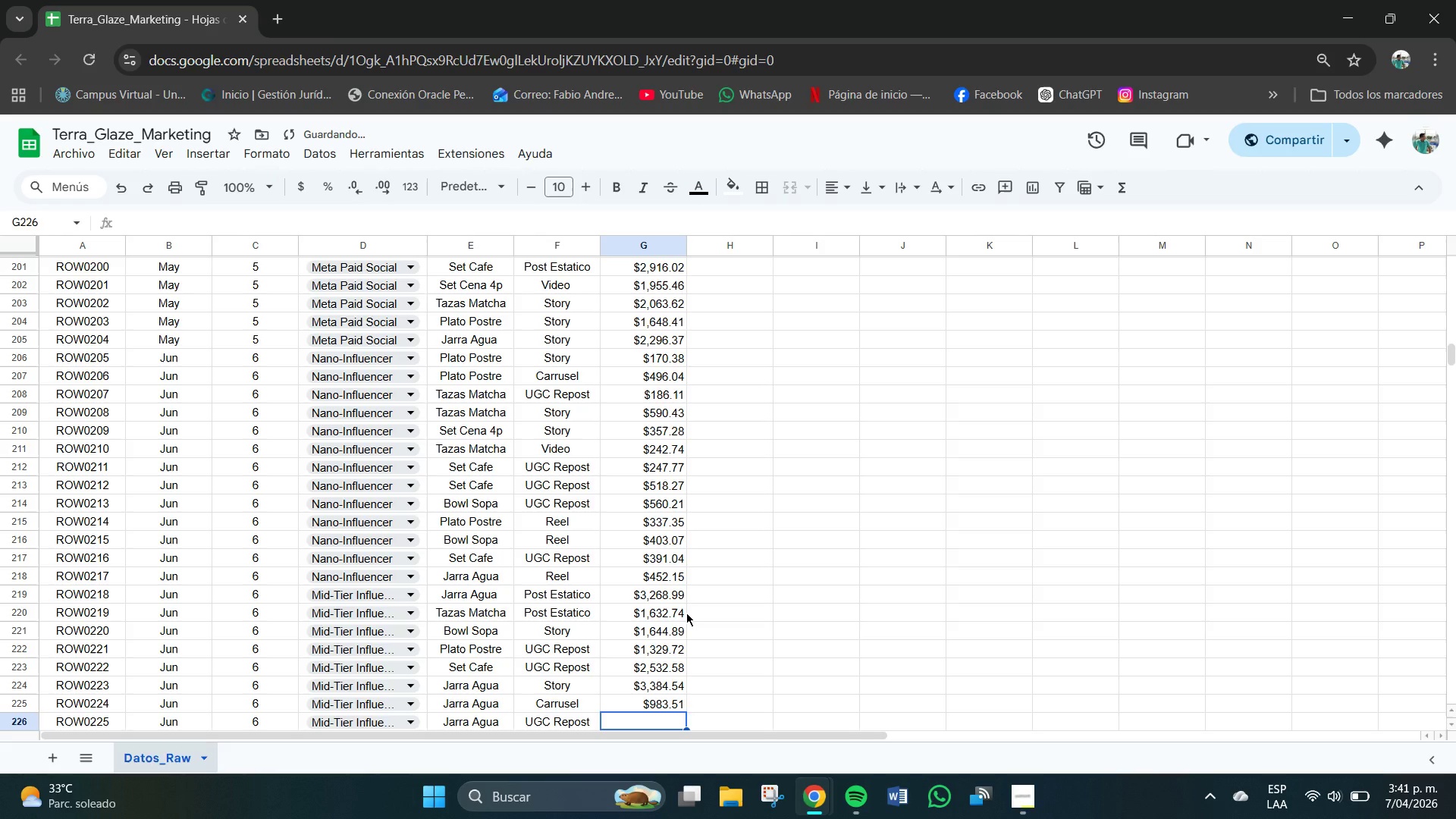 
key(Numpad8)
 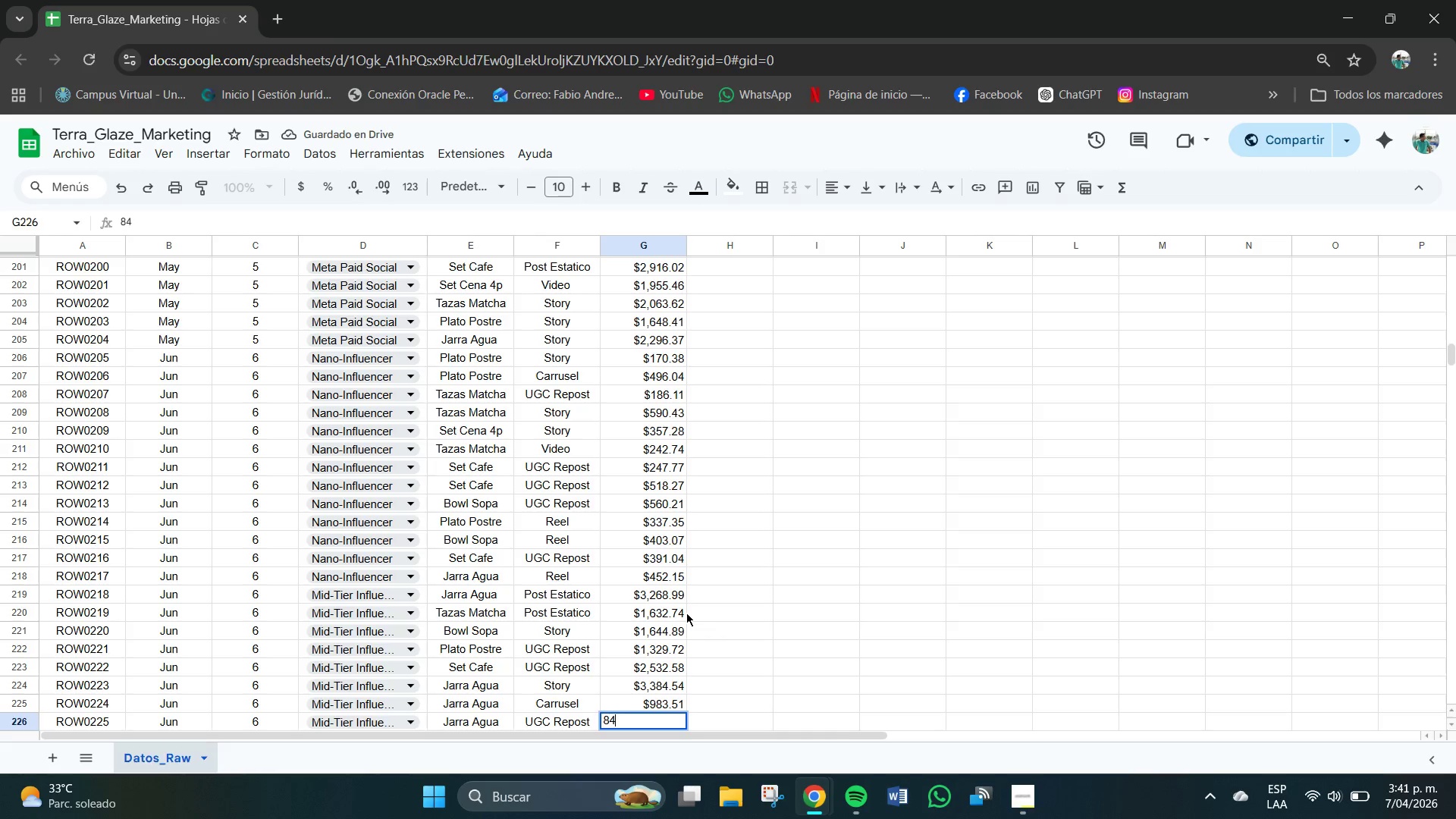 
key(Numpad4)
 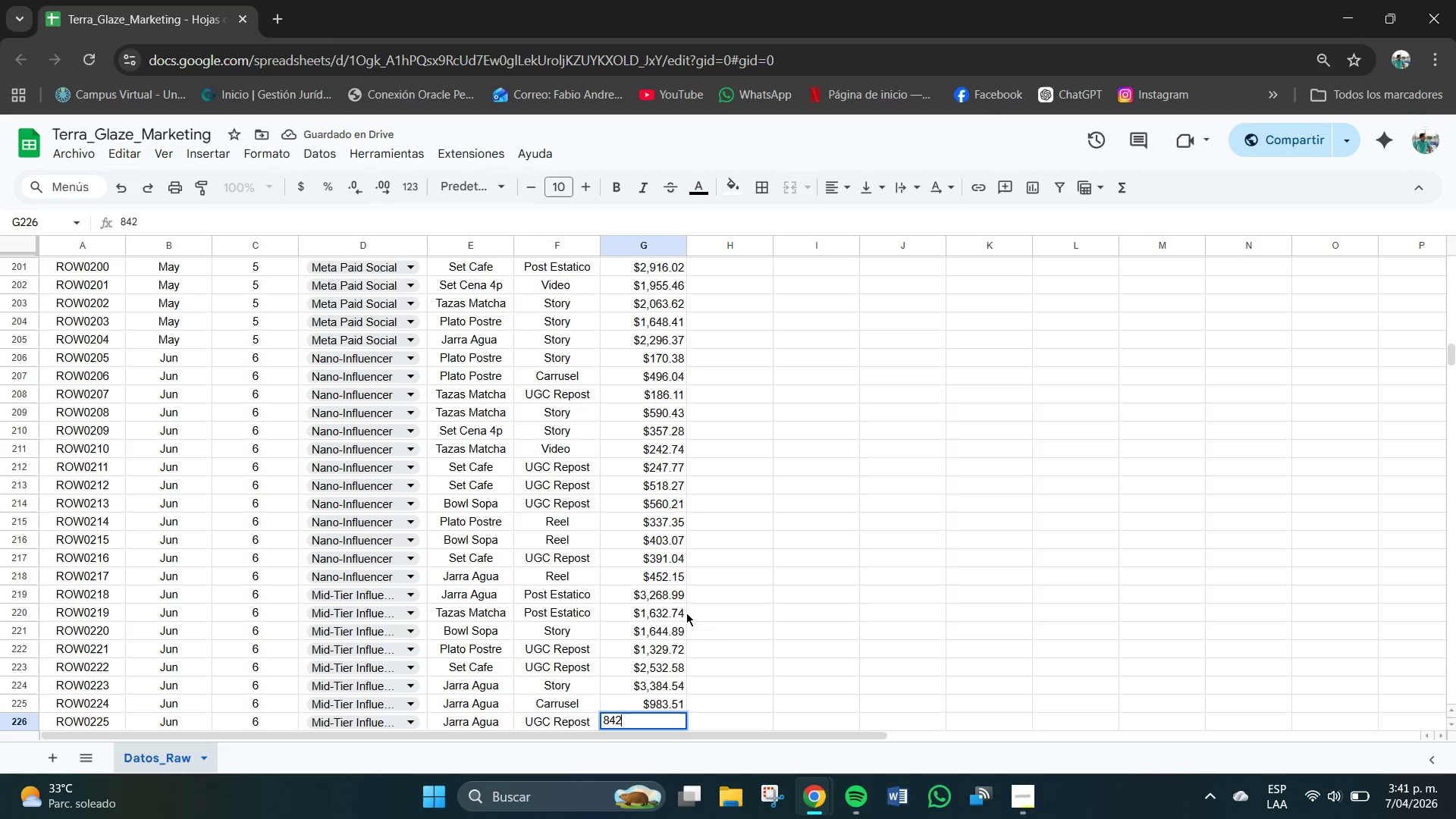 
key(Numpad2)
 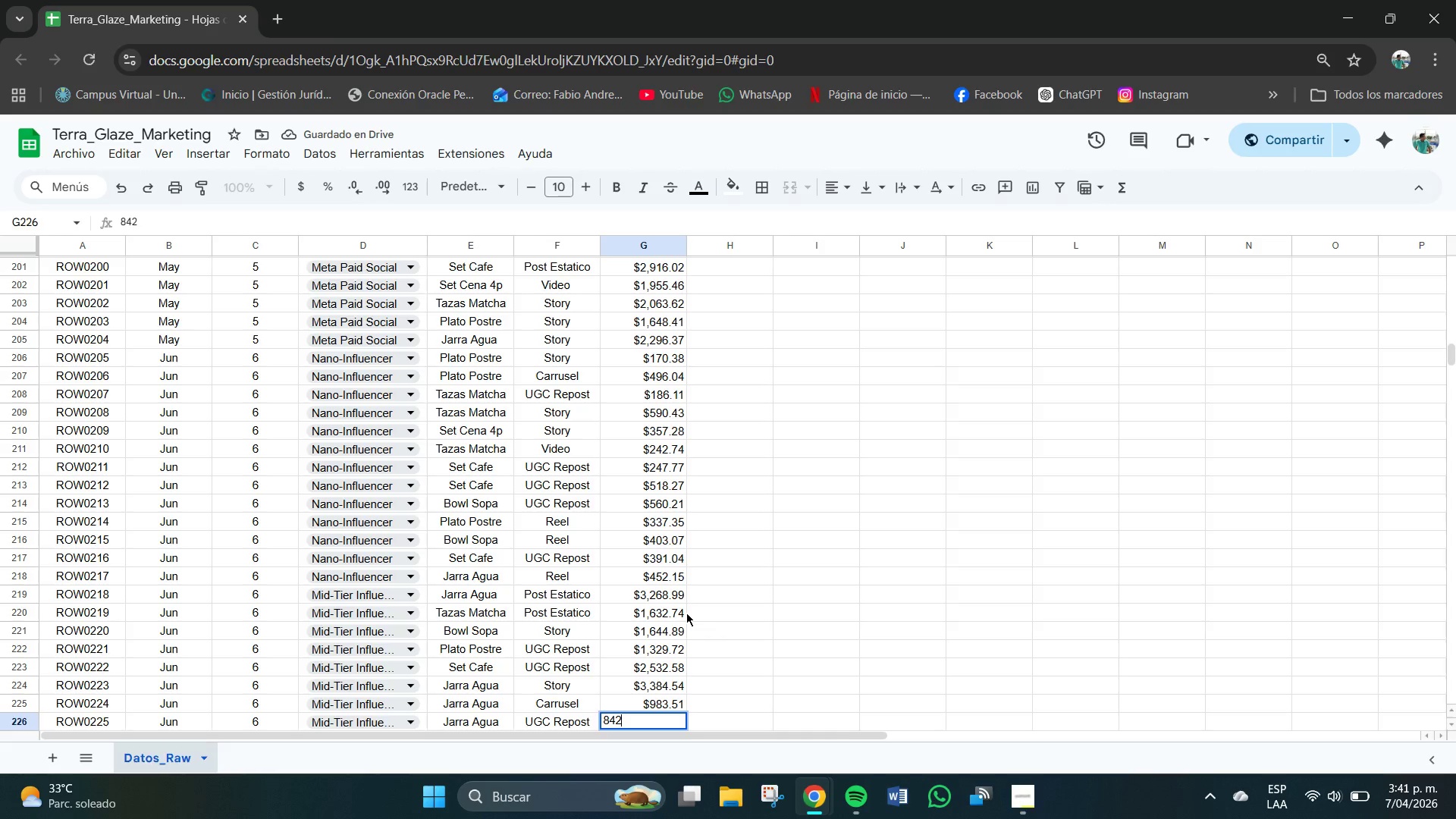 
key(NumpadDecimal)
 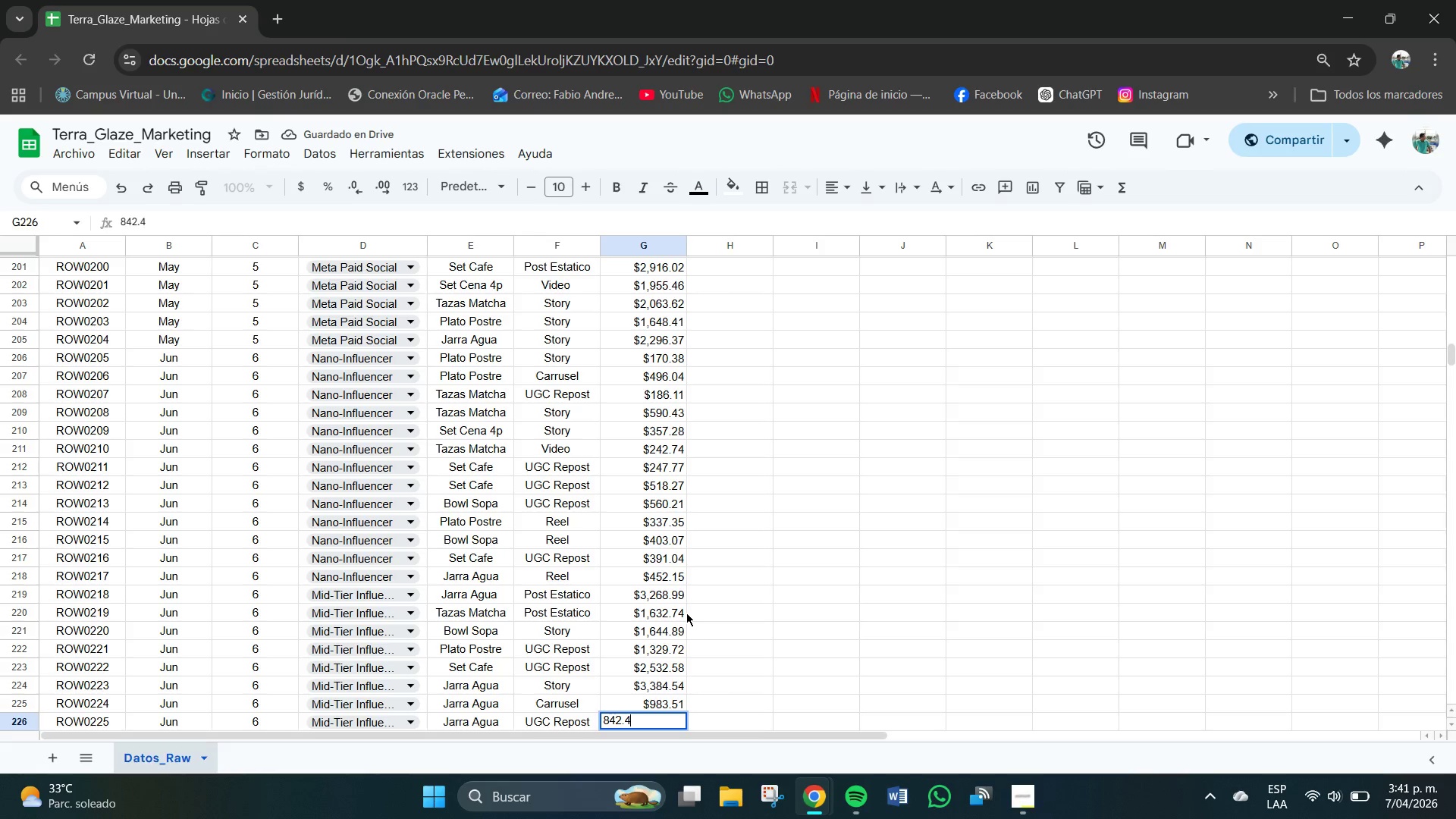 
key(Numpad4)
 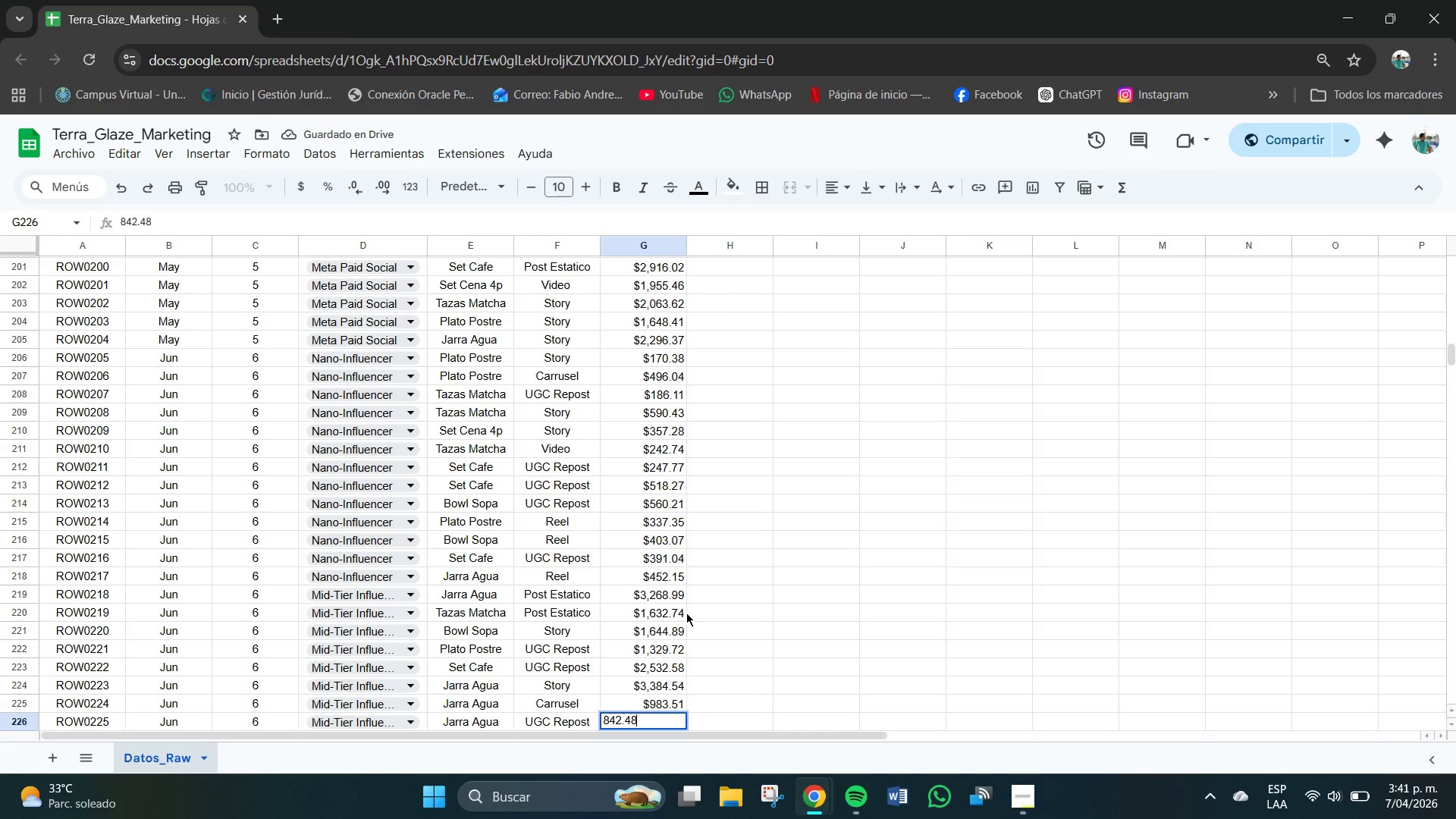 
key(Numpad8)
 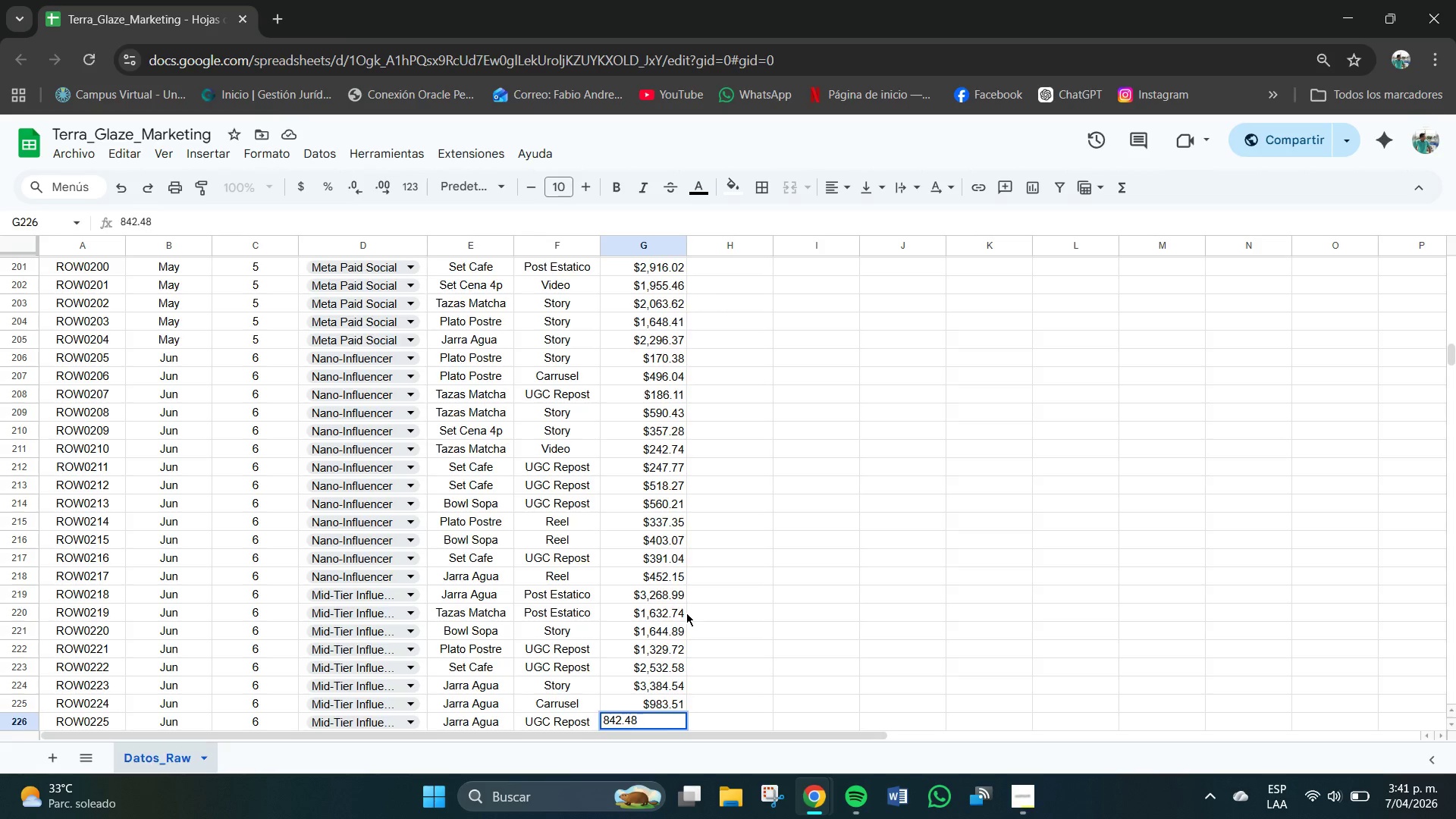 
key(NumpadEnter)
 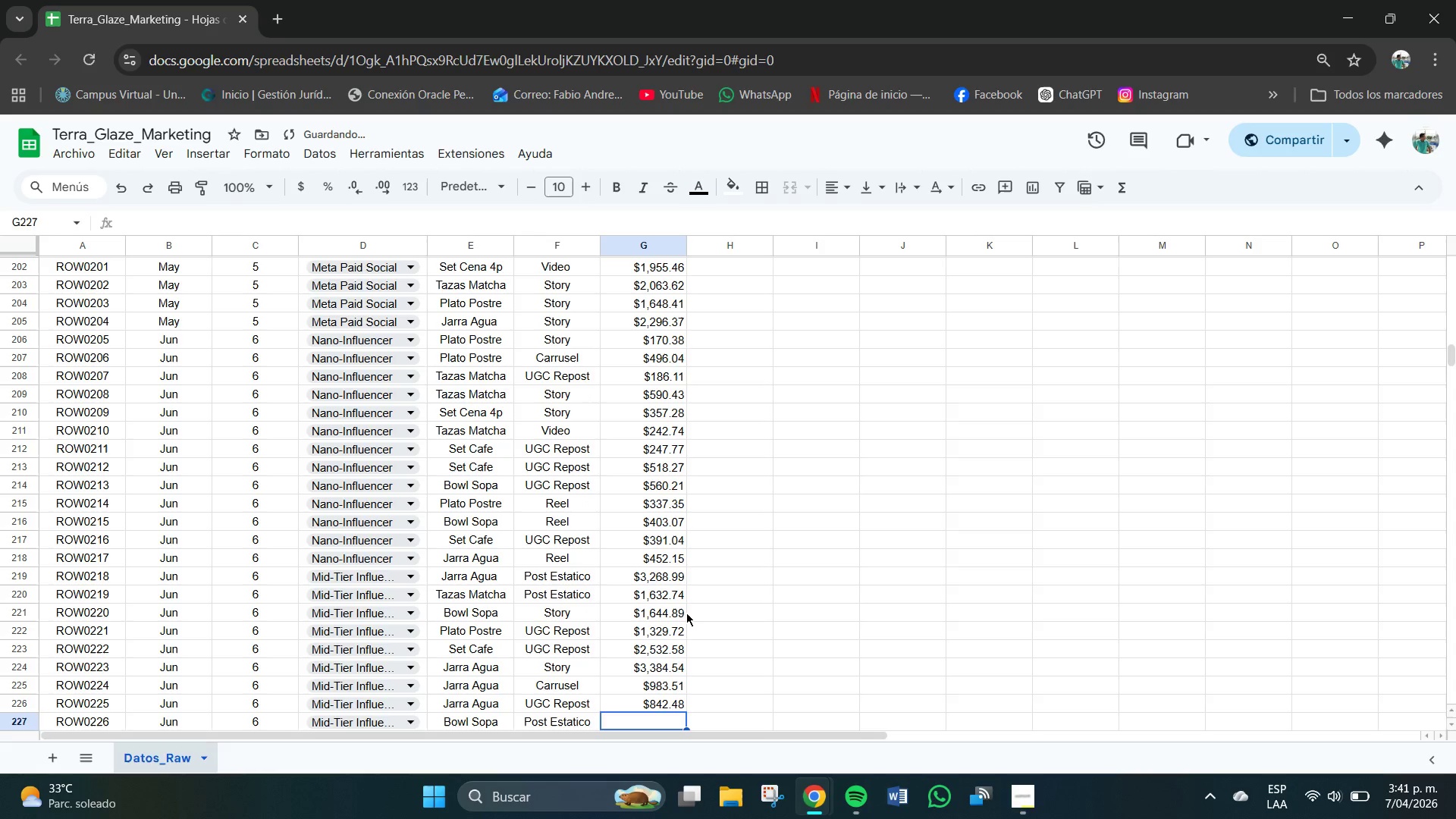 
key(Numpad1)
 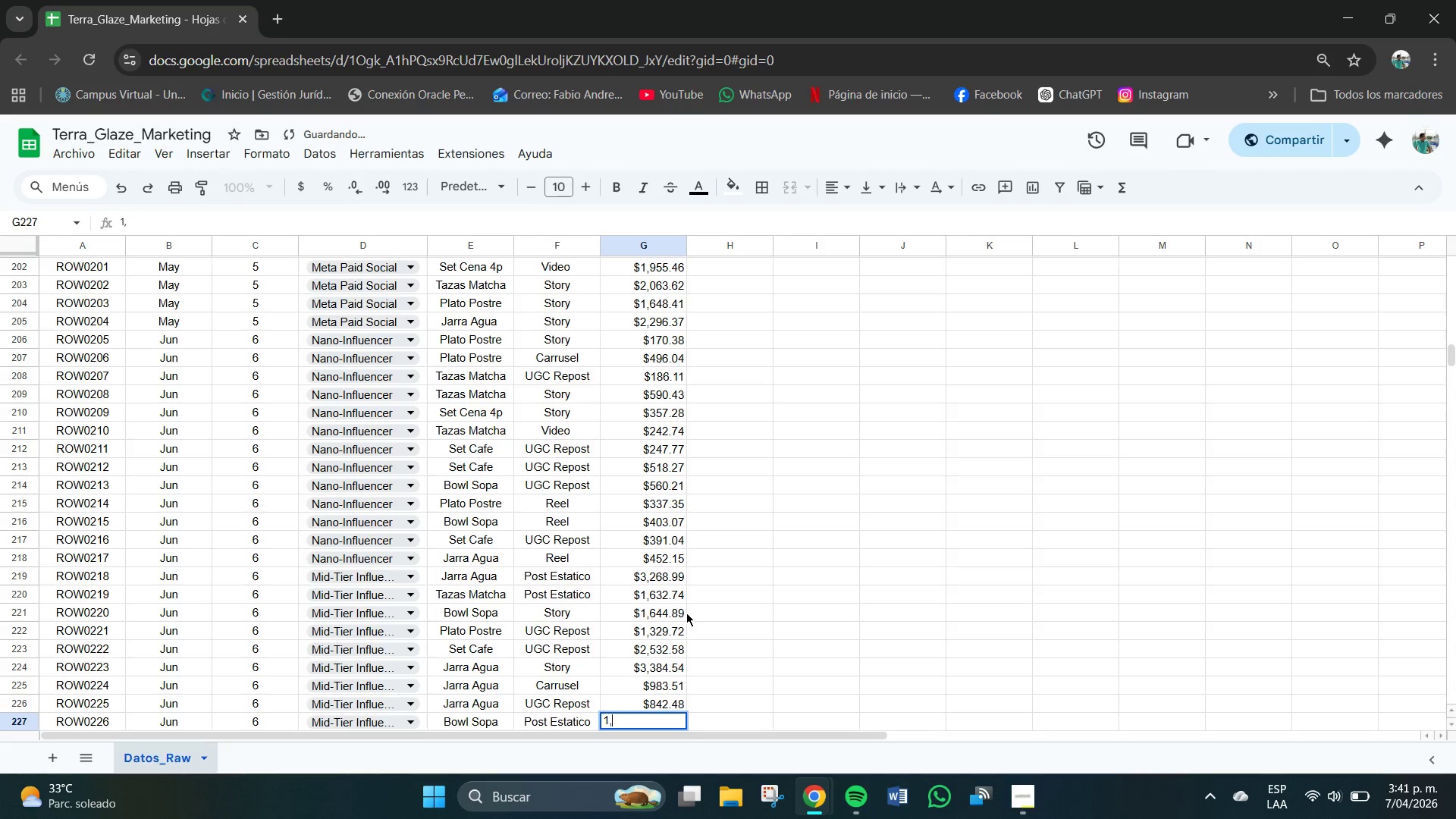 
key(Comma)
 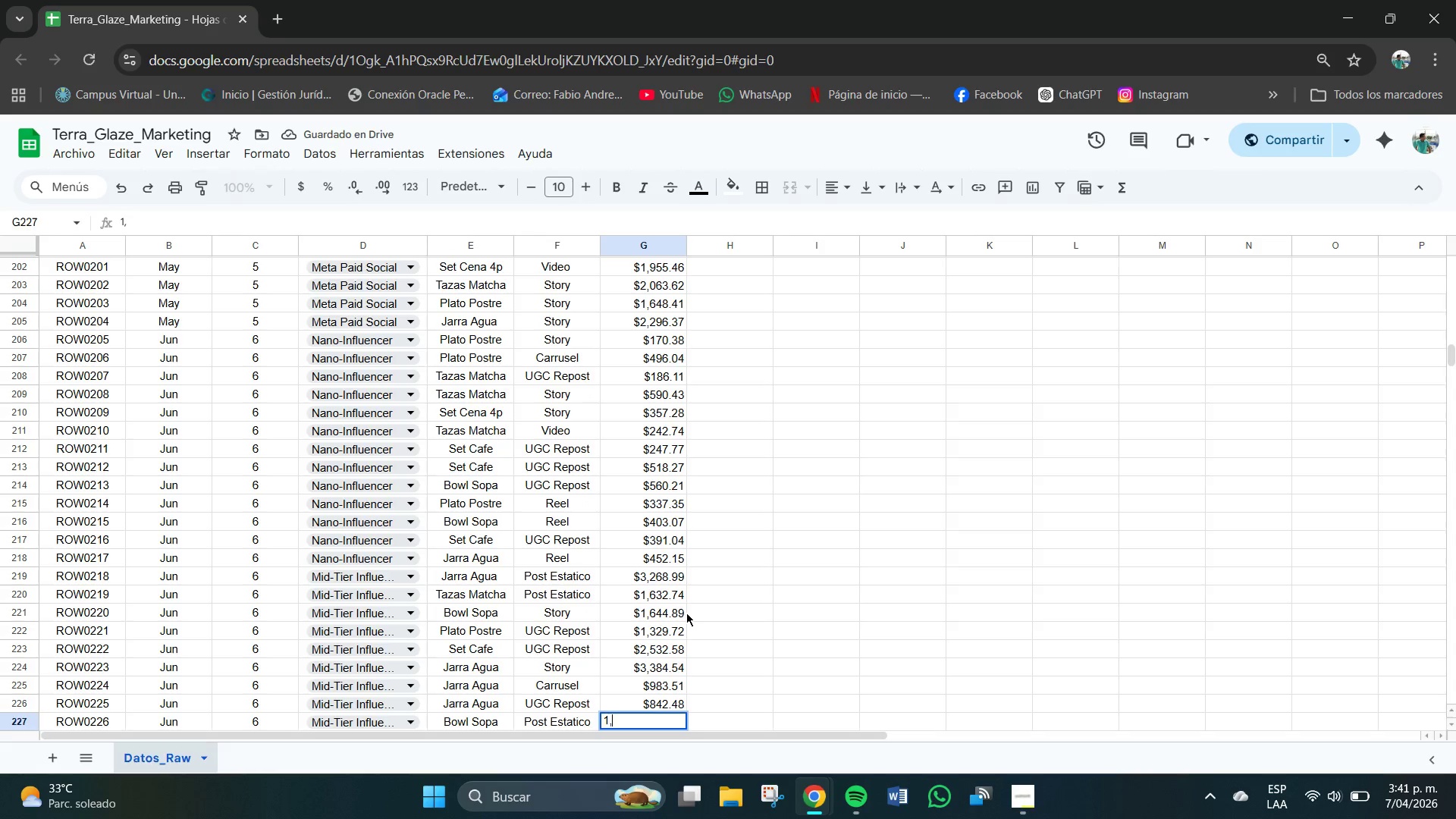 
key(Numpad9)
 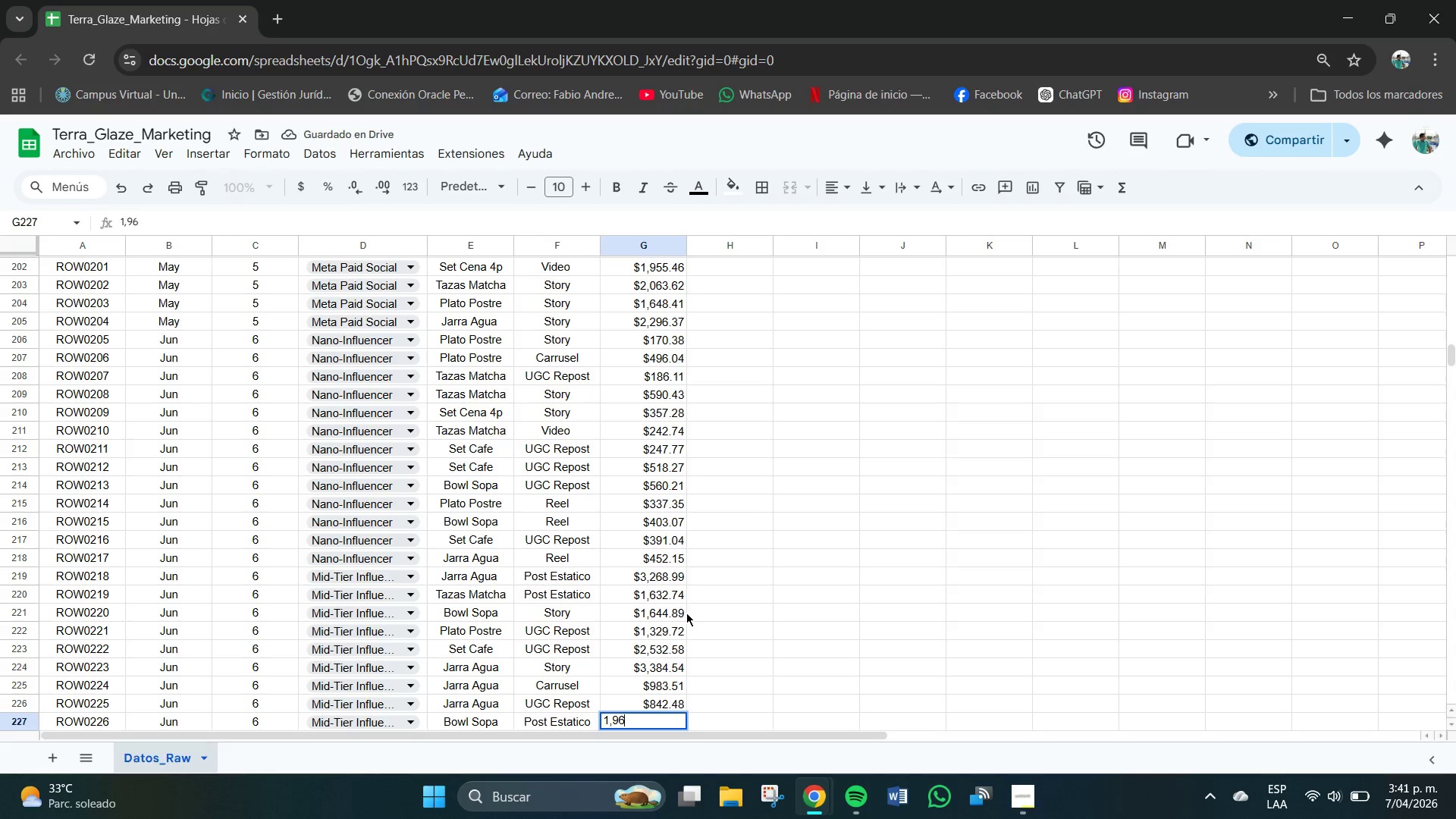 
key(Numpad6)
 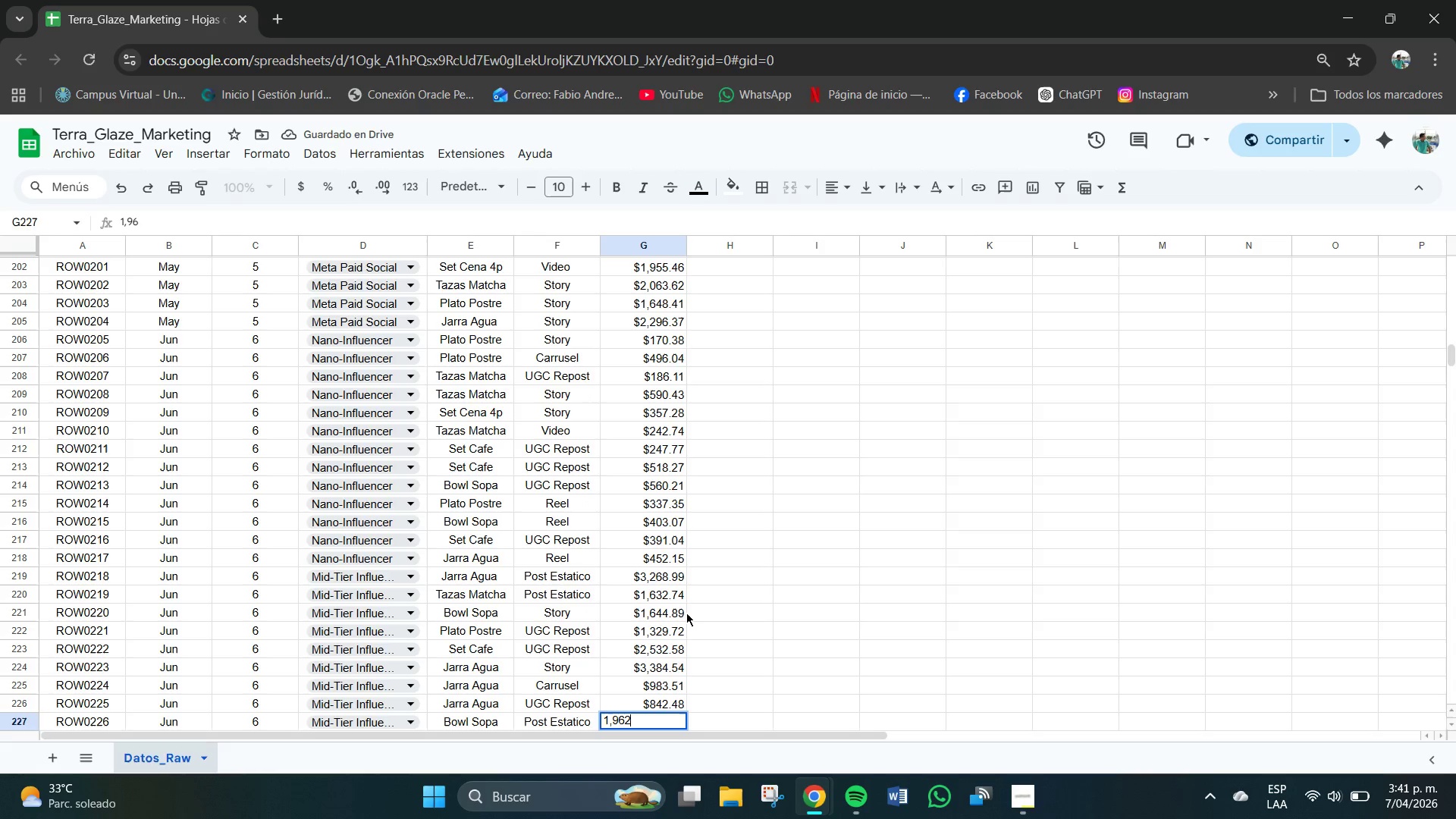 
key(Numpad2)
 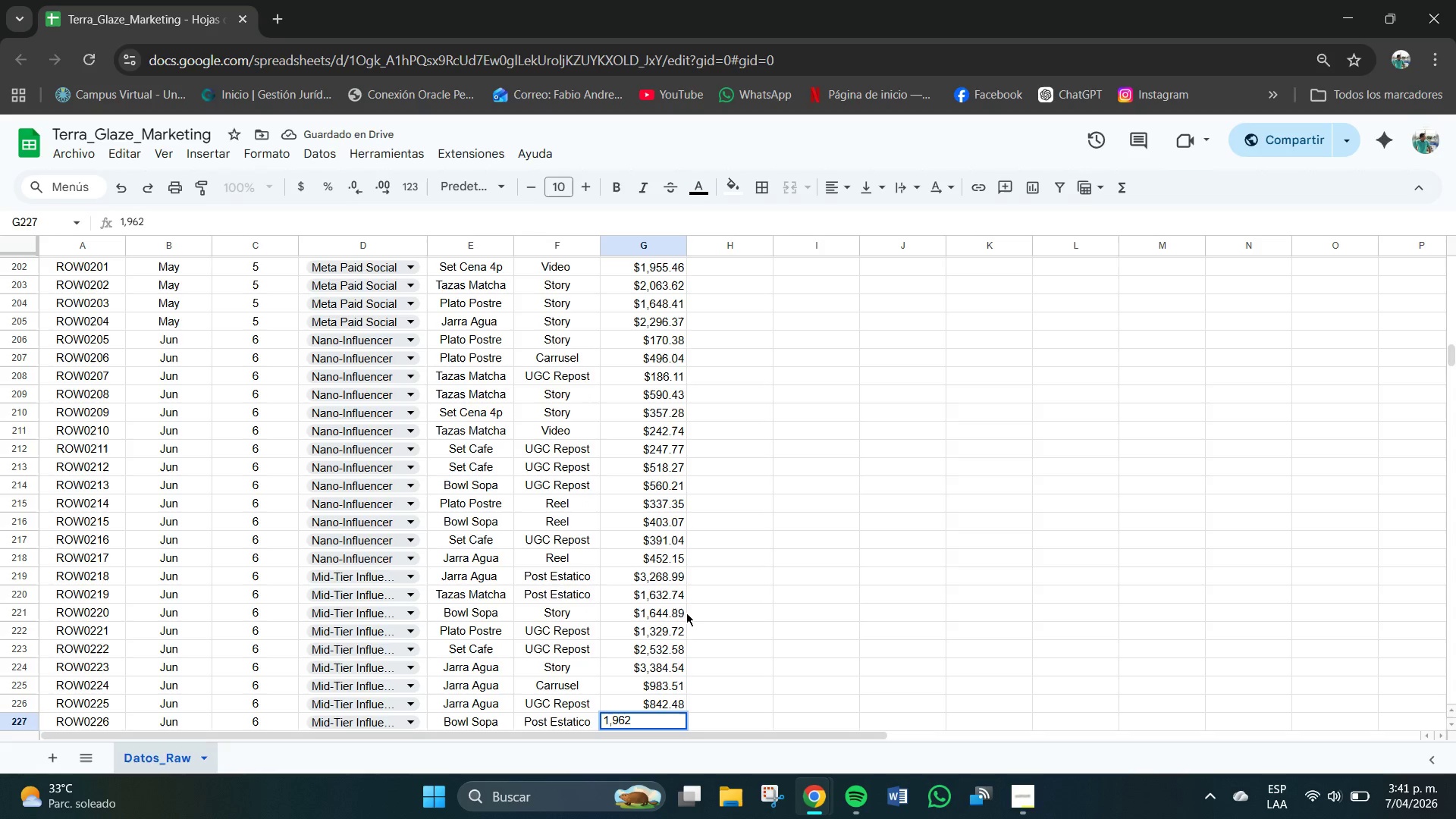 
key(NumpadDecimal)
 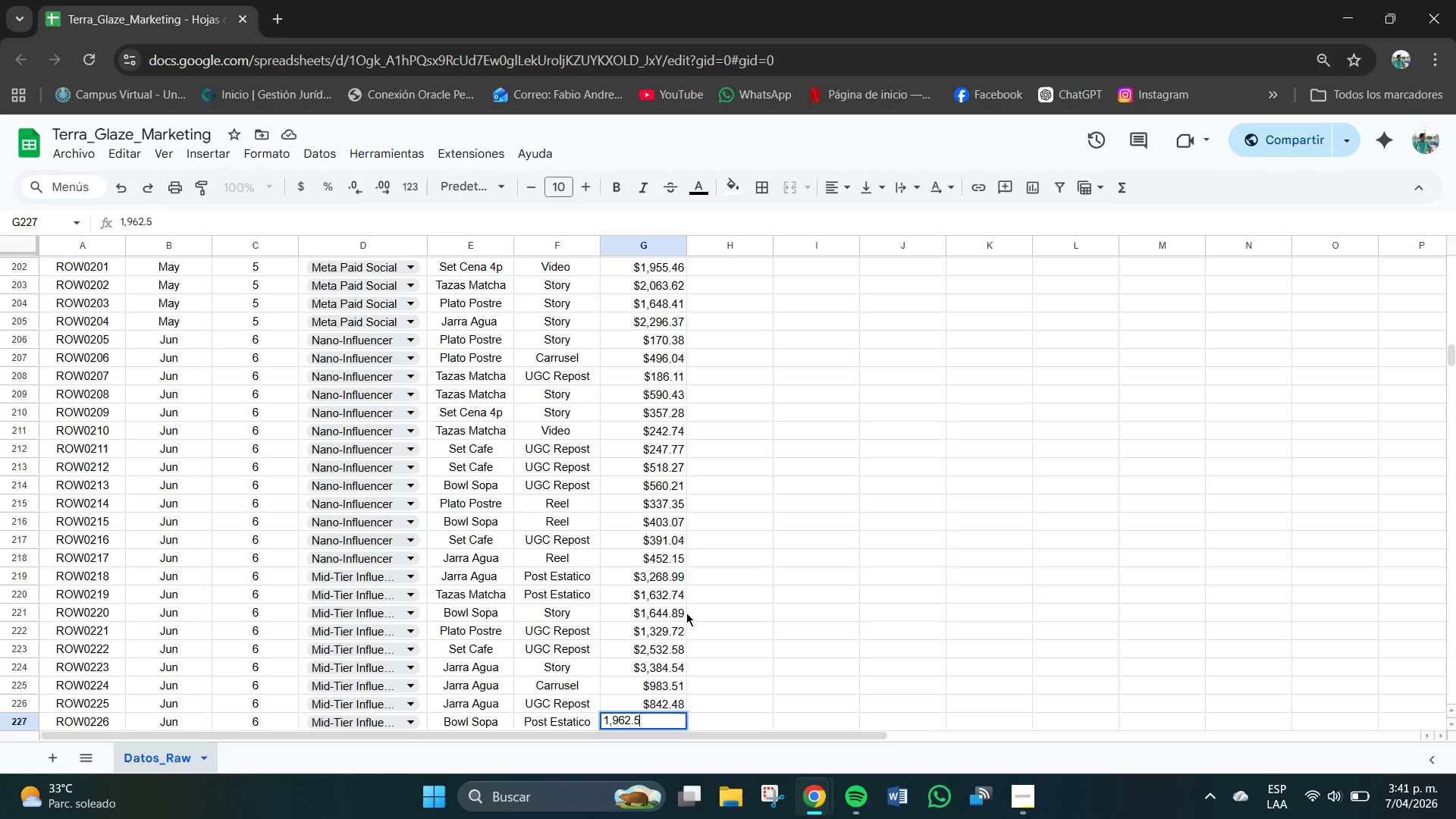 
key(Numpad5)
 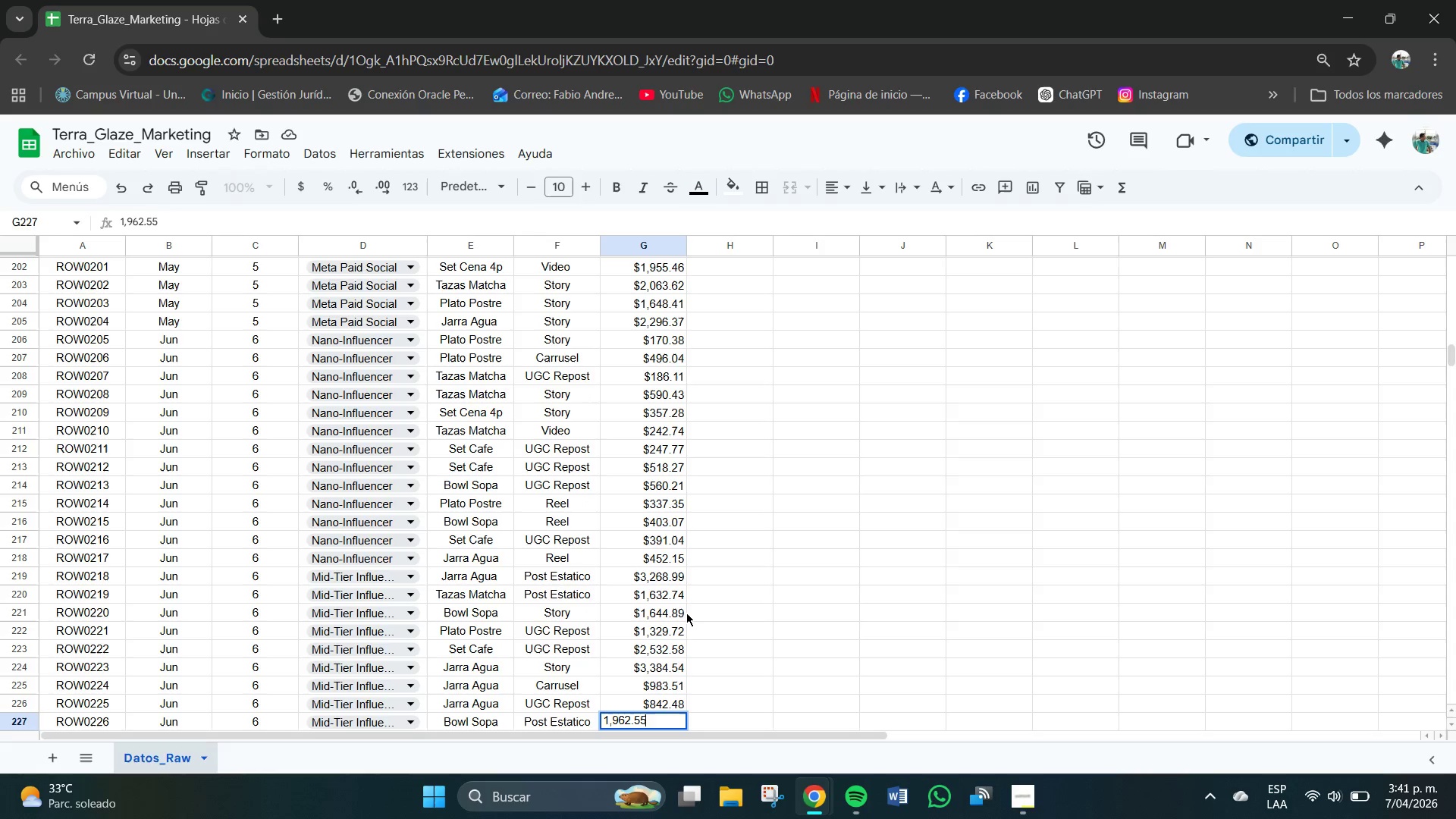 
key(Numpad5)
 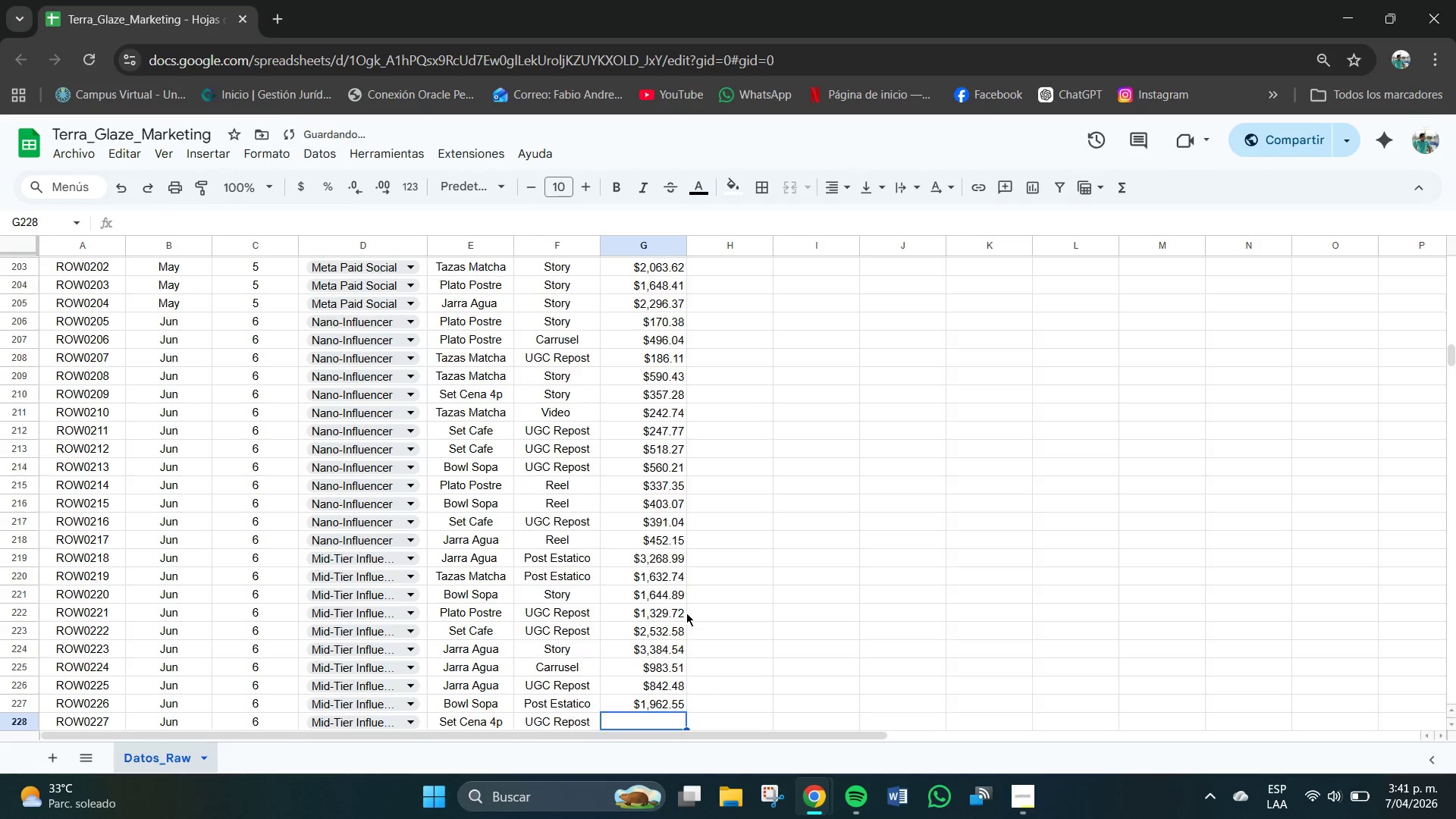 
key(NumpadEnter)
 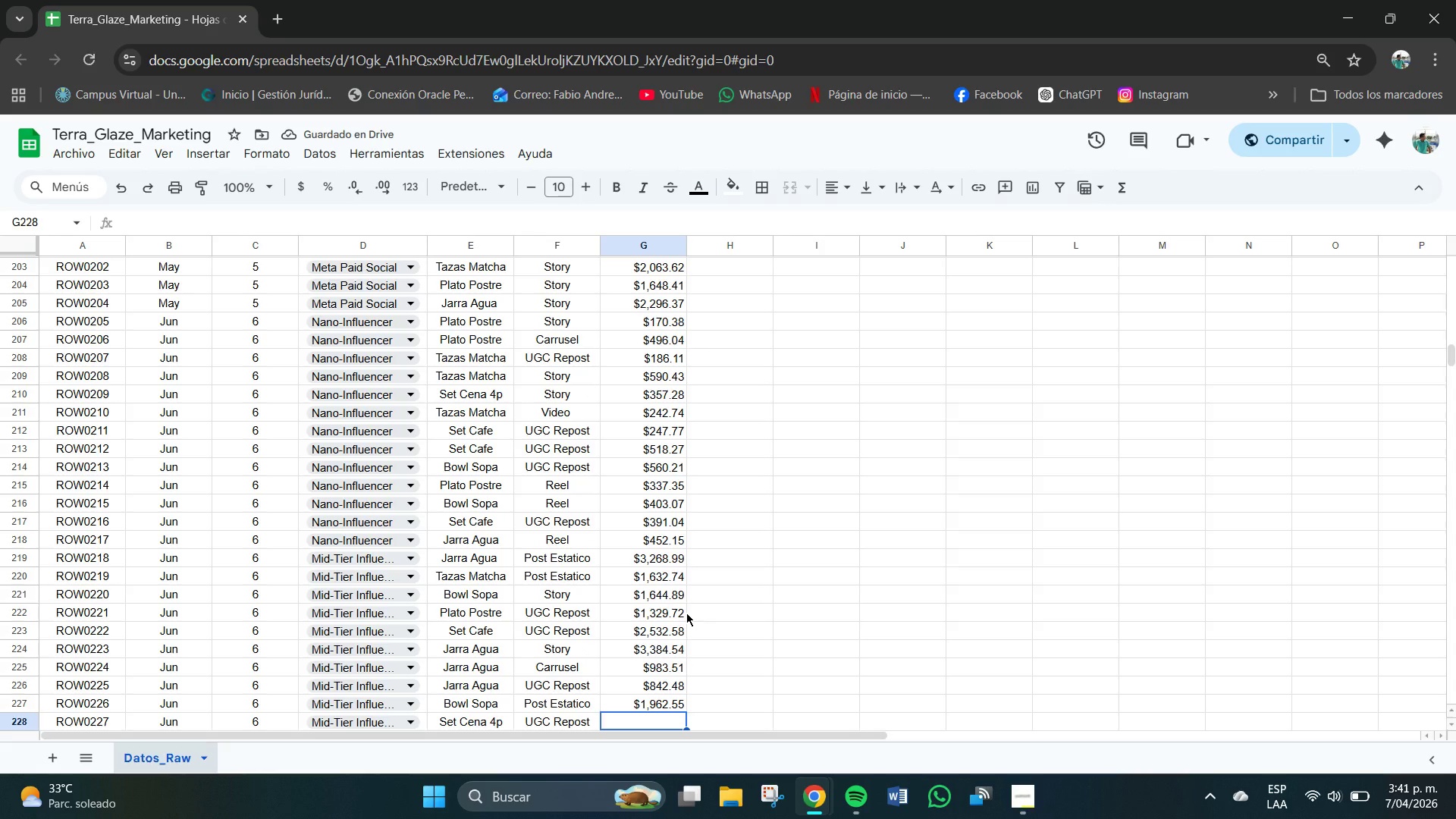 
key(Numpad2)
 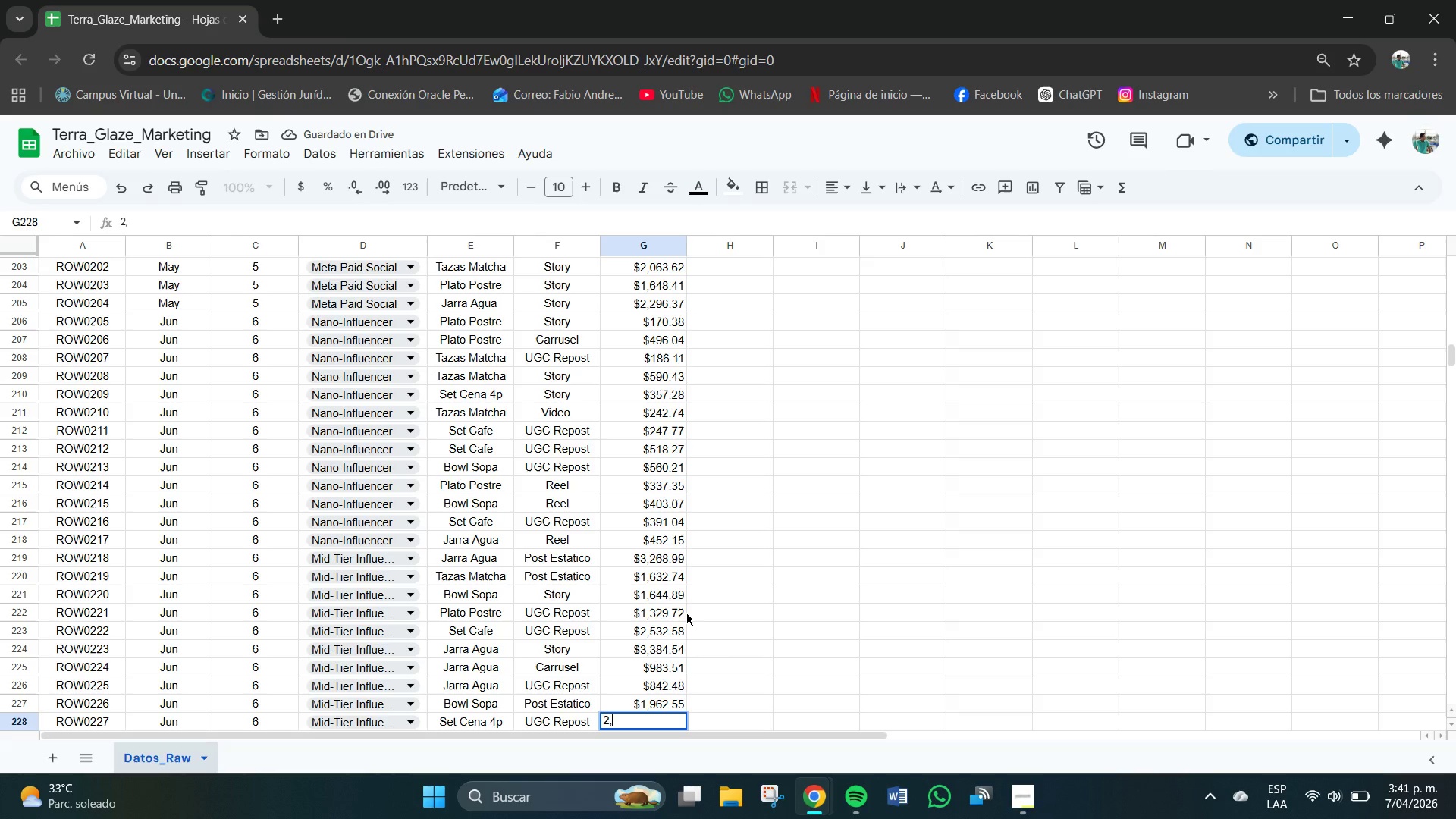 
key(Comma)
 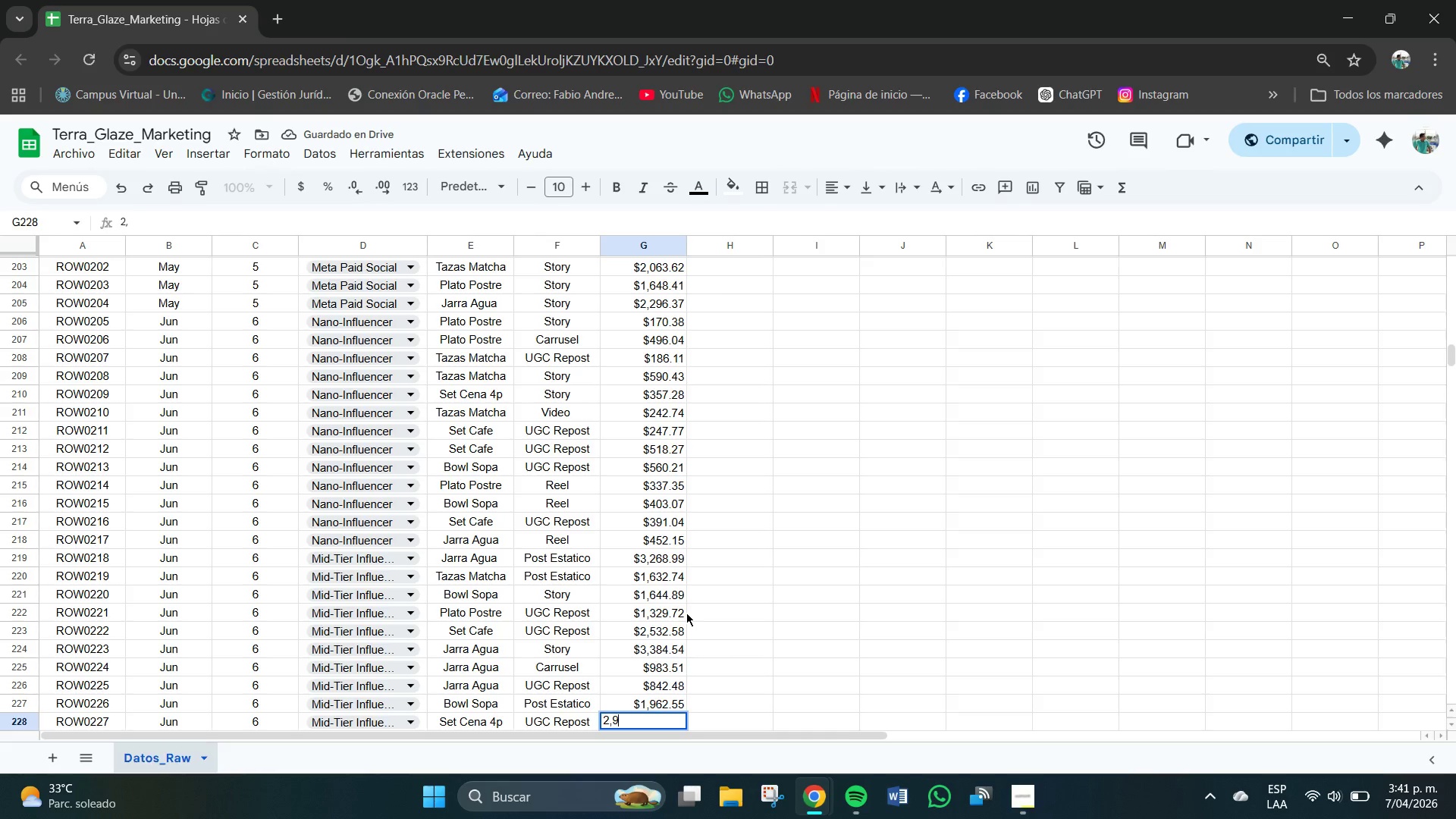 
key(Numpad9)
 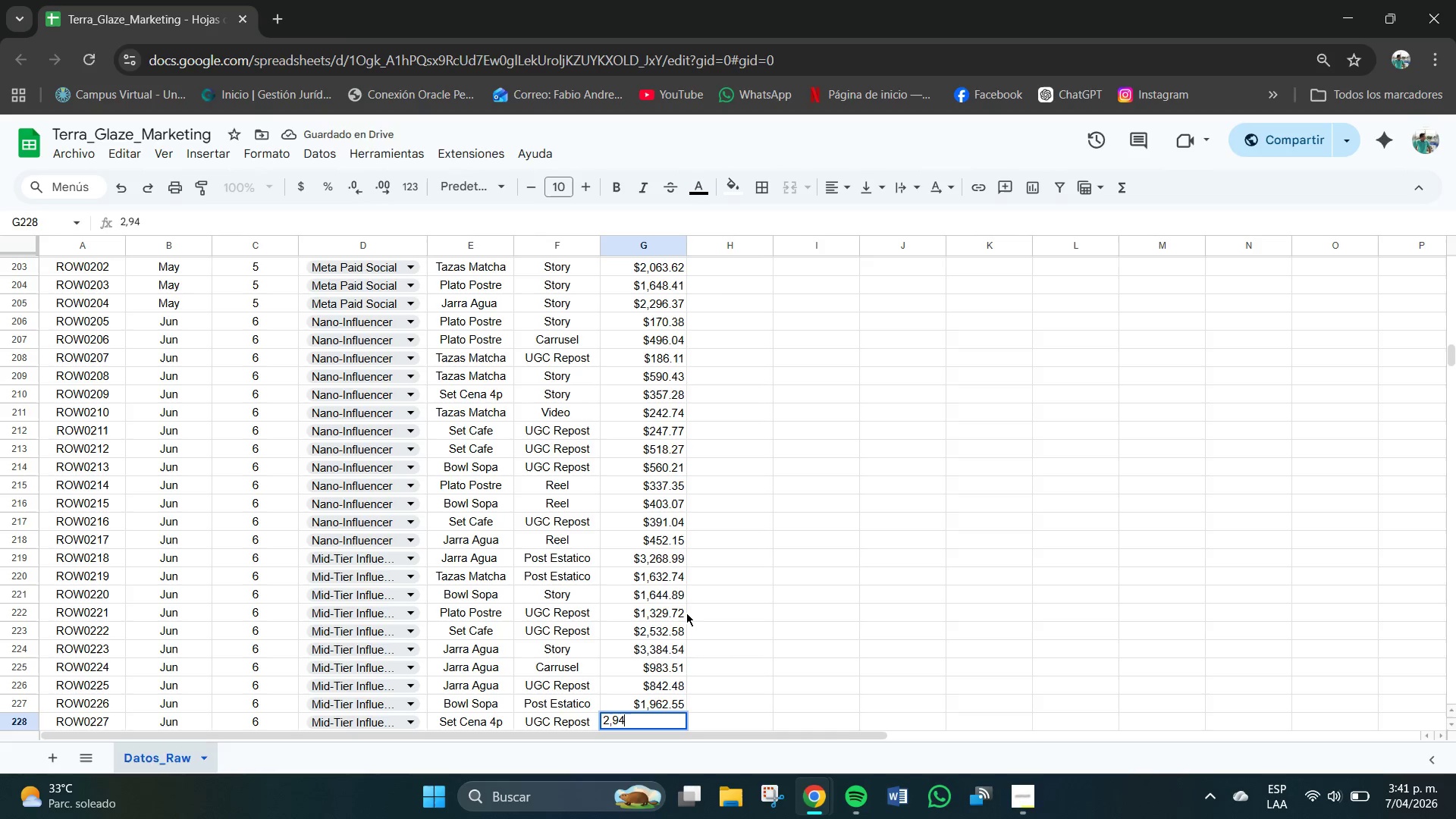 
key(Numpad4)
 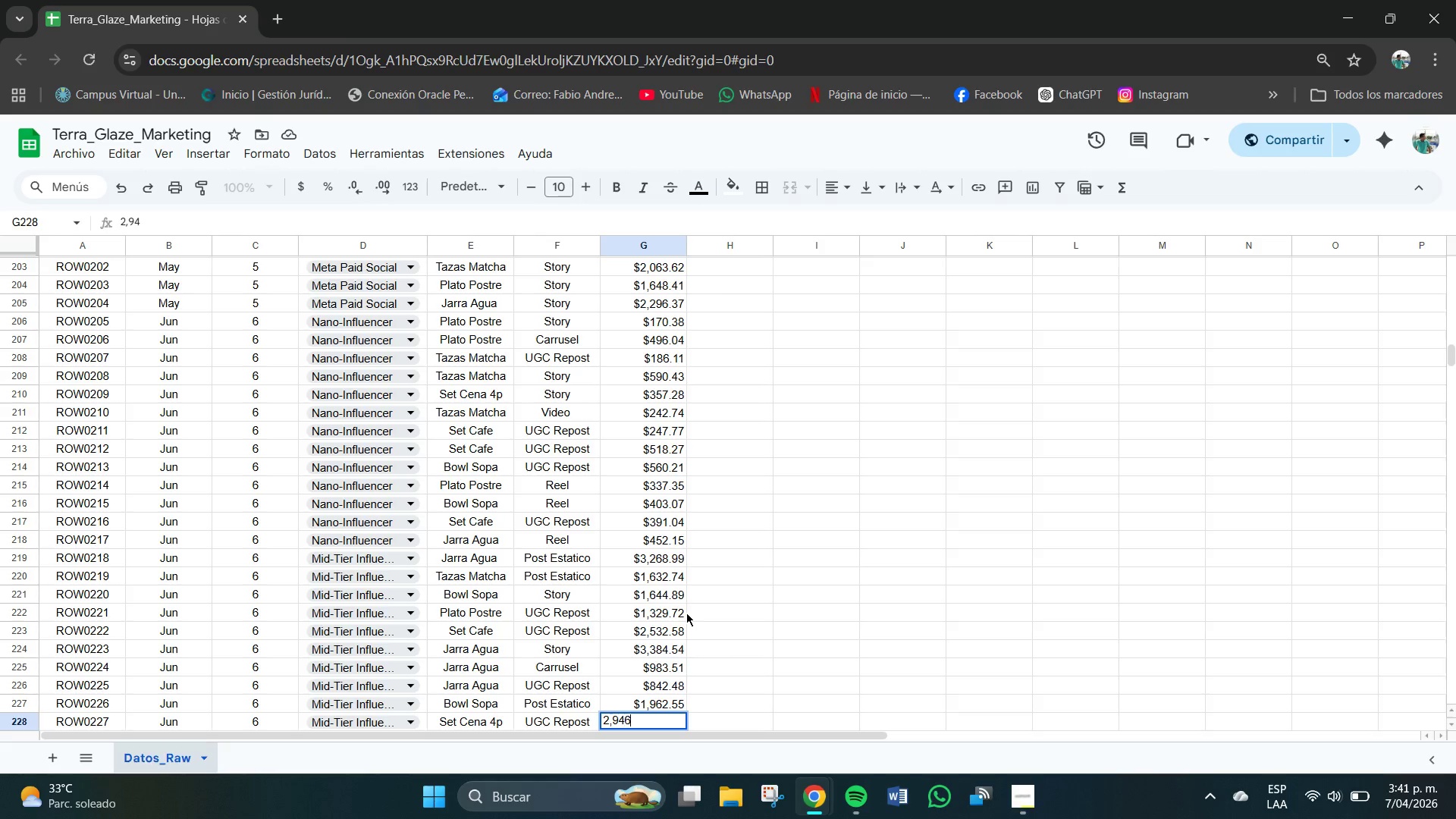 
key(Numpad6)
 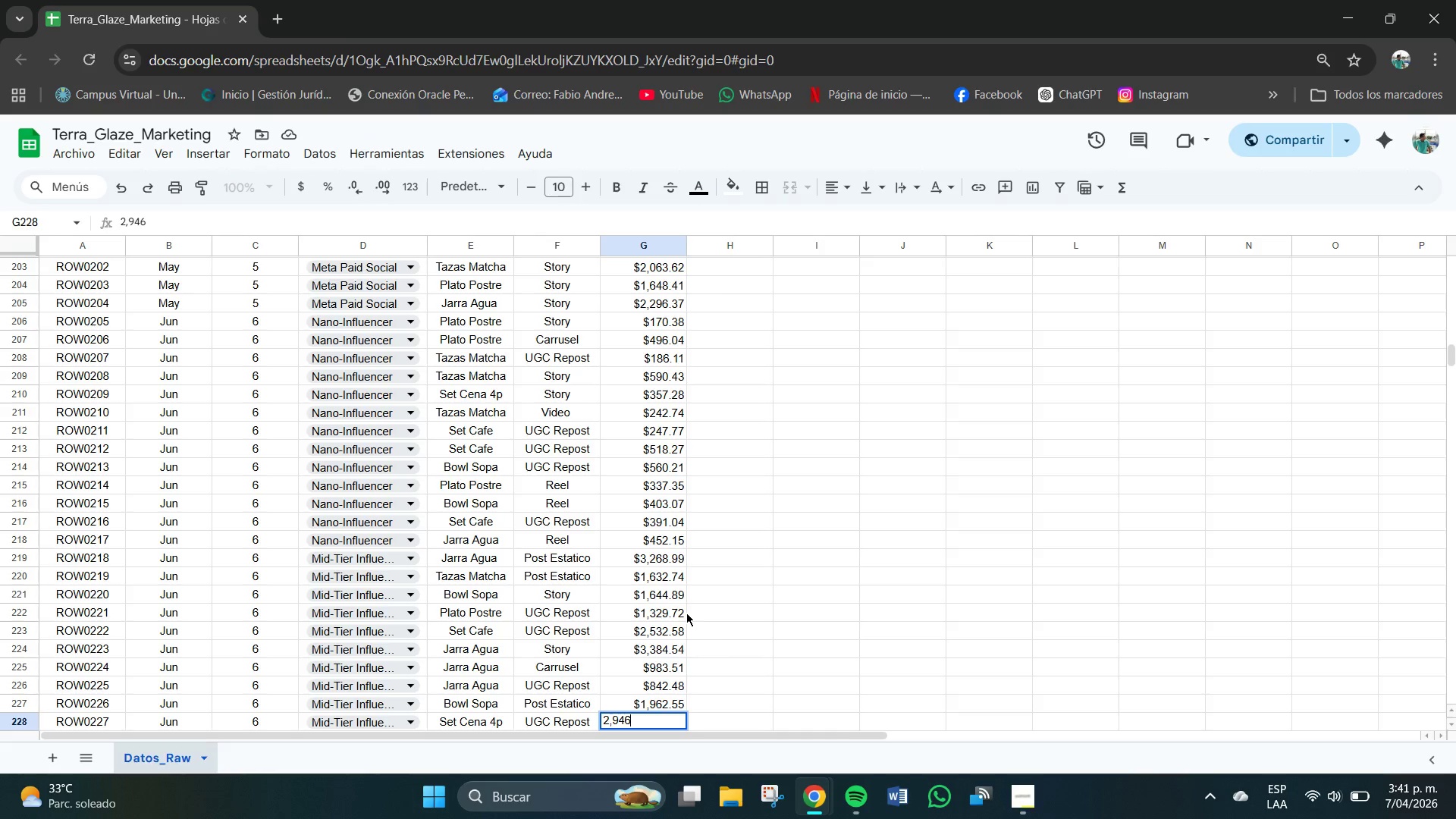 
key(NumpadDecimal)
 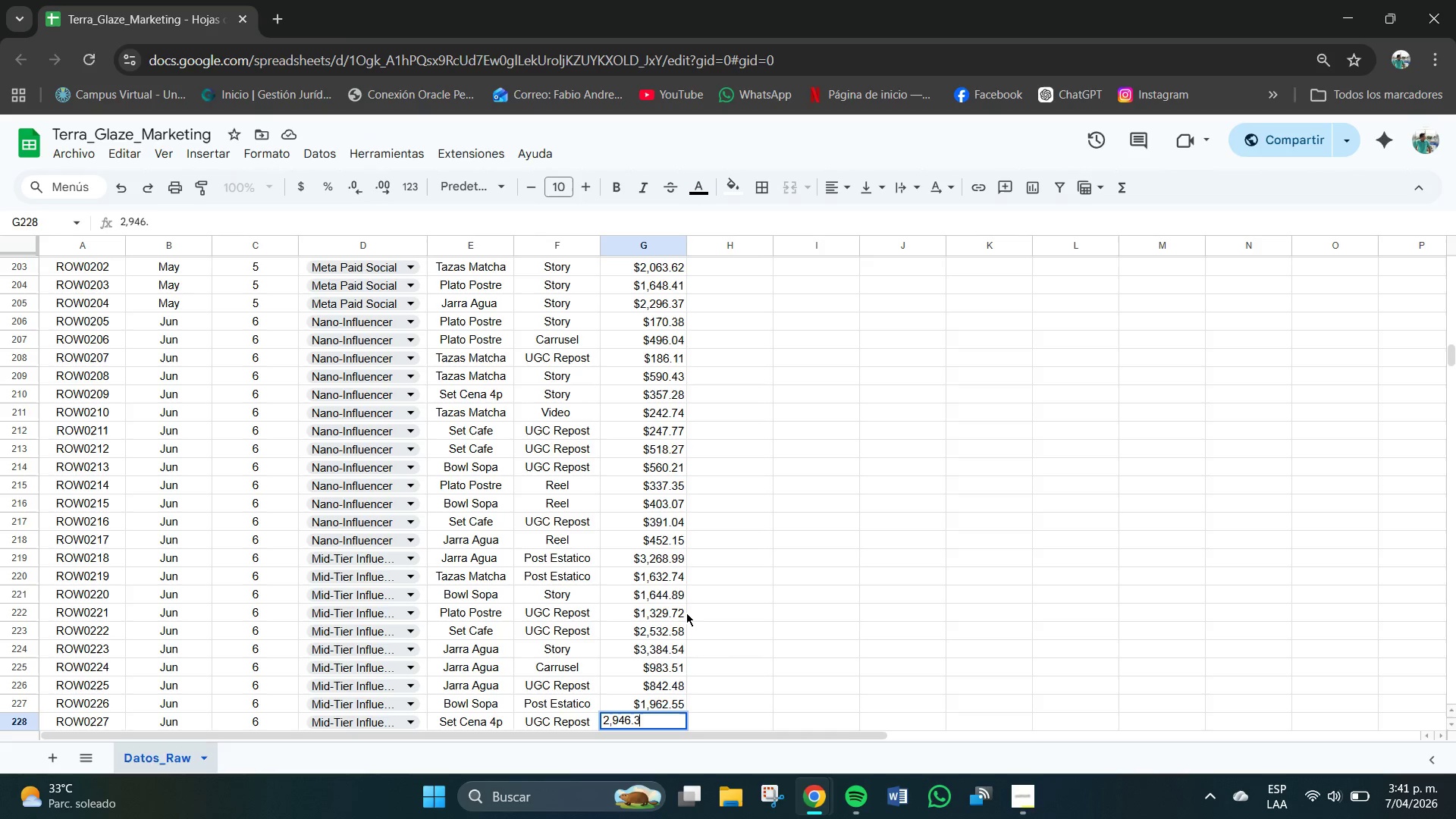 
key(Numpad3)
 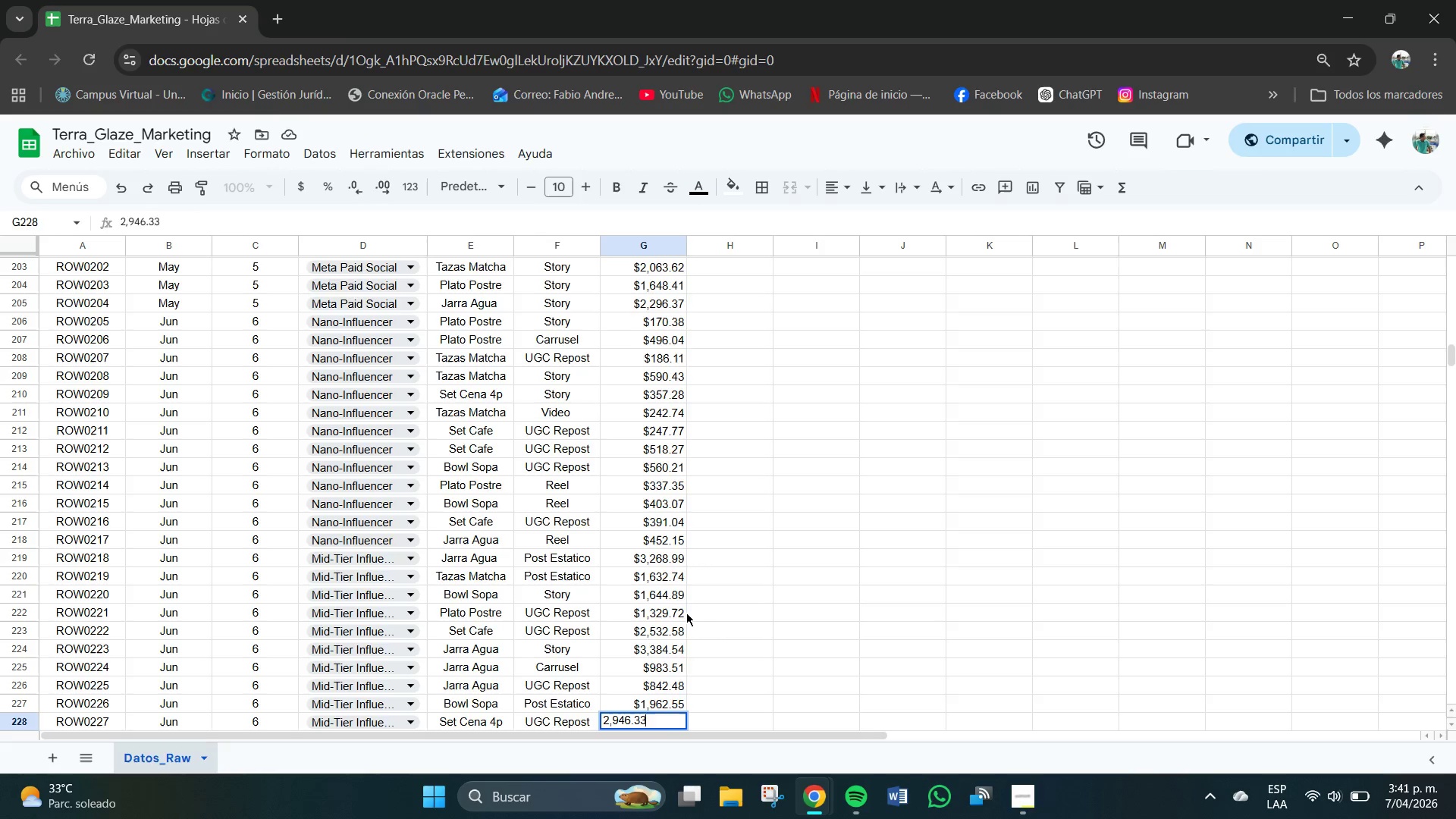 
key(Numpad3)
 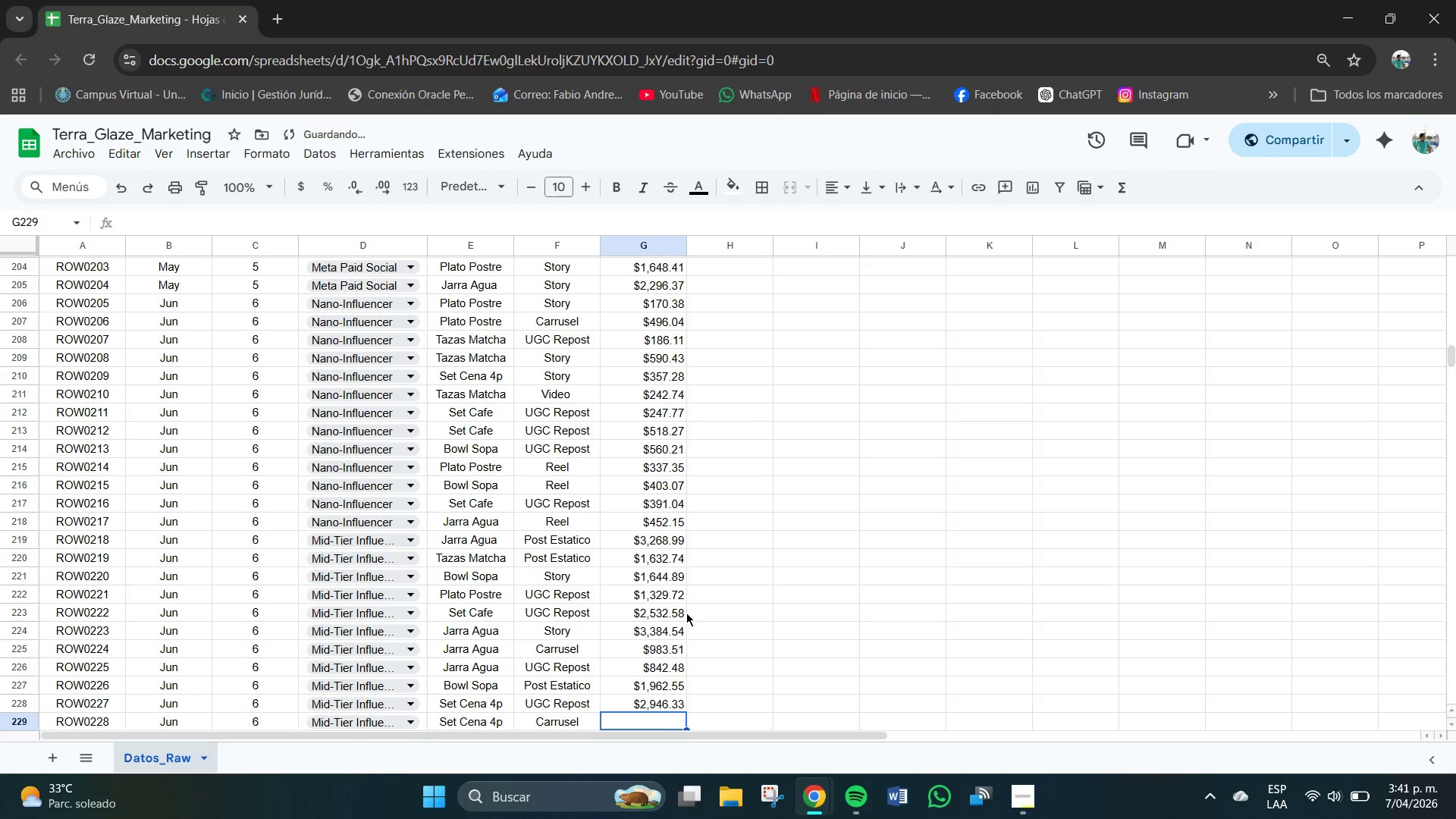 
key(NumpadEnter)
 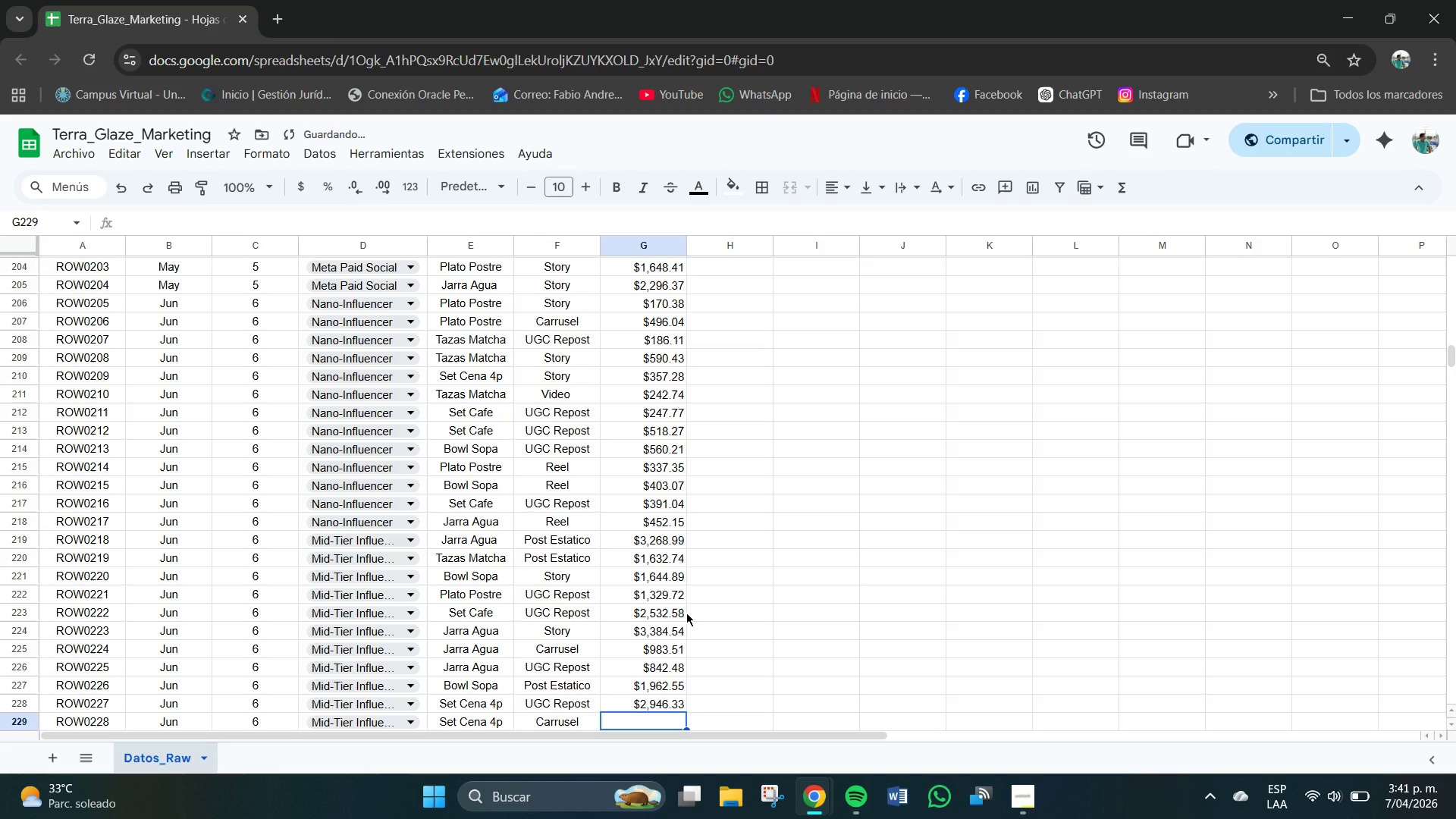 
key(Numpad3)
 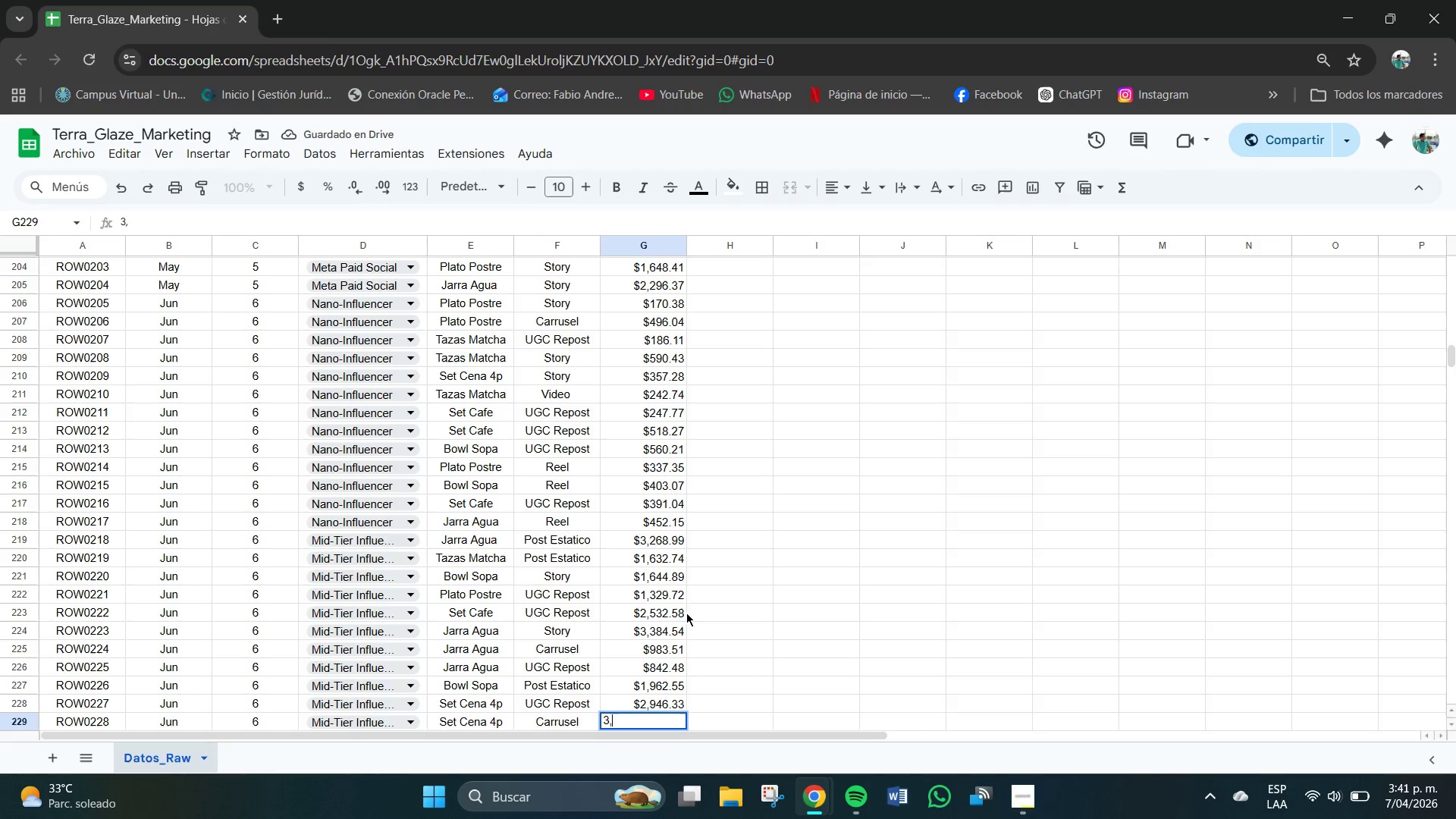 
key(Comma)
 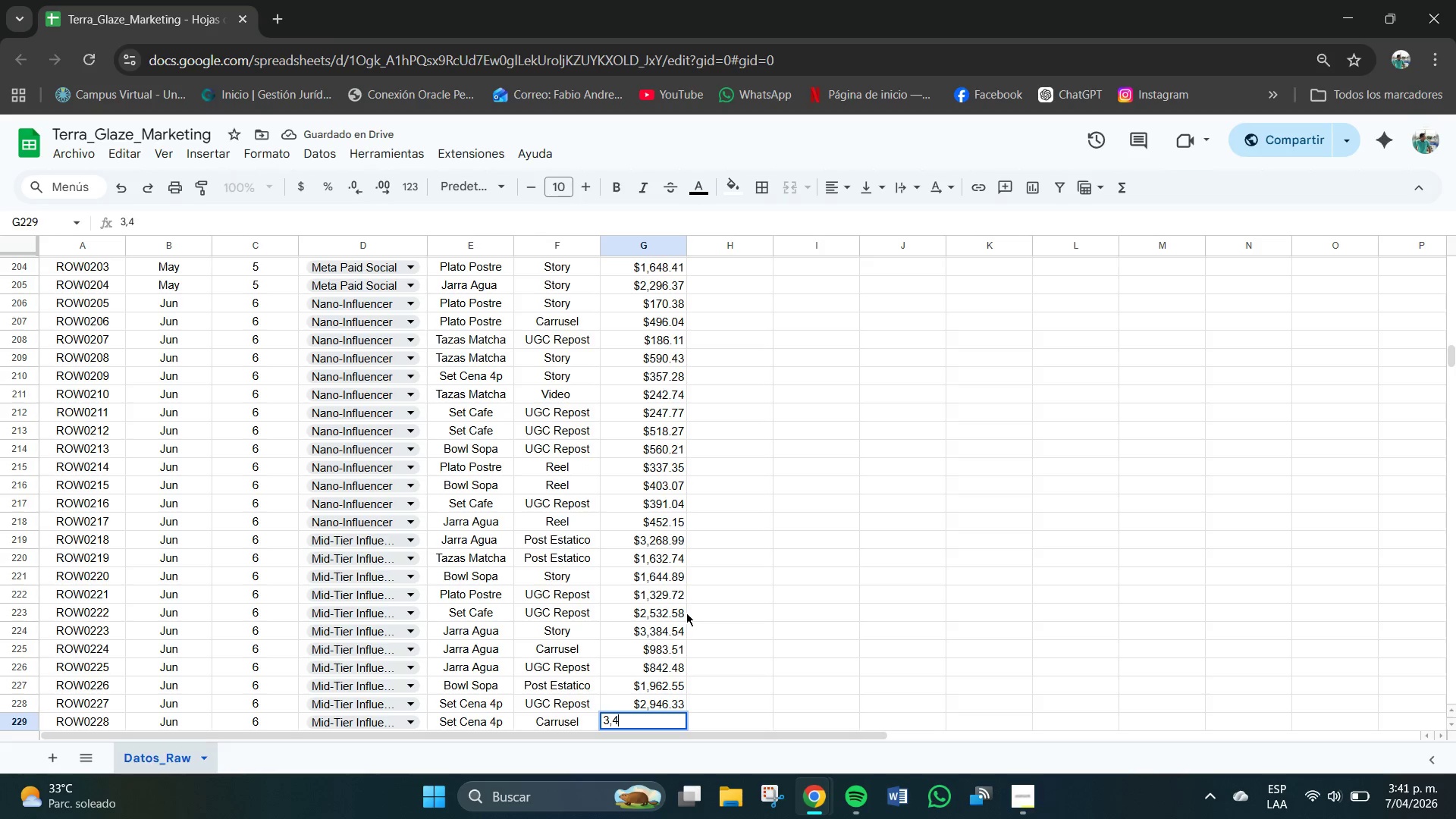 
key(Numpad4)
 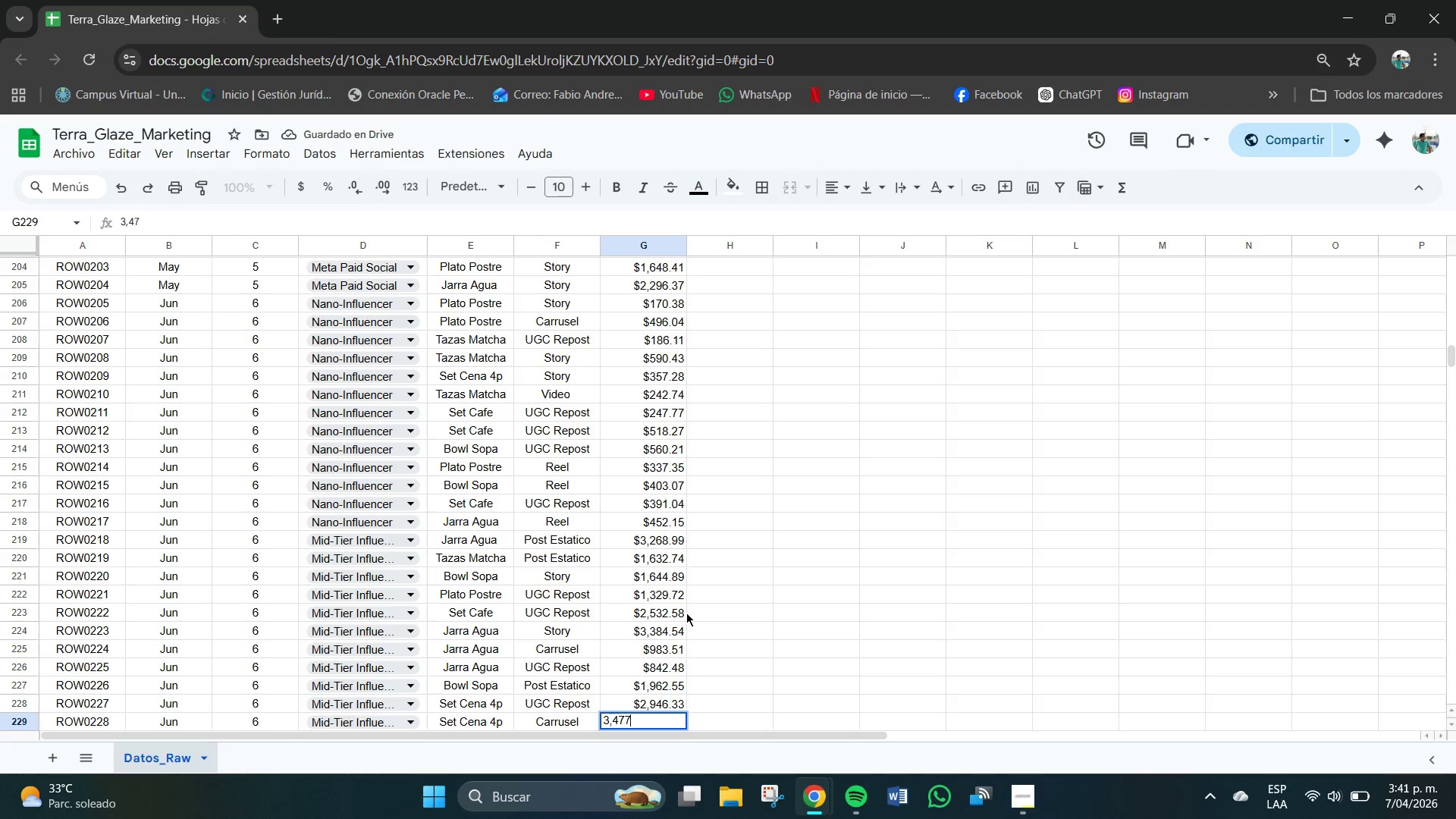 
key(Numpad7)
 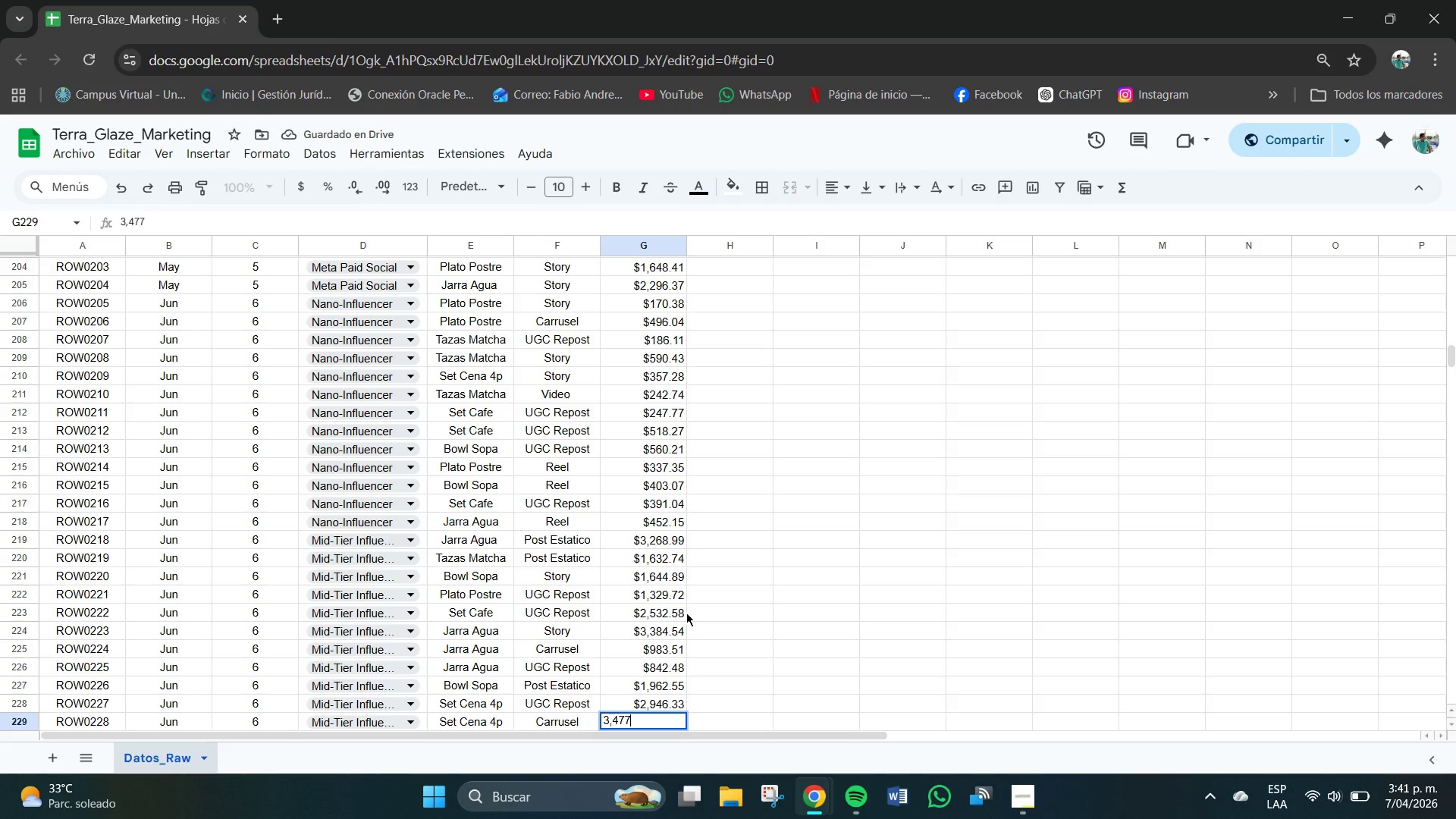 
key(Numpad7)
 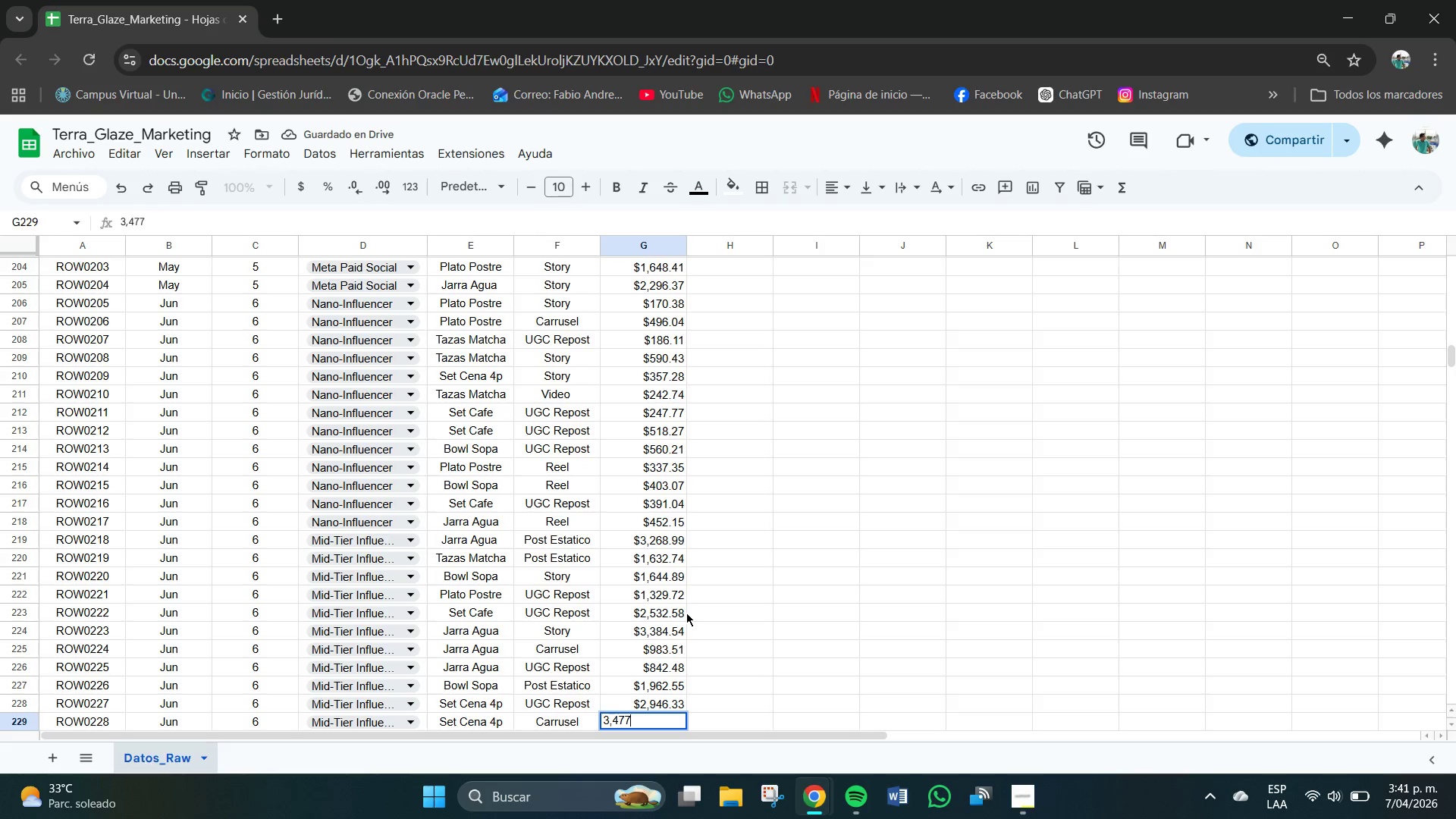 
key(NumpadDecimal)
 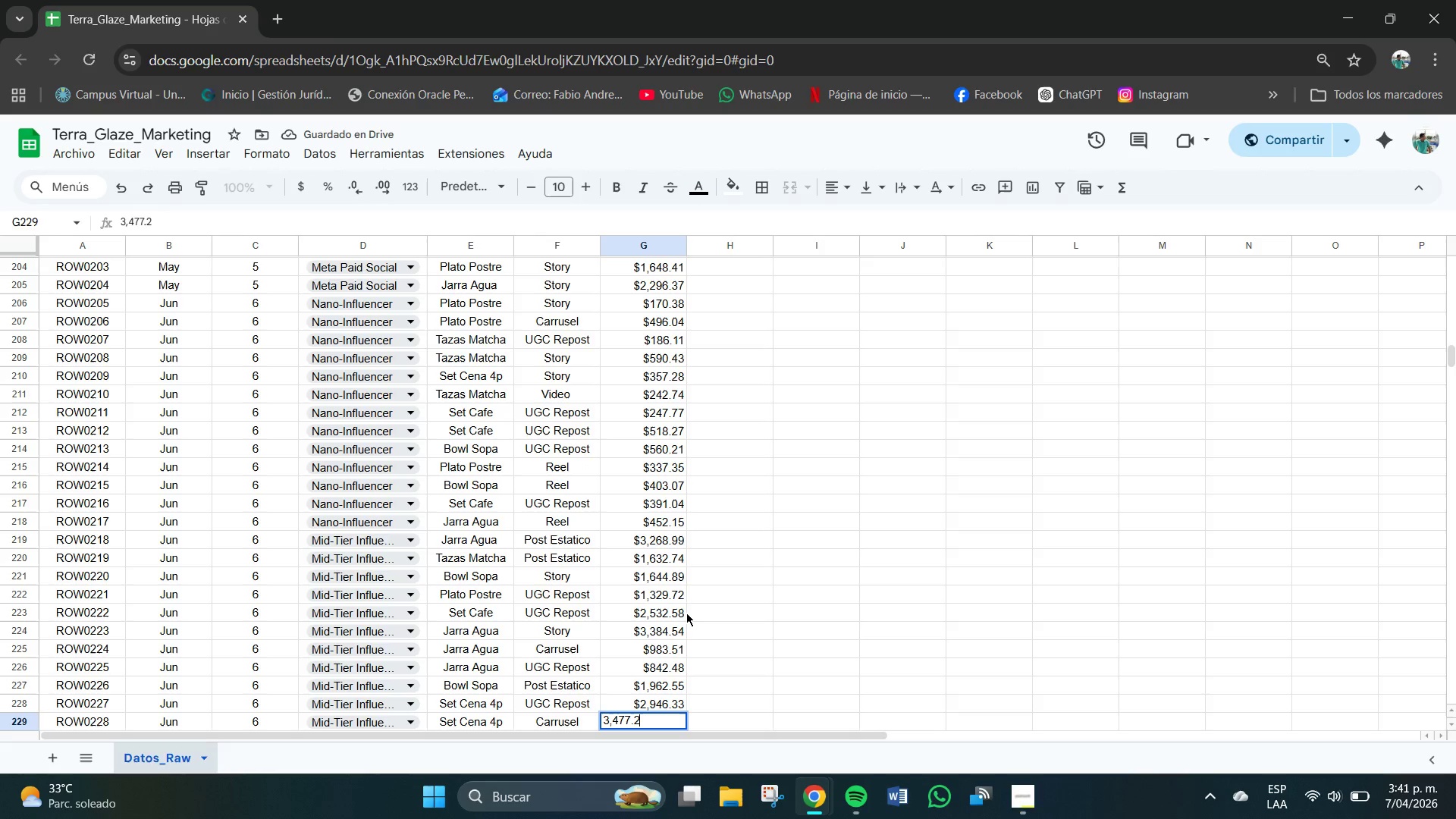 
key(Numpad2)
 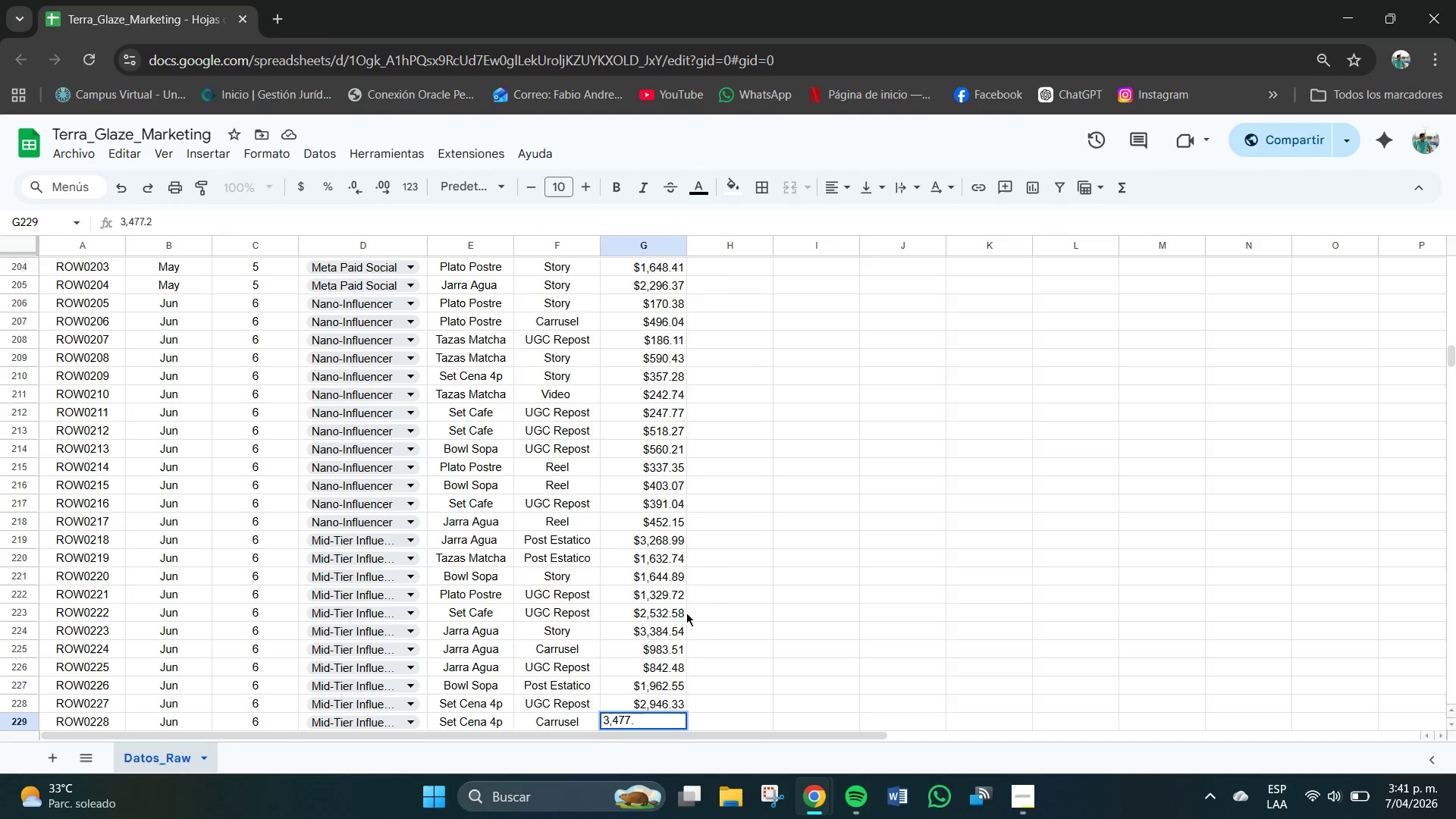 
key(Backspace)
 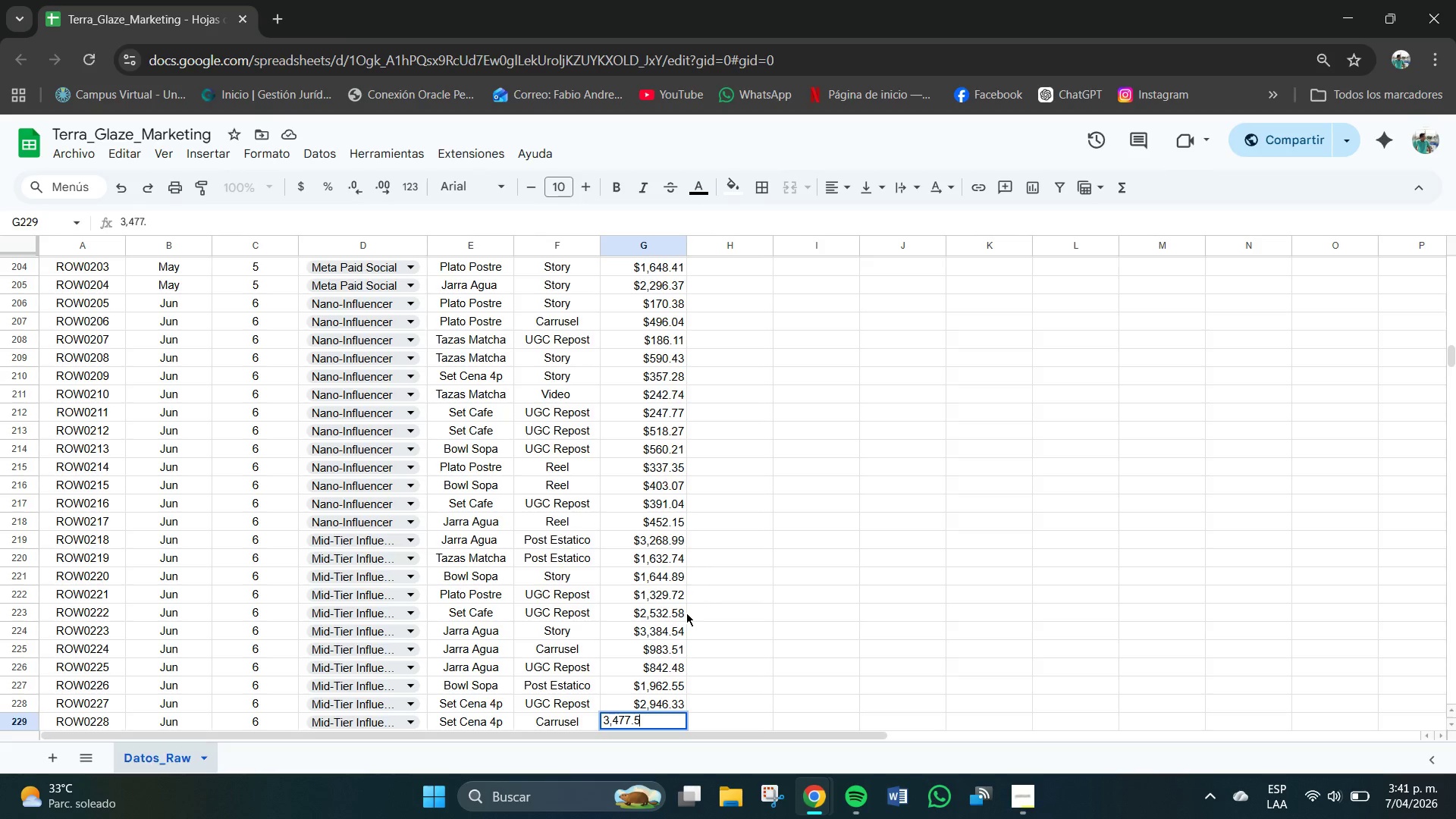 
key(Numpad5)
 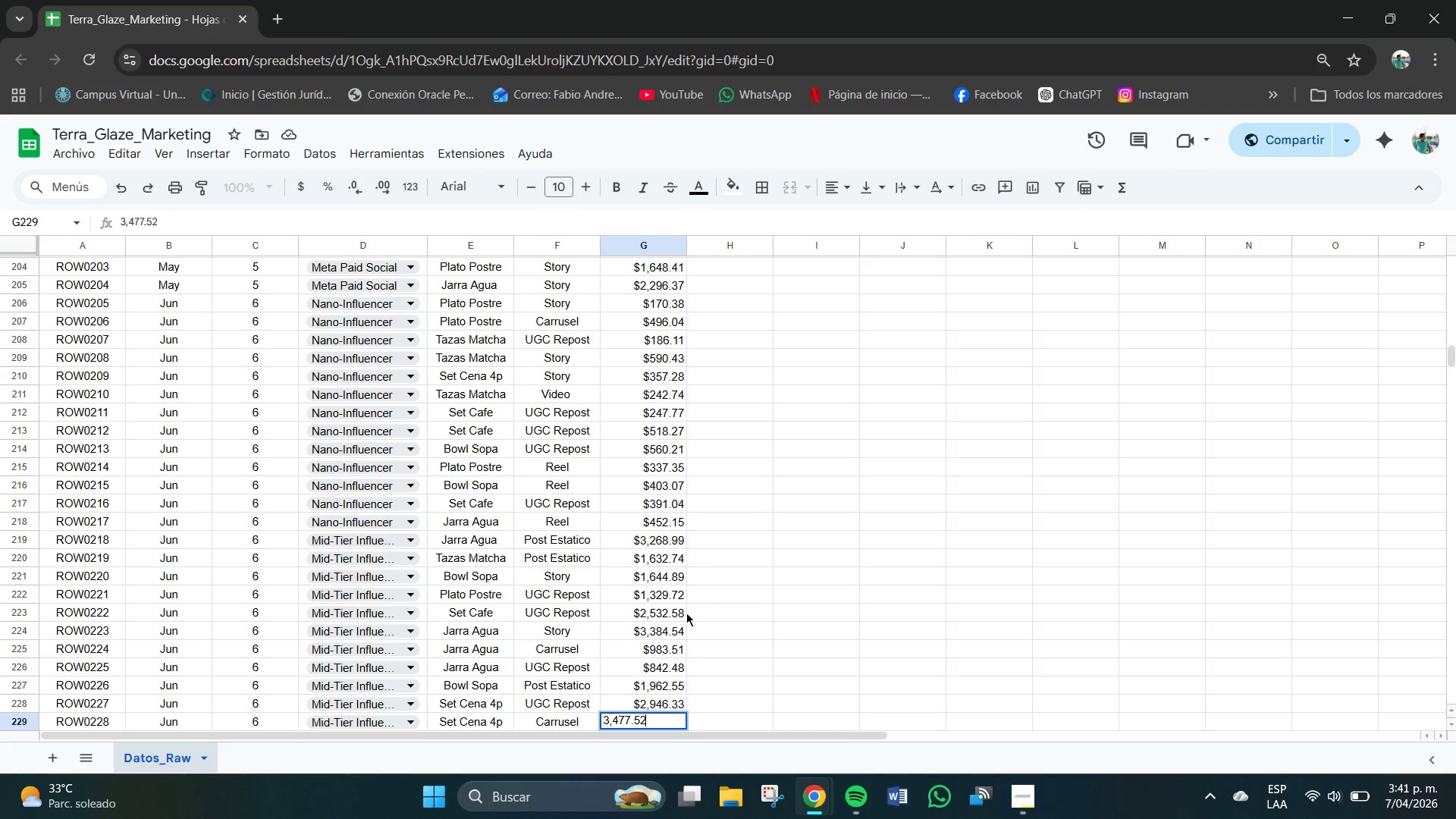 
key(Numpad2)
 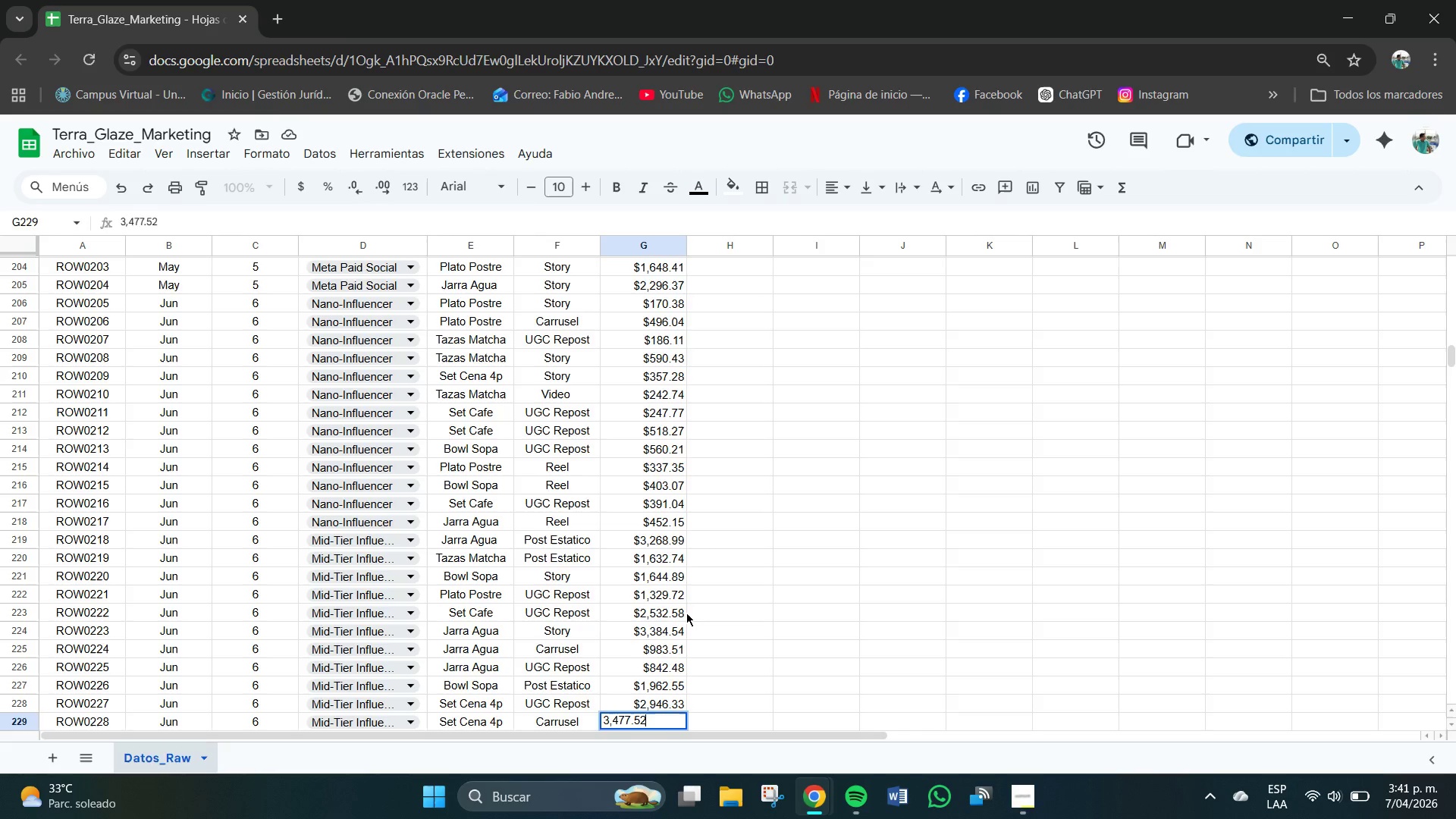 
key(NumpadEnter)
 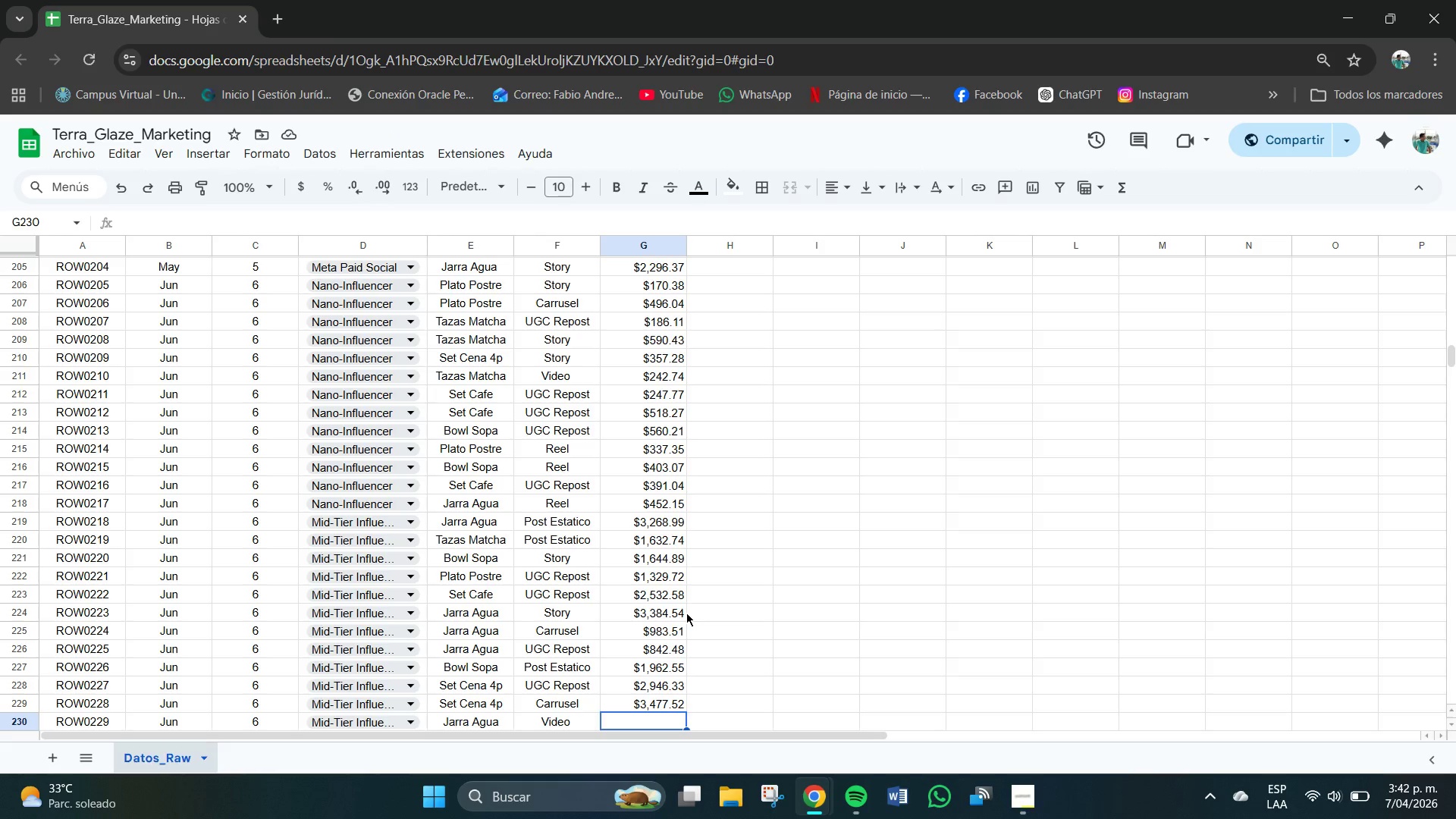 
wait(6.81)
 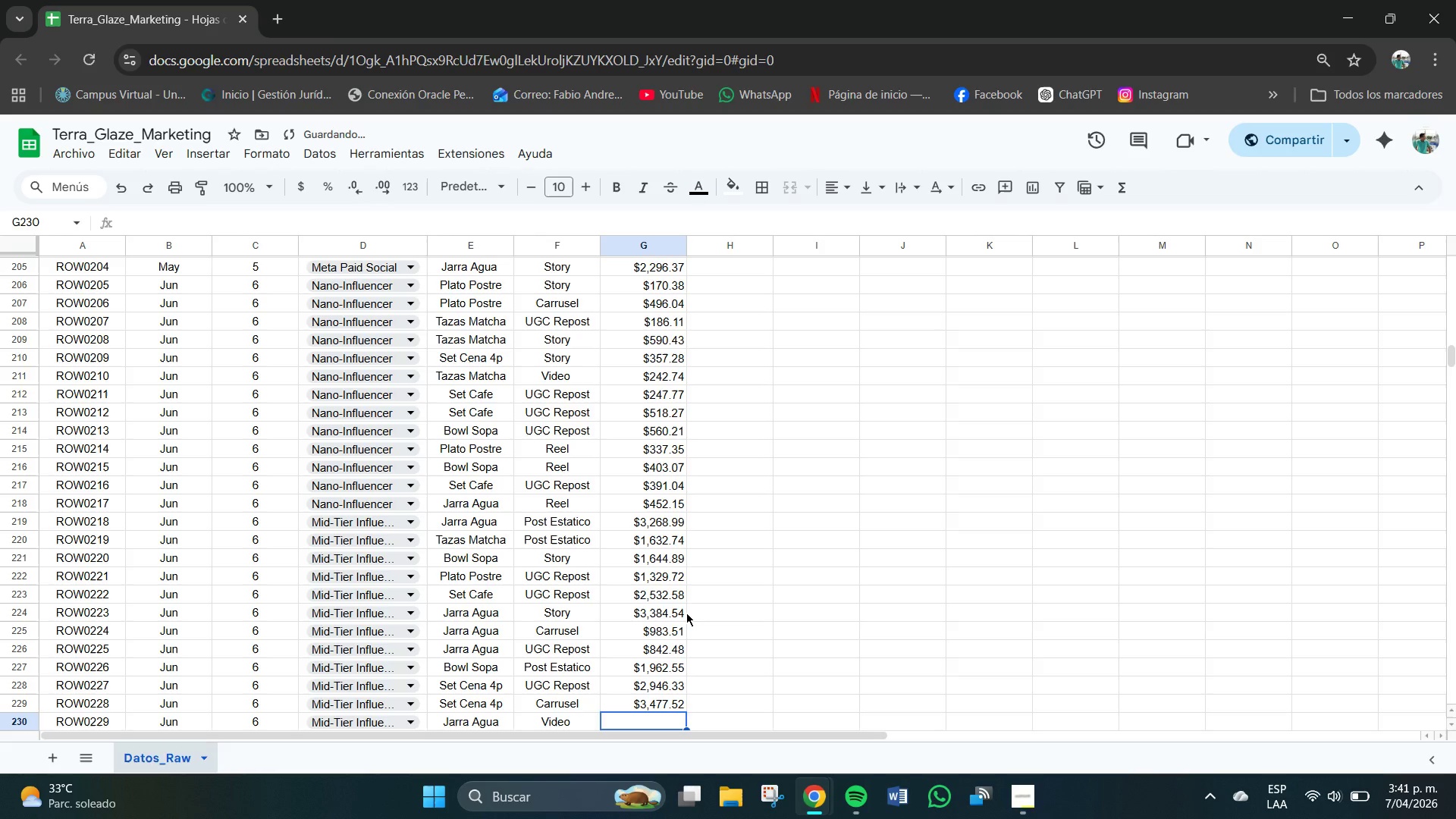 
key(Numpad3)
 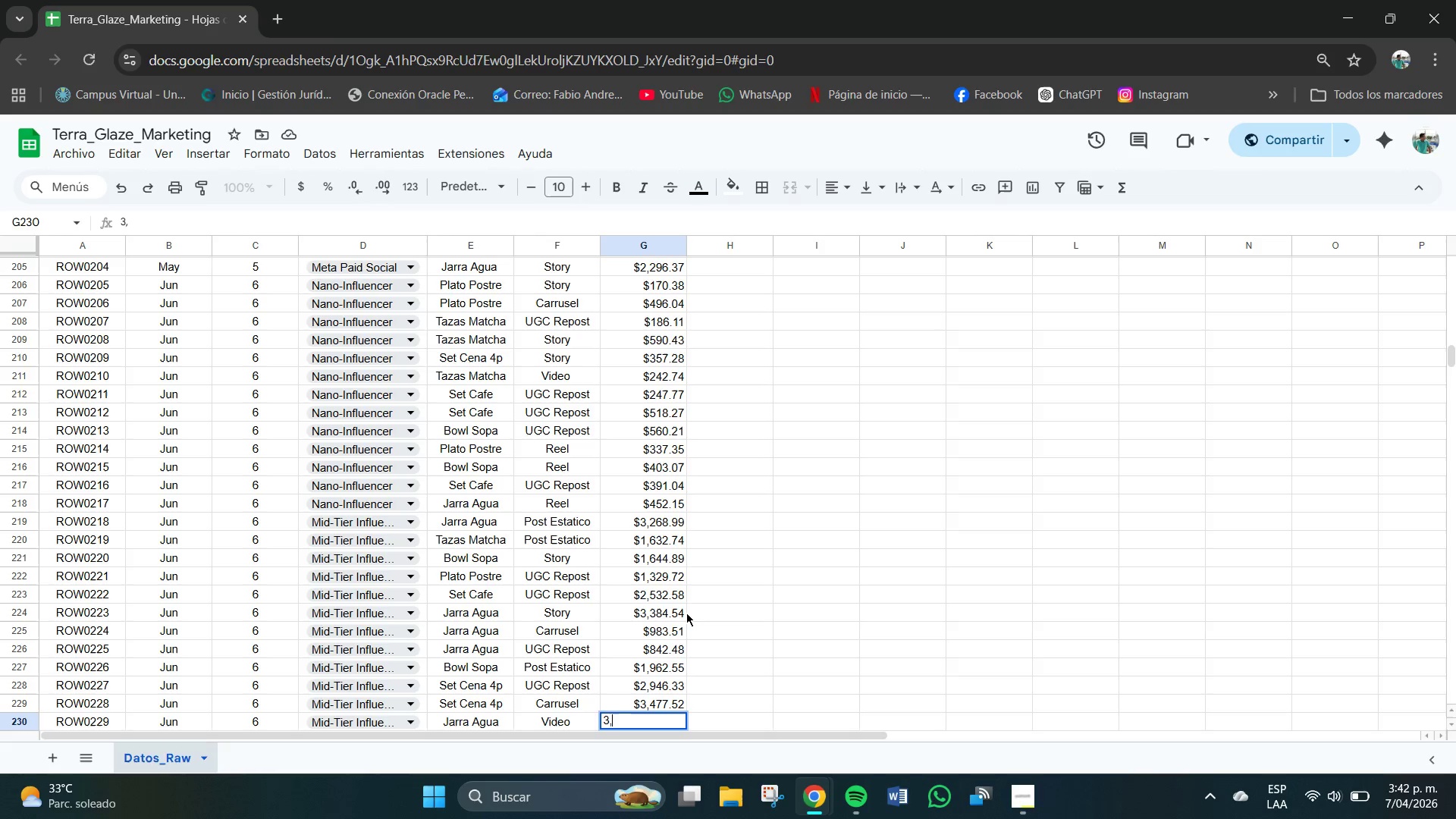 
key(Comma)
 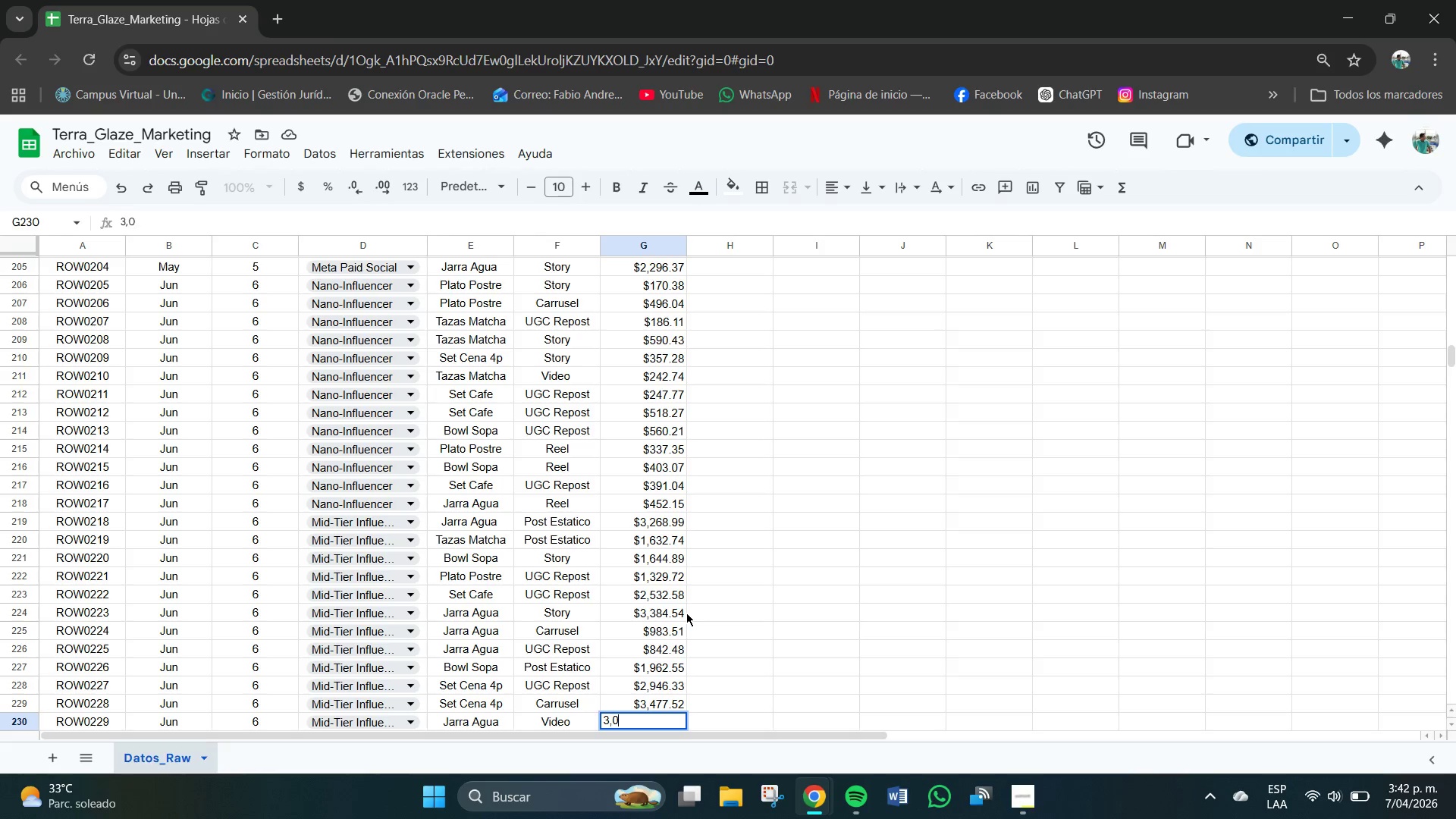 
key(Numpad0)
 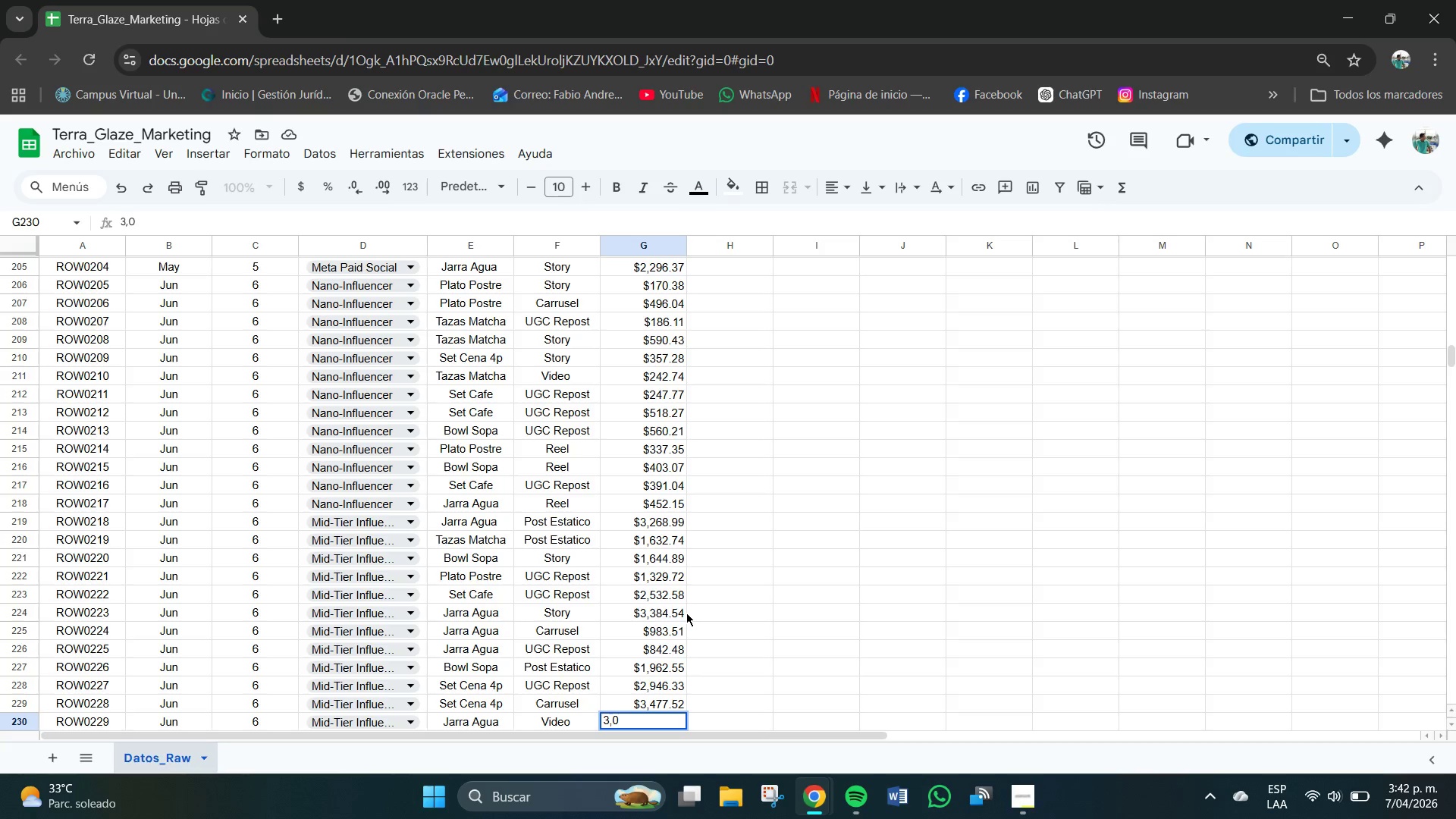 
key(Numpad8)
 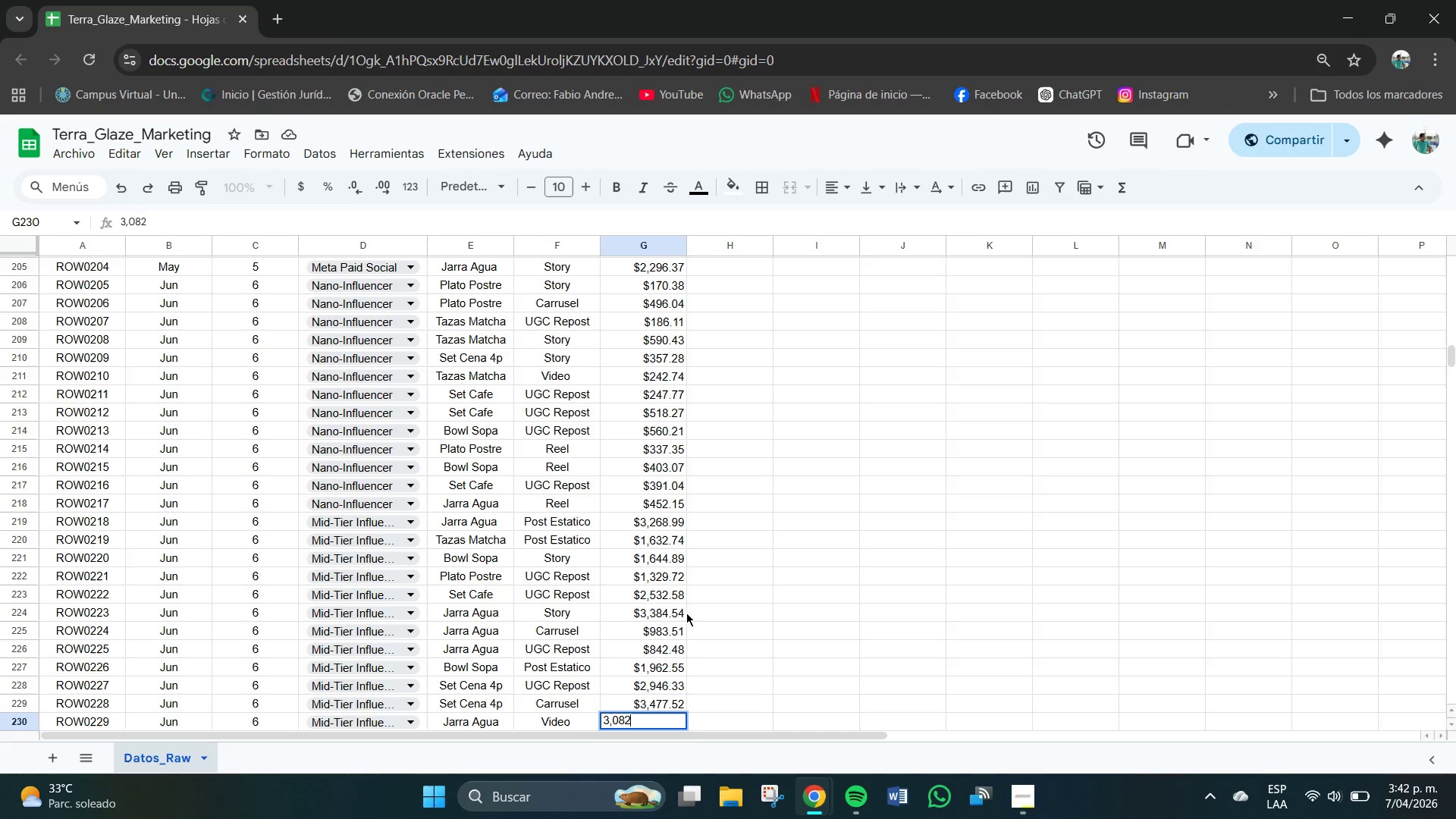 
key(Numpad2)
 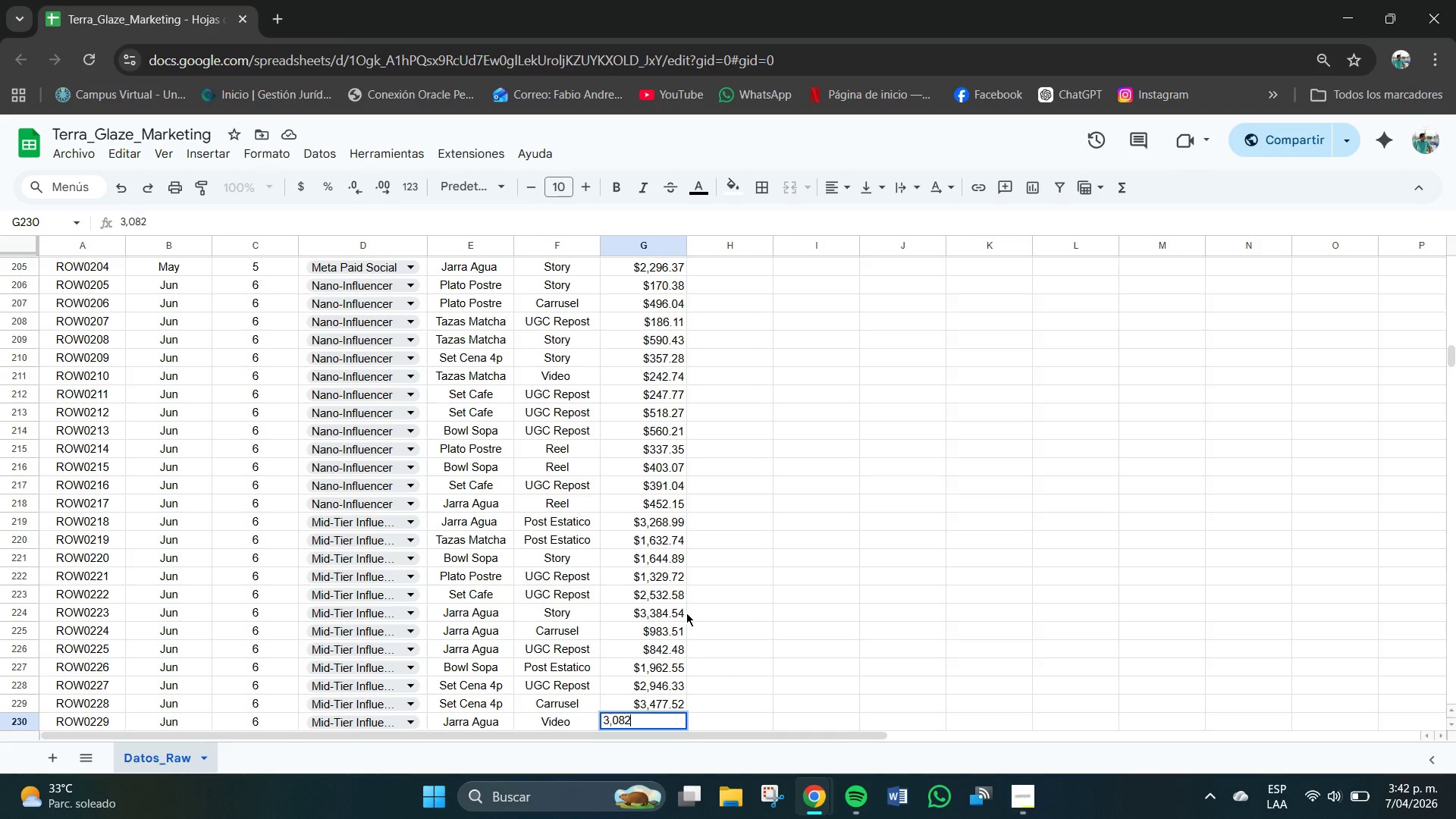 
key(NumpadDecimal)
 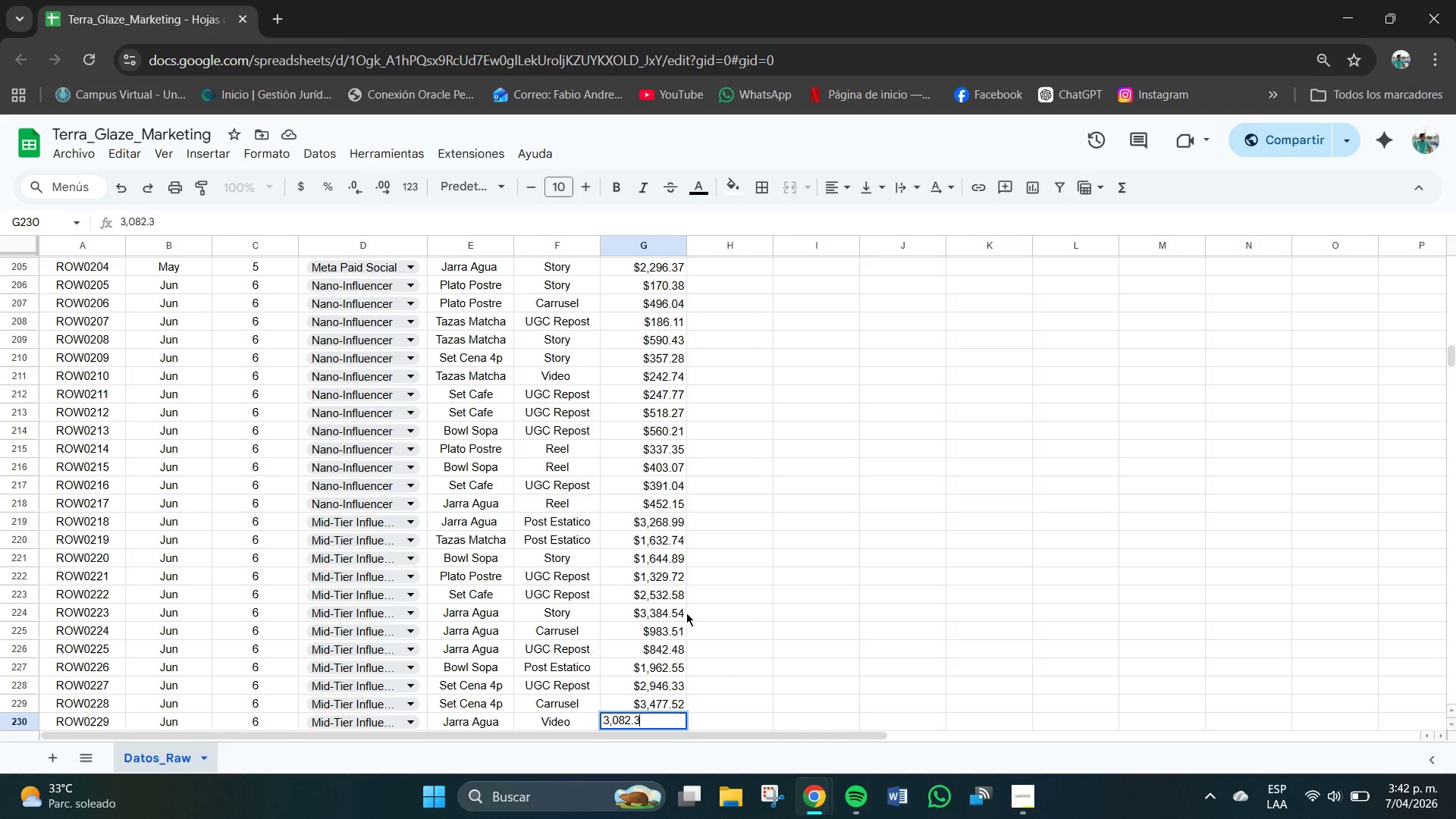 
key(Numpad3)
 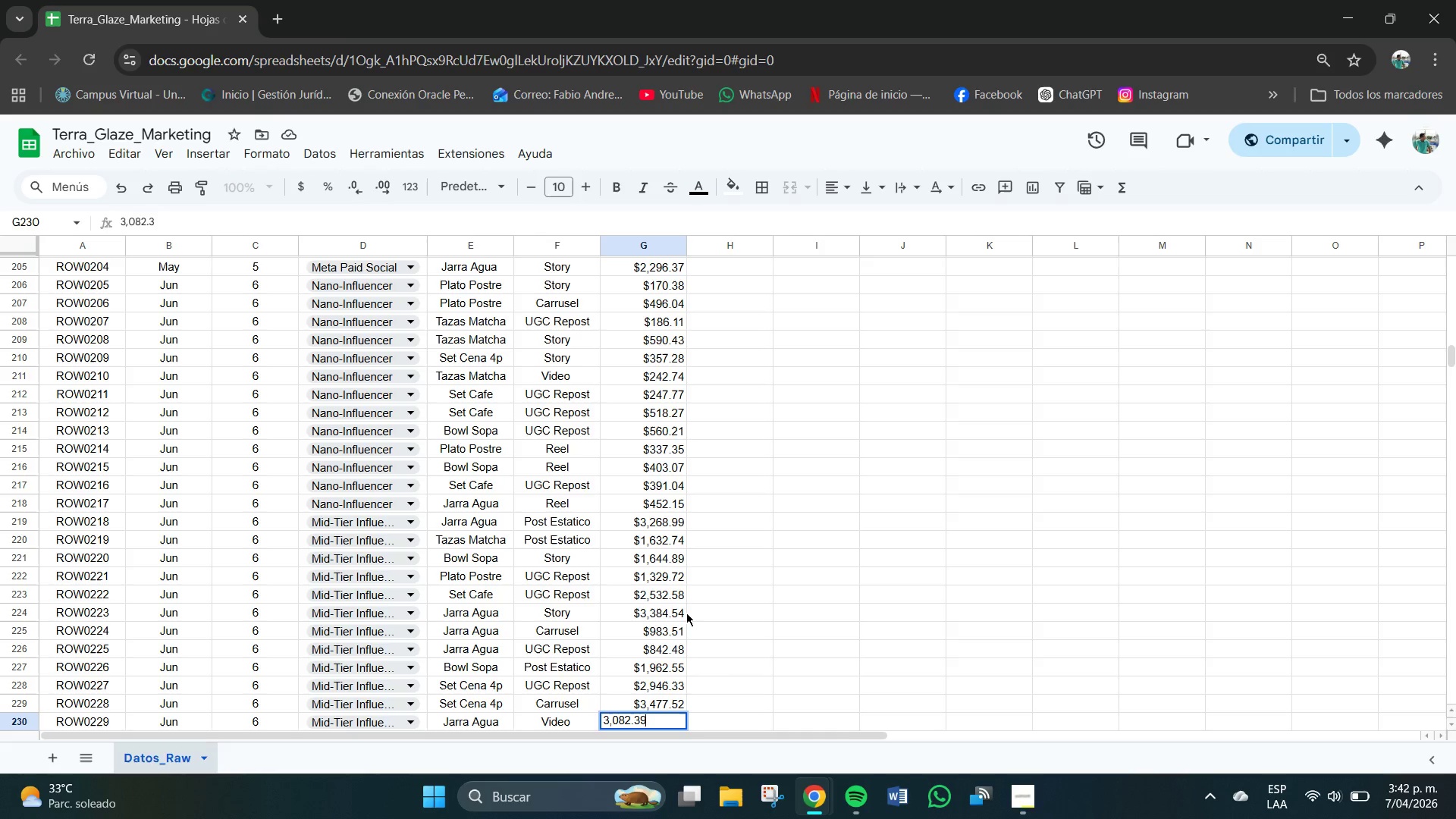 
key(Numpad9)
 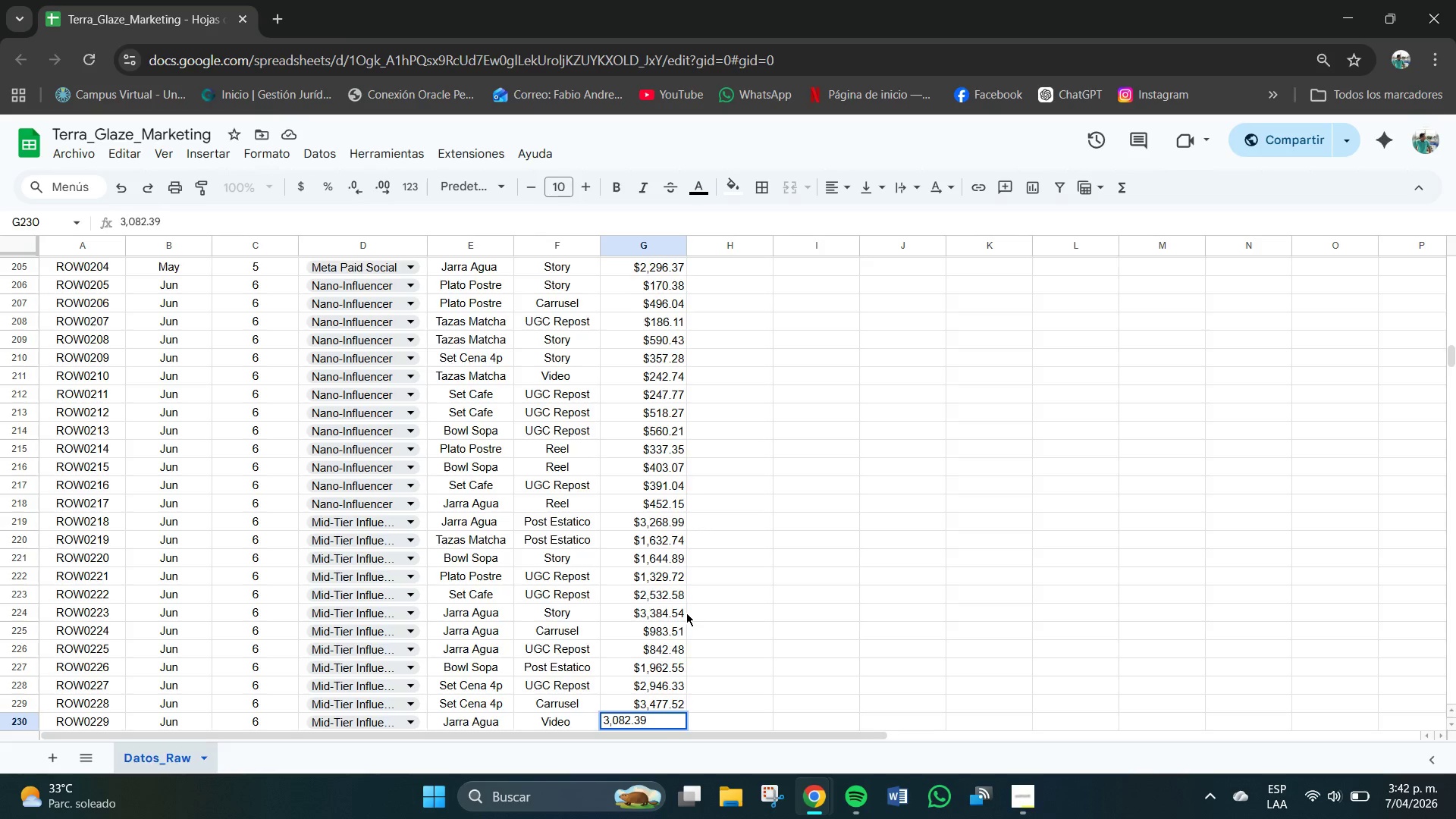 
key(NumpadEnter)
 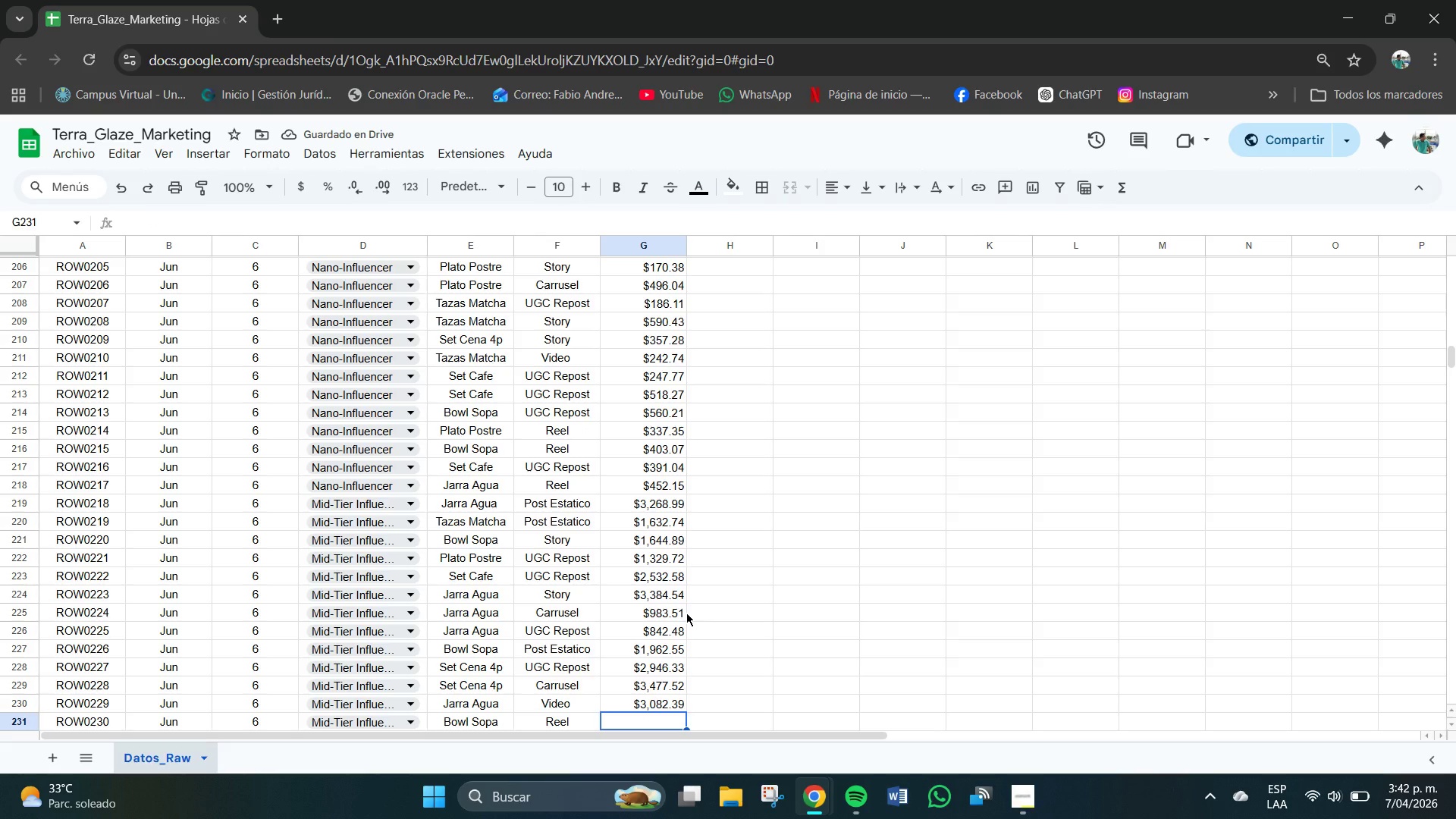 
key(Numpad2)
 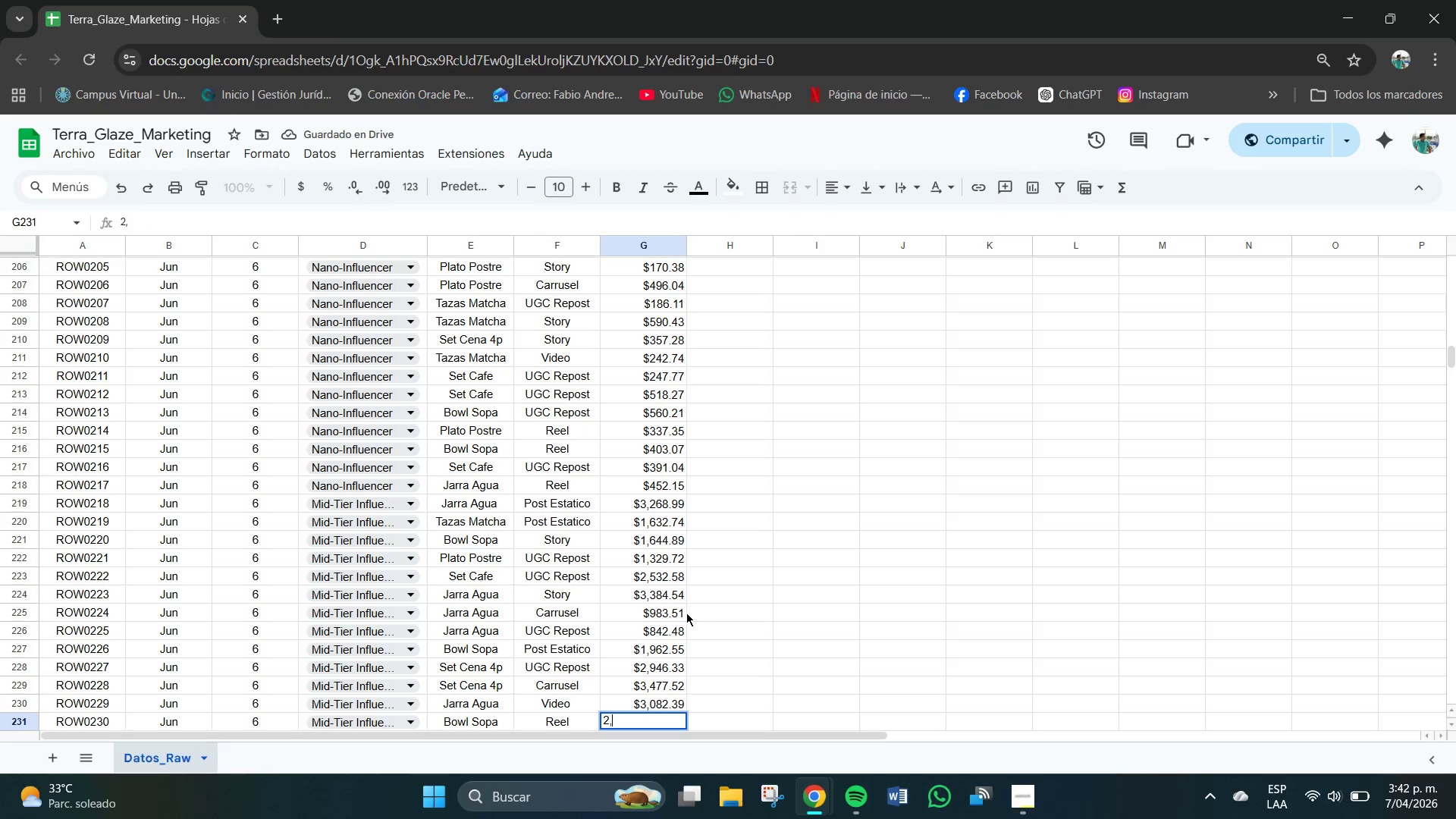 
key(Comma)
 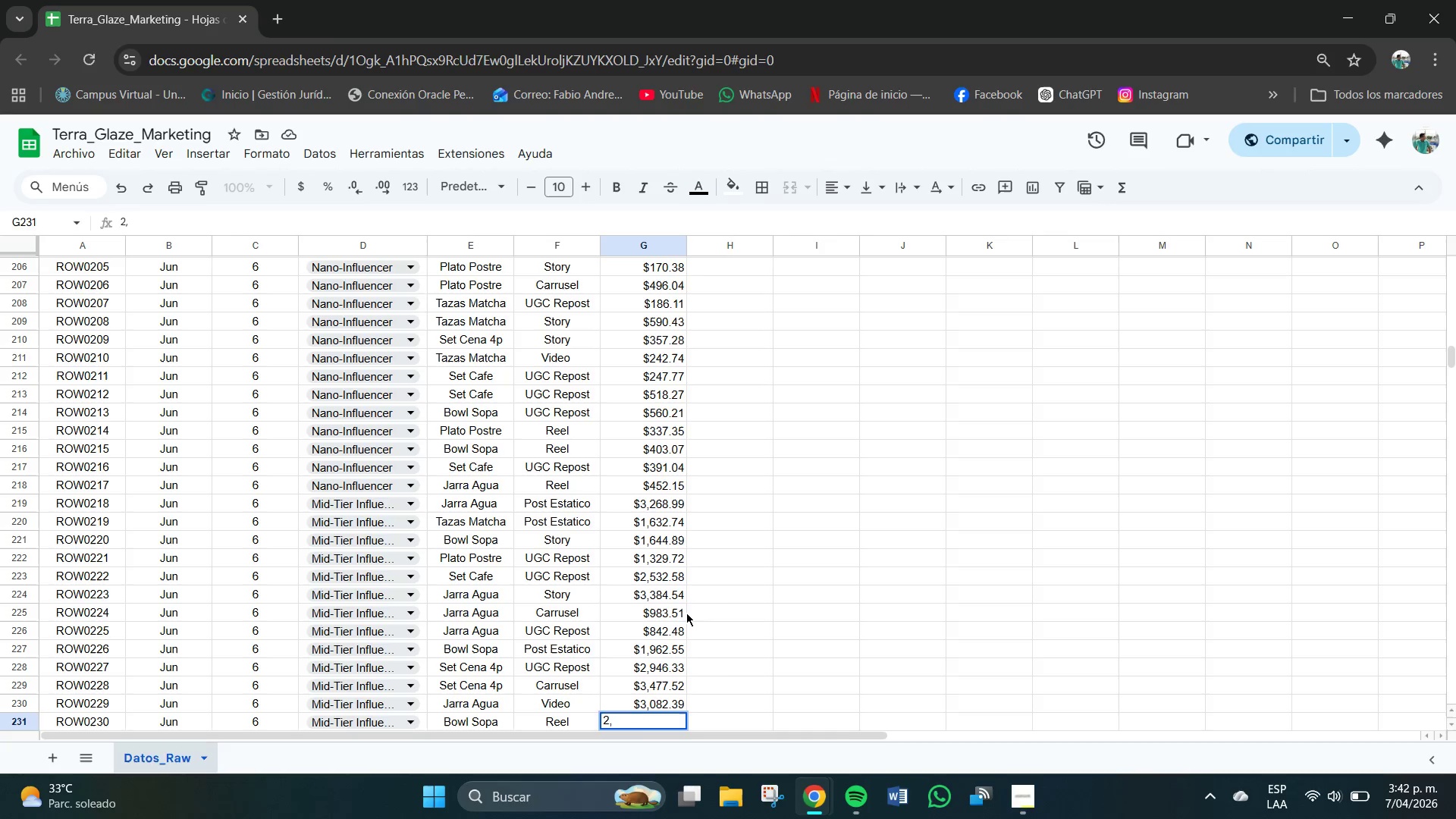 
key(Numpad0)
 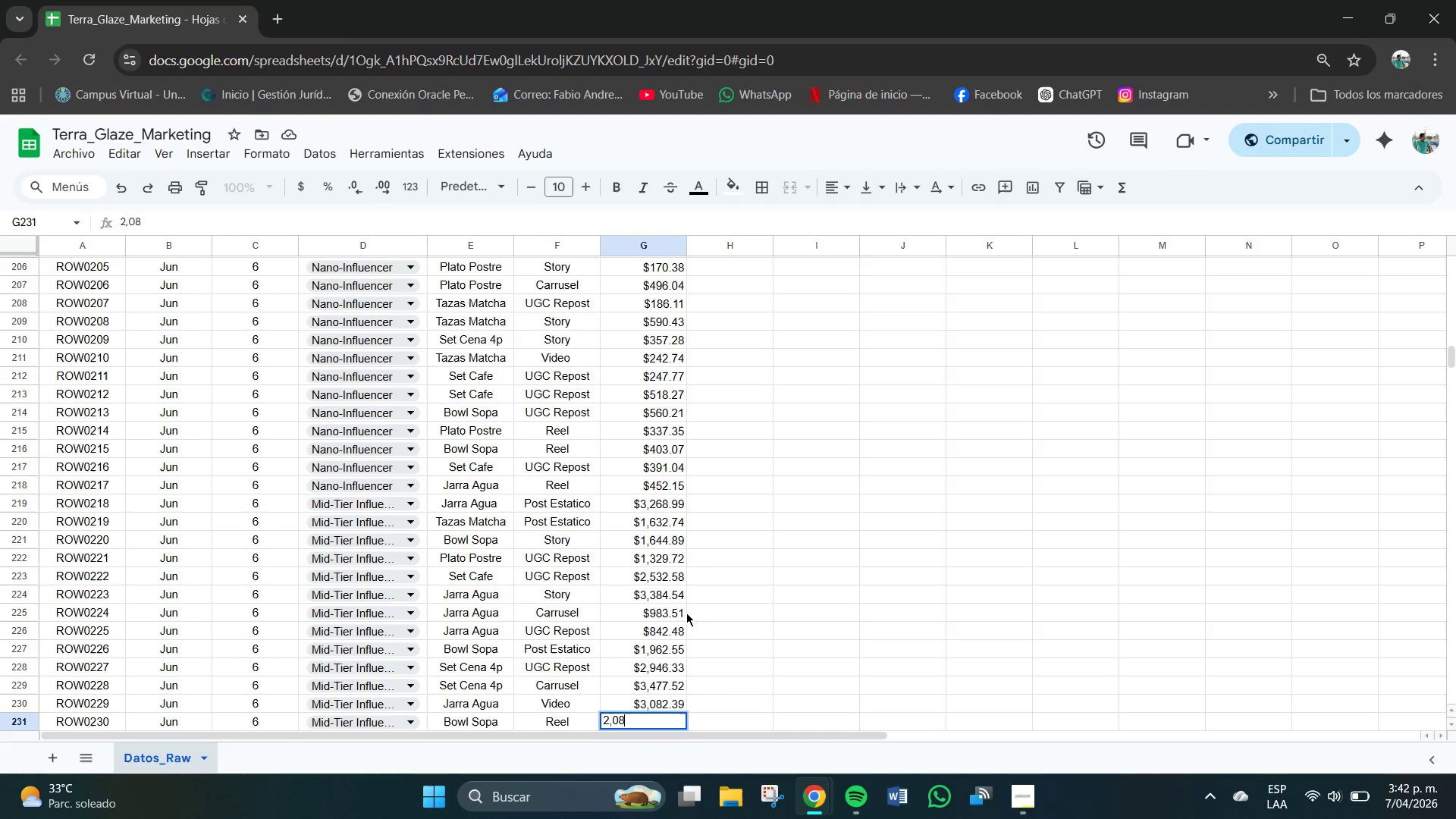 
key(Numpad8)
 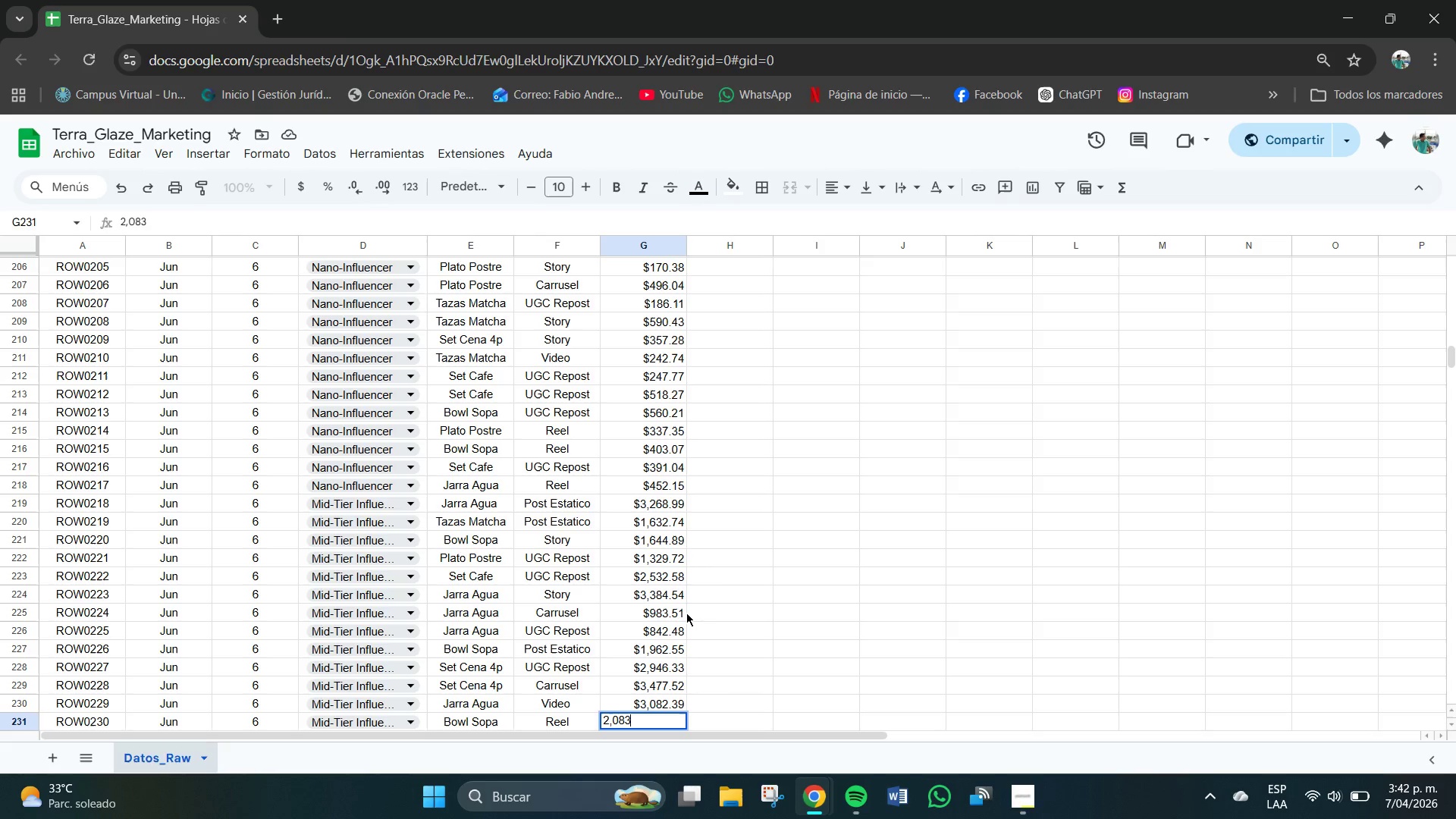 
key(Numpad3)
 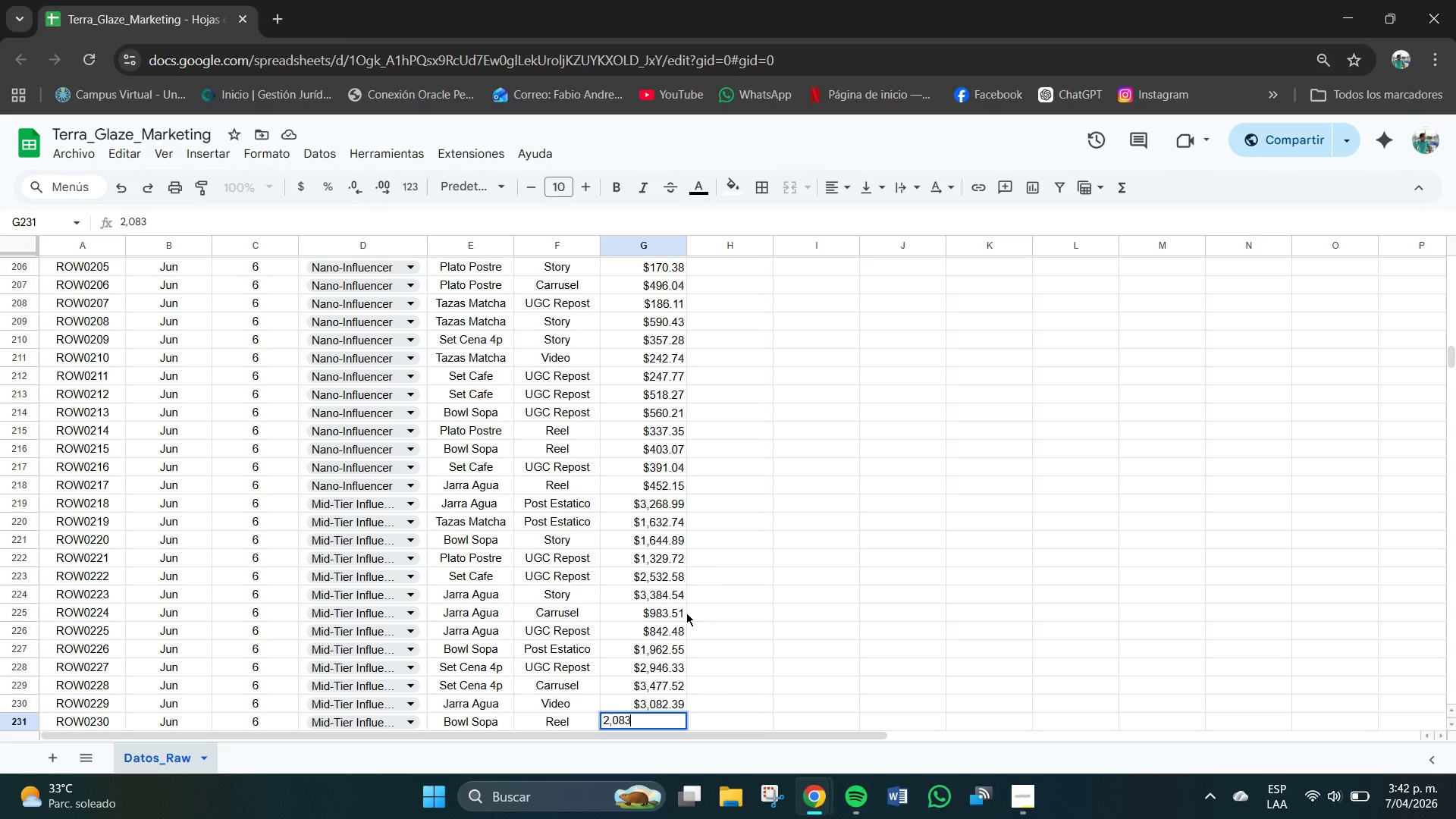 
key(NumpadDecimal)
 